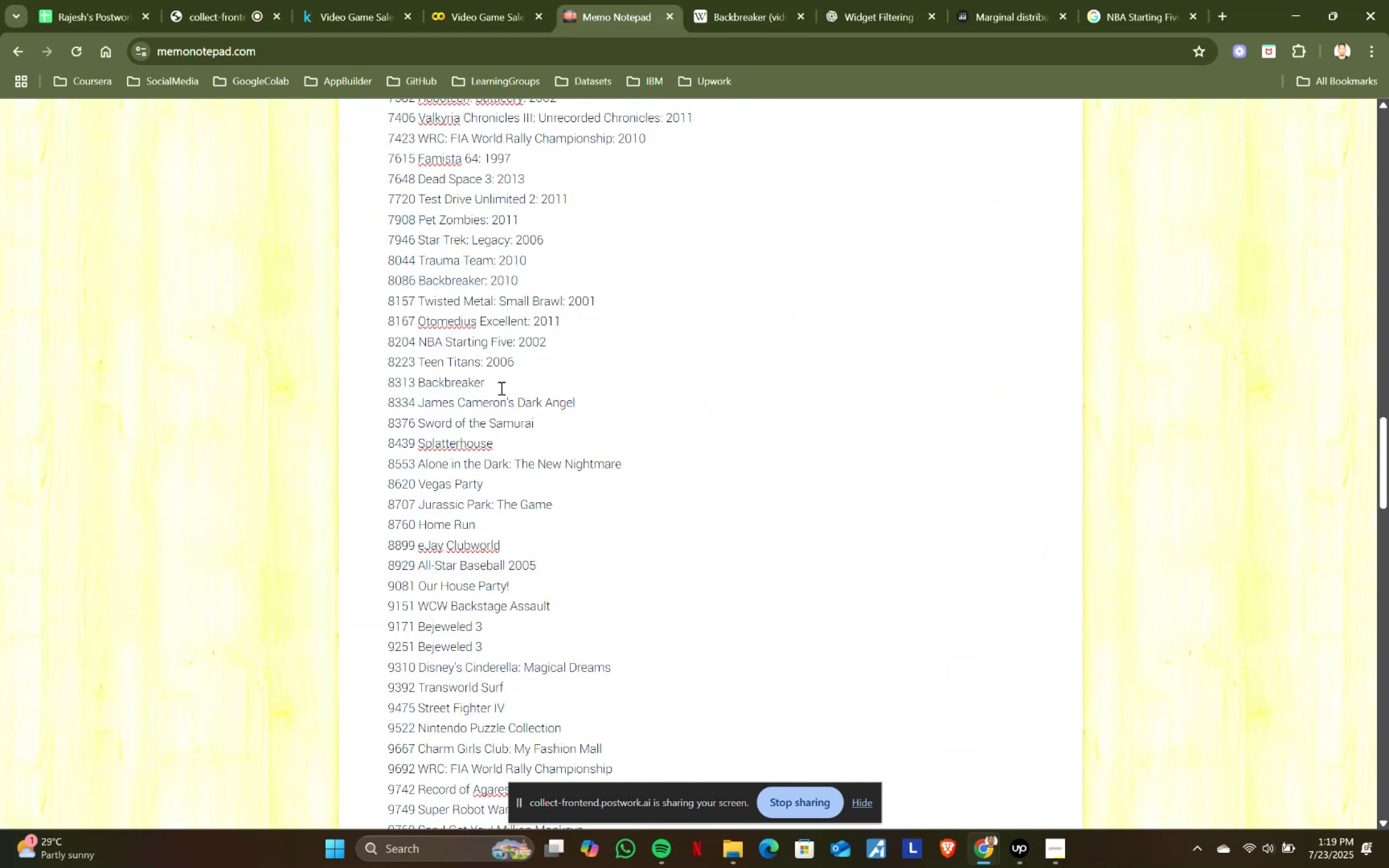 
key(Shift+Semicolon)
 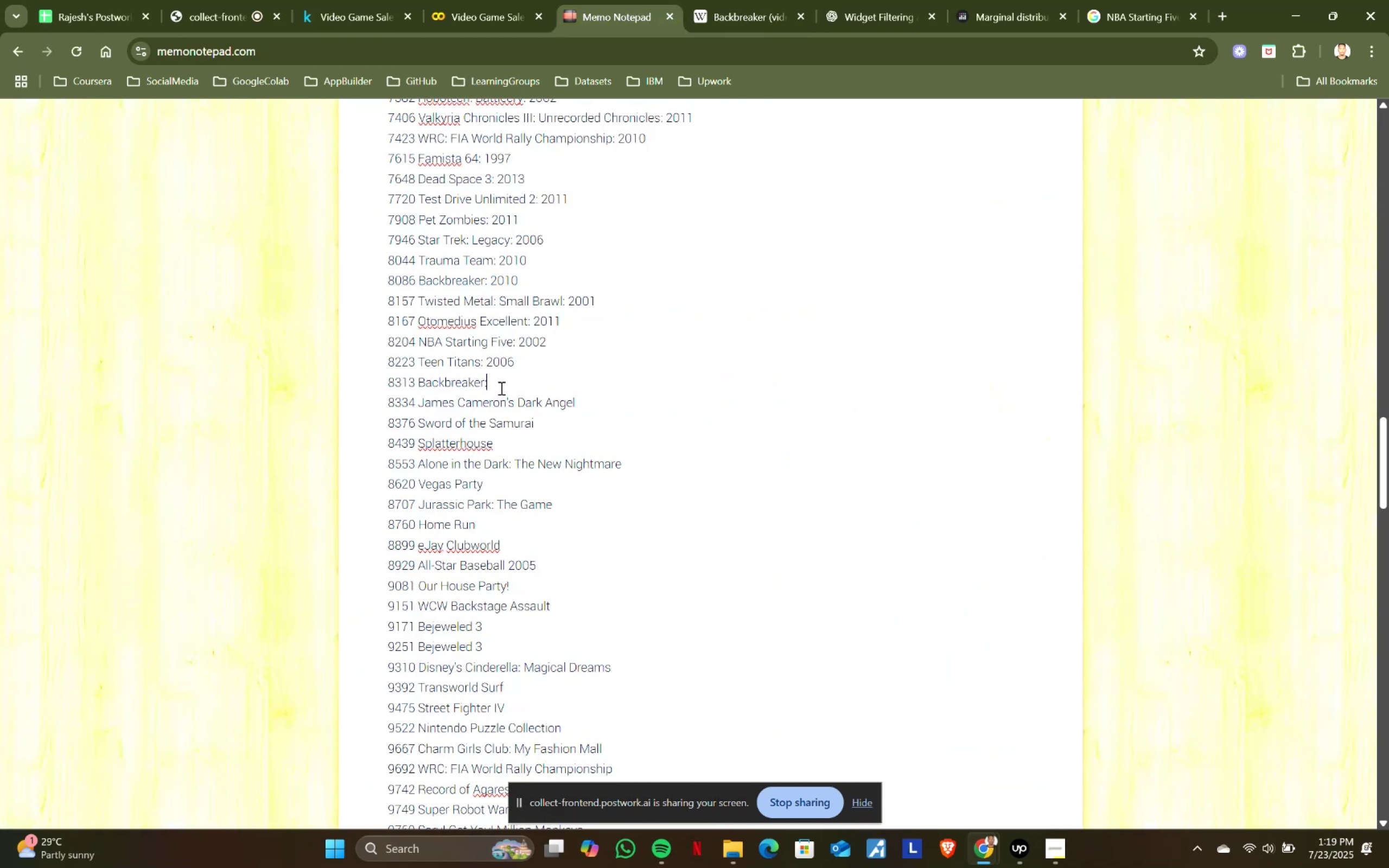 
key(Space)
 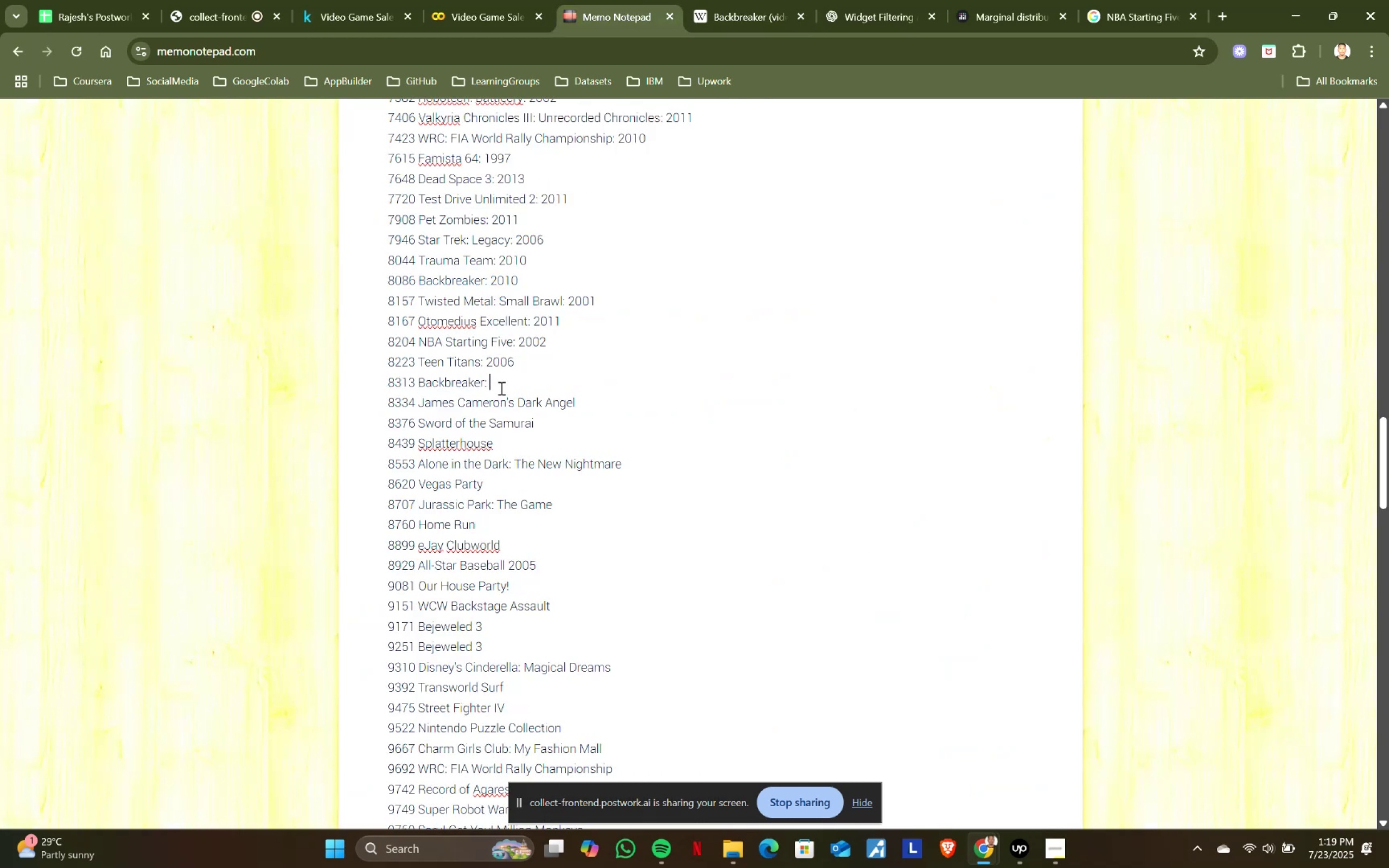 
key(Control+ControlLeft)
 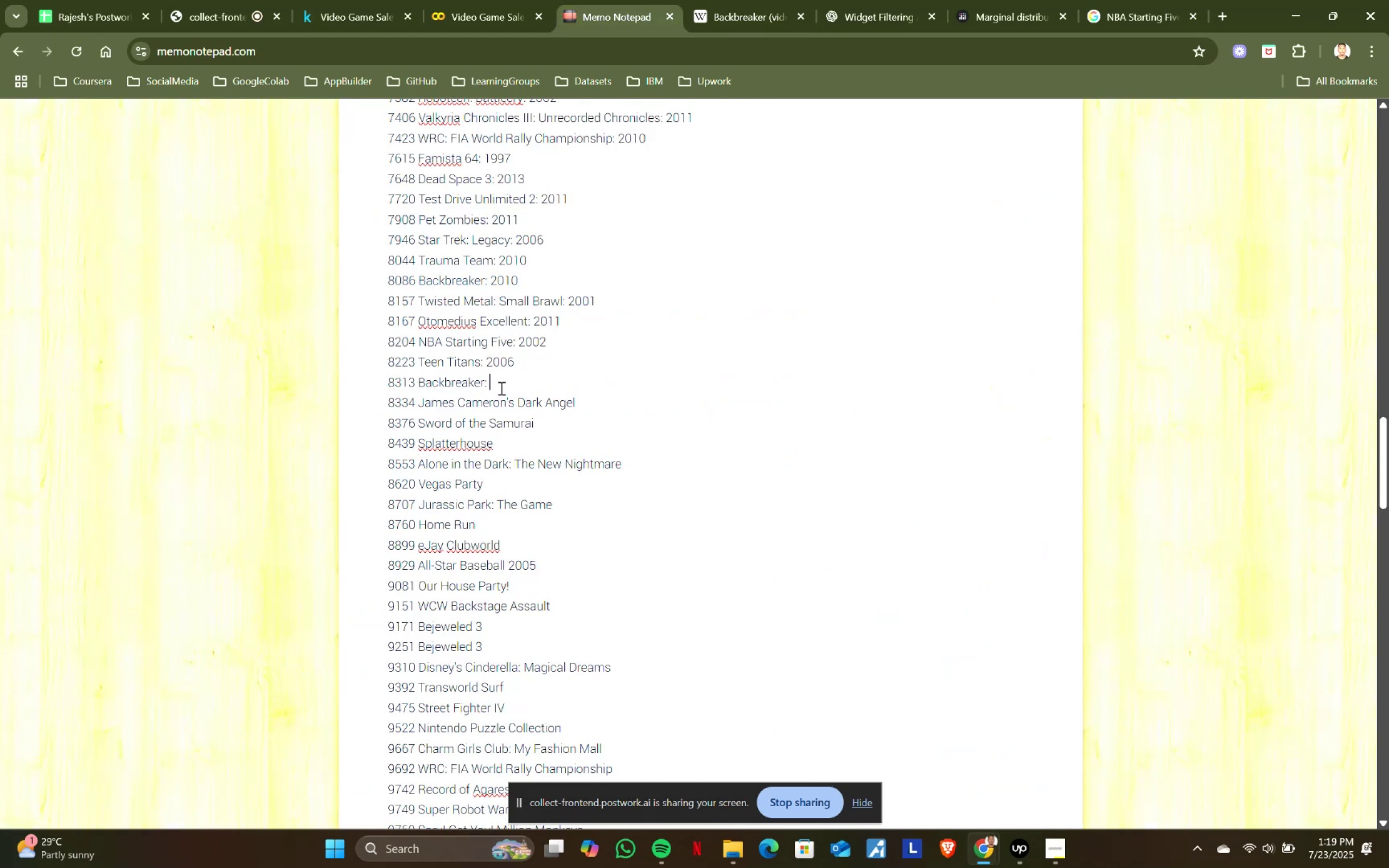 
key(Control+V)
 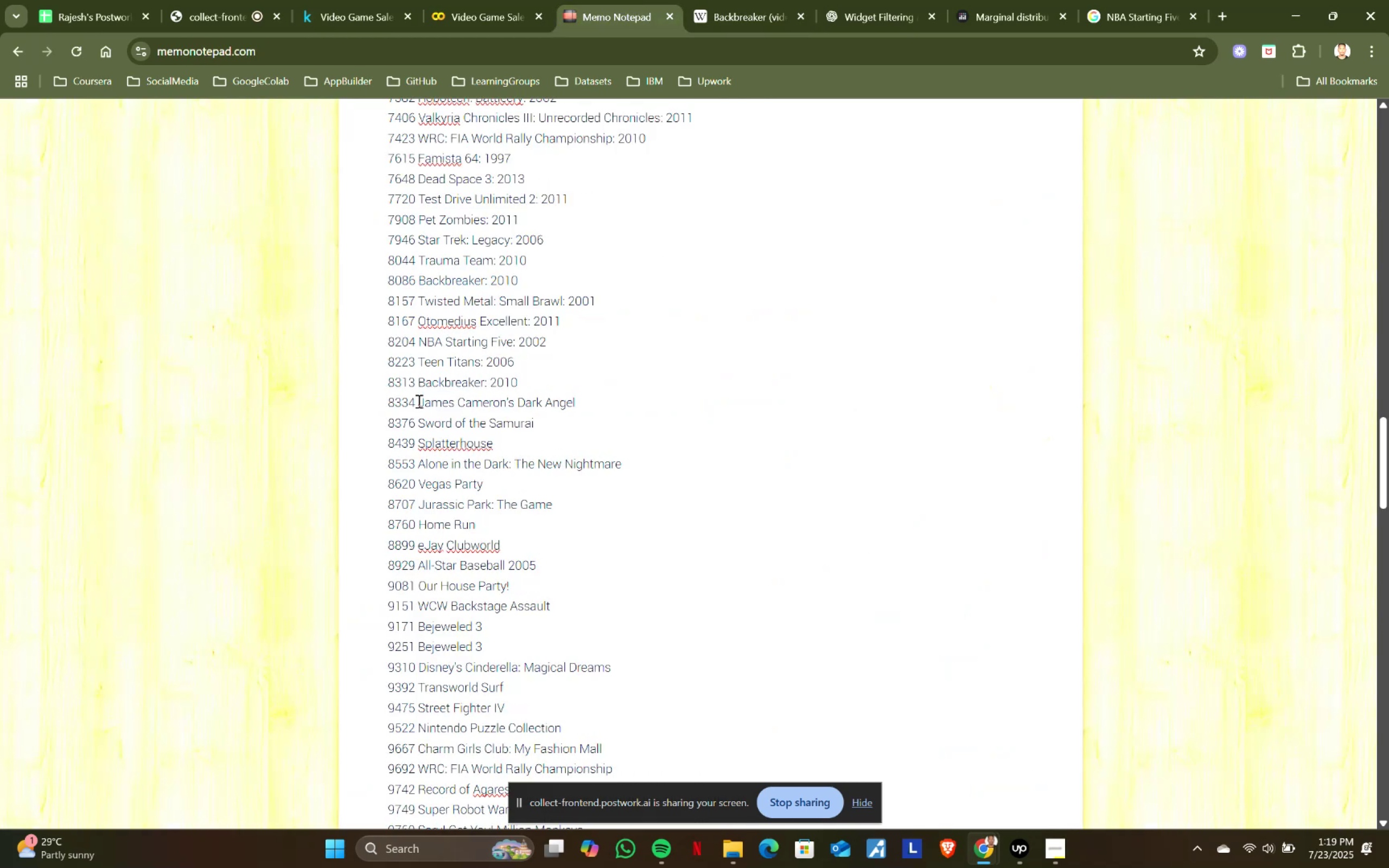 
left_click_drag(start_coordinate=[423, 403], to_coordinate=[595, 402])
 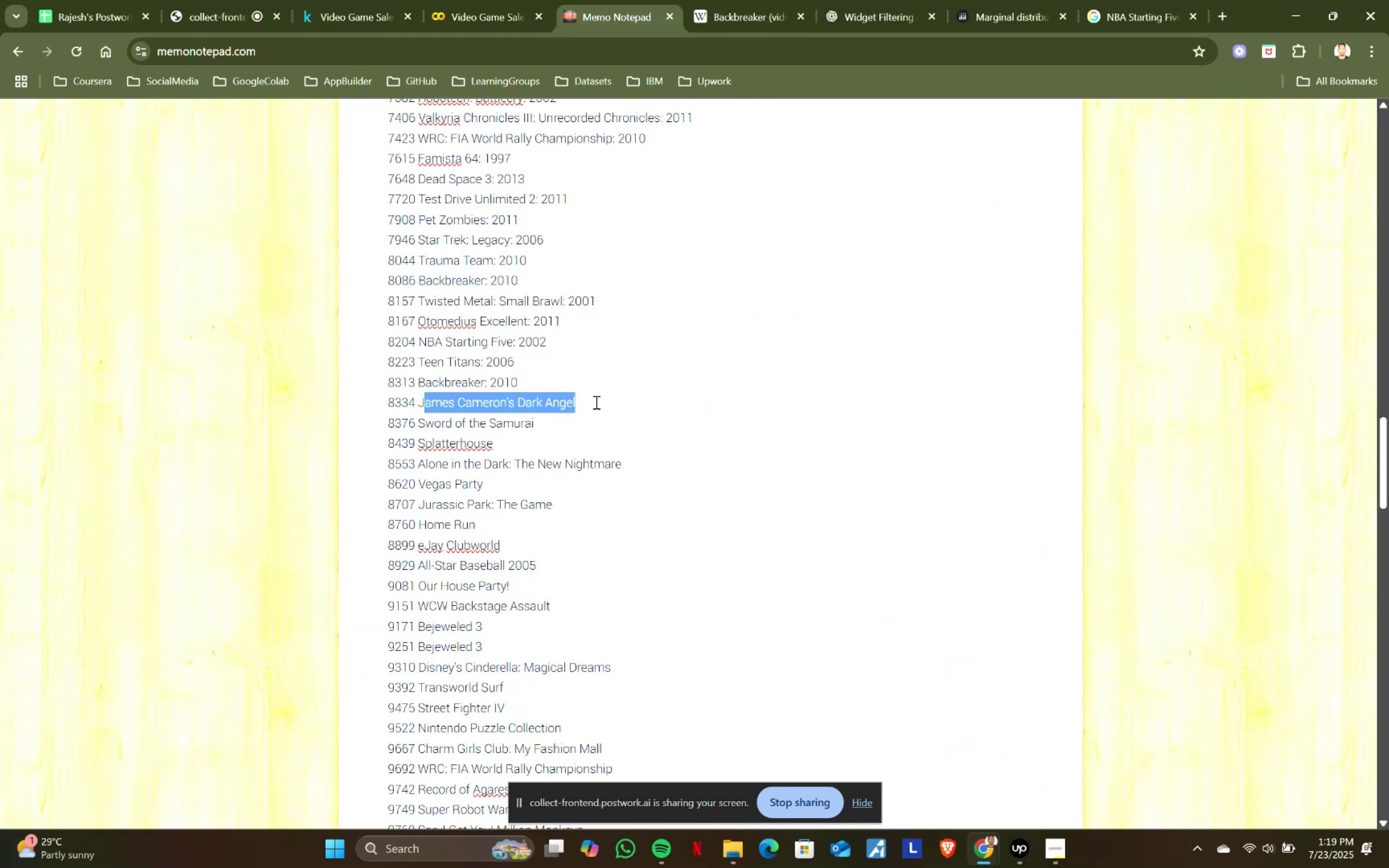 
key(Control+ControlLeft)
 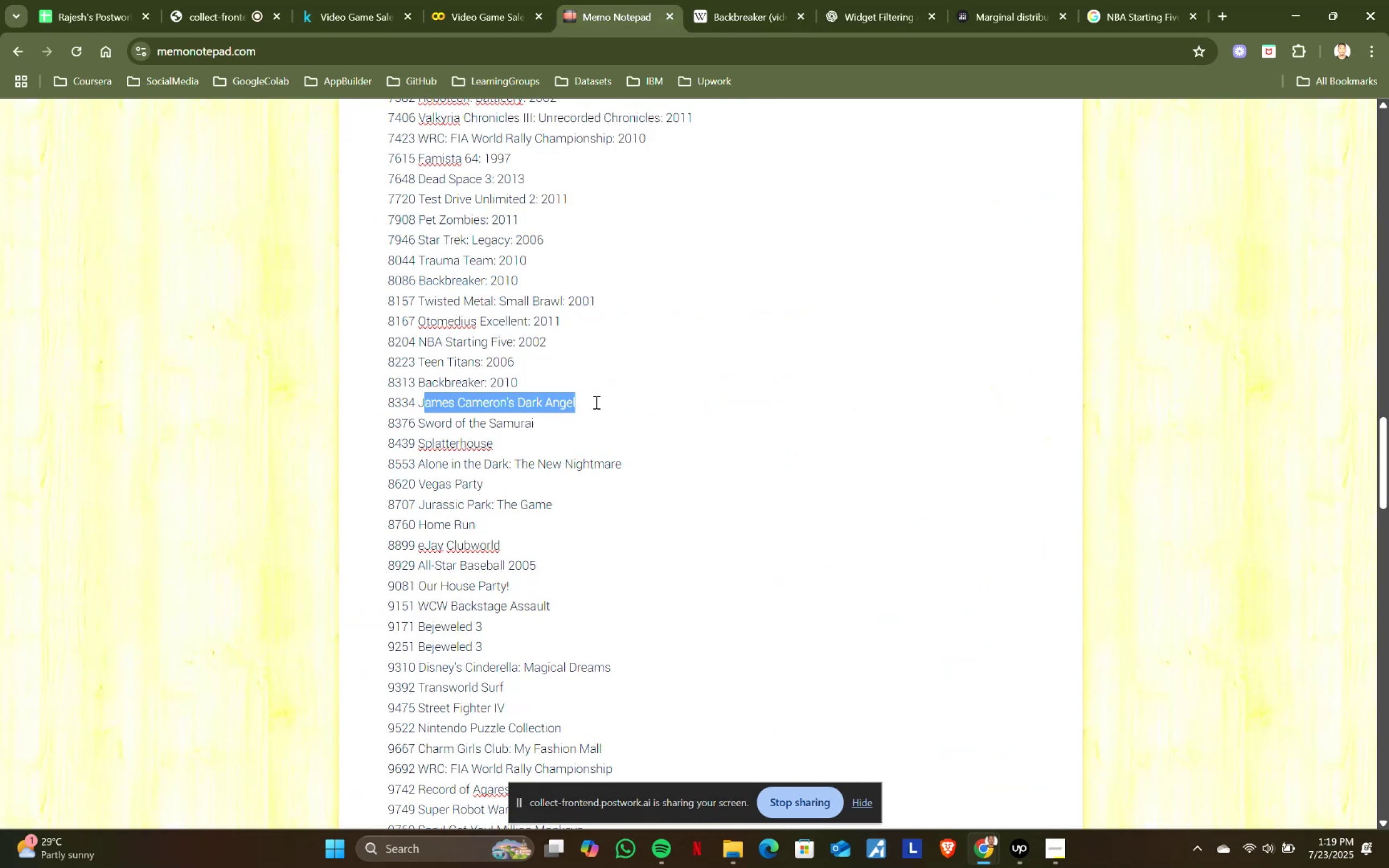 
key(Control+C)
 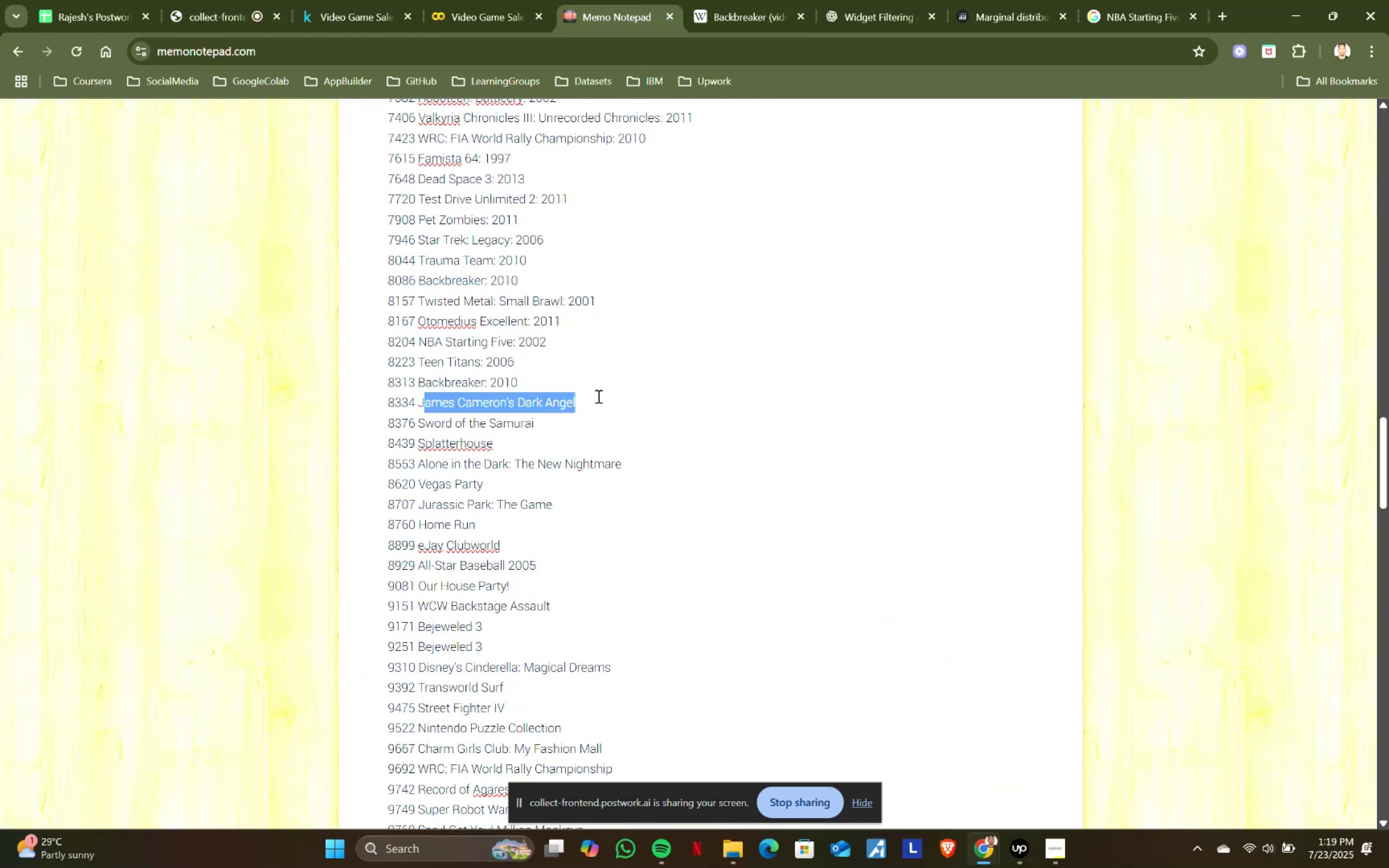 
key(Control+ControlLeft)
 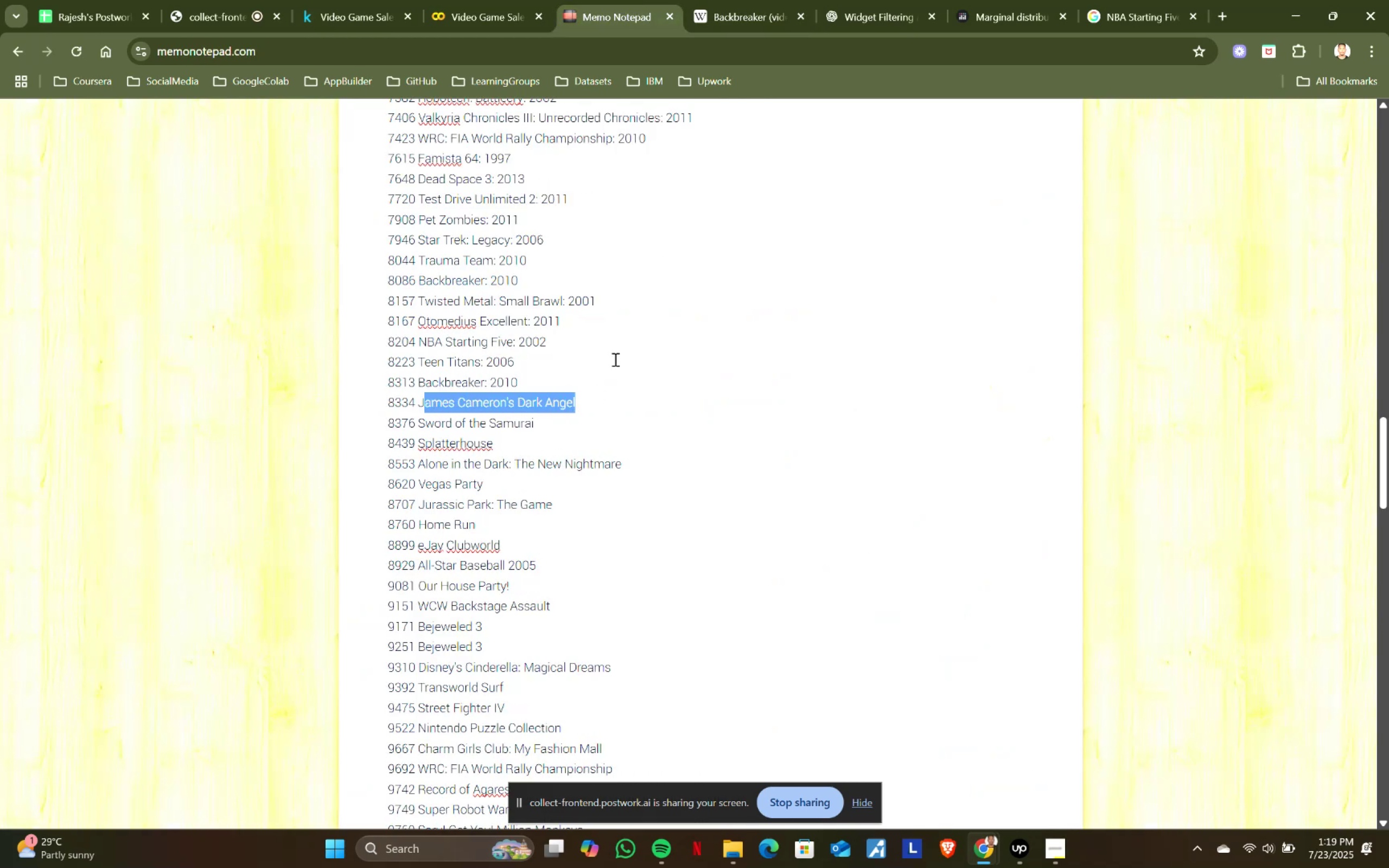 
key(Control+C)
 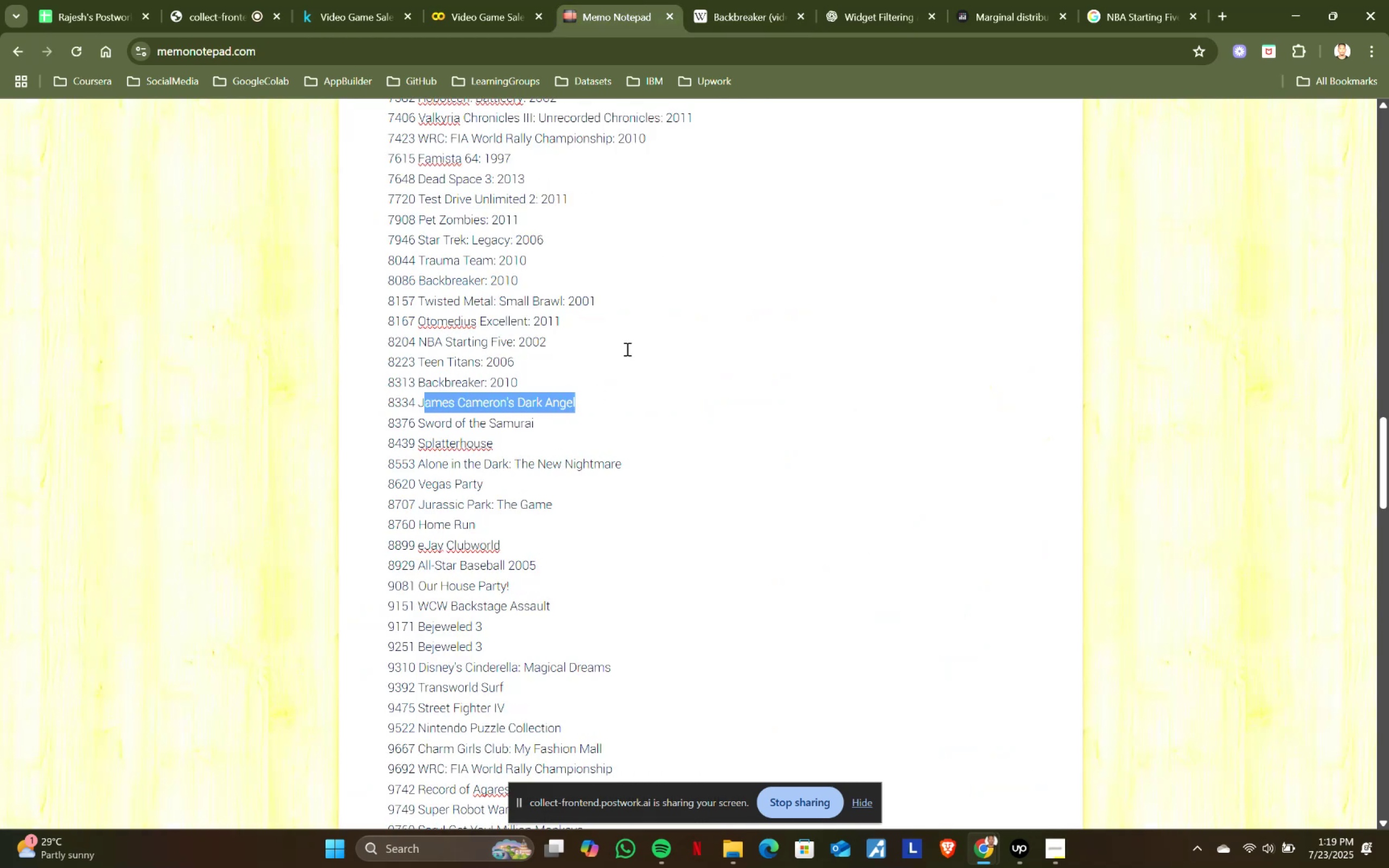 
key(Control+ControlLeft)
 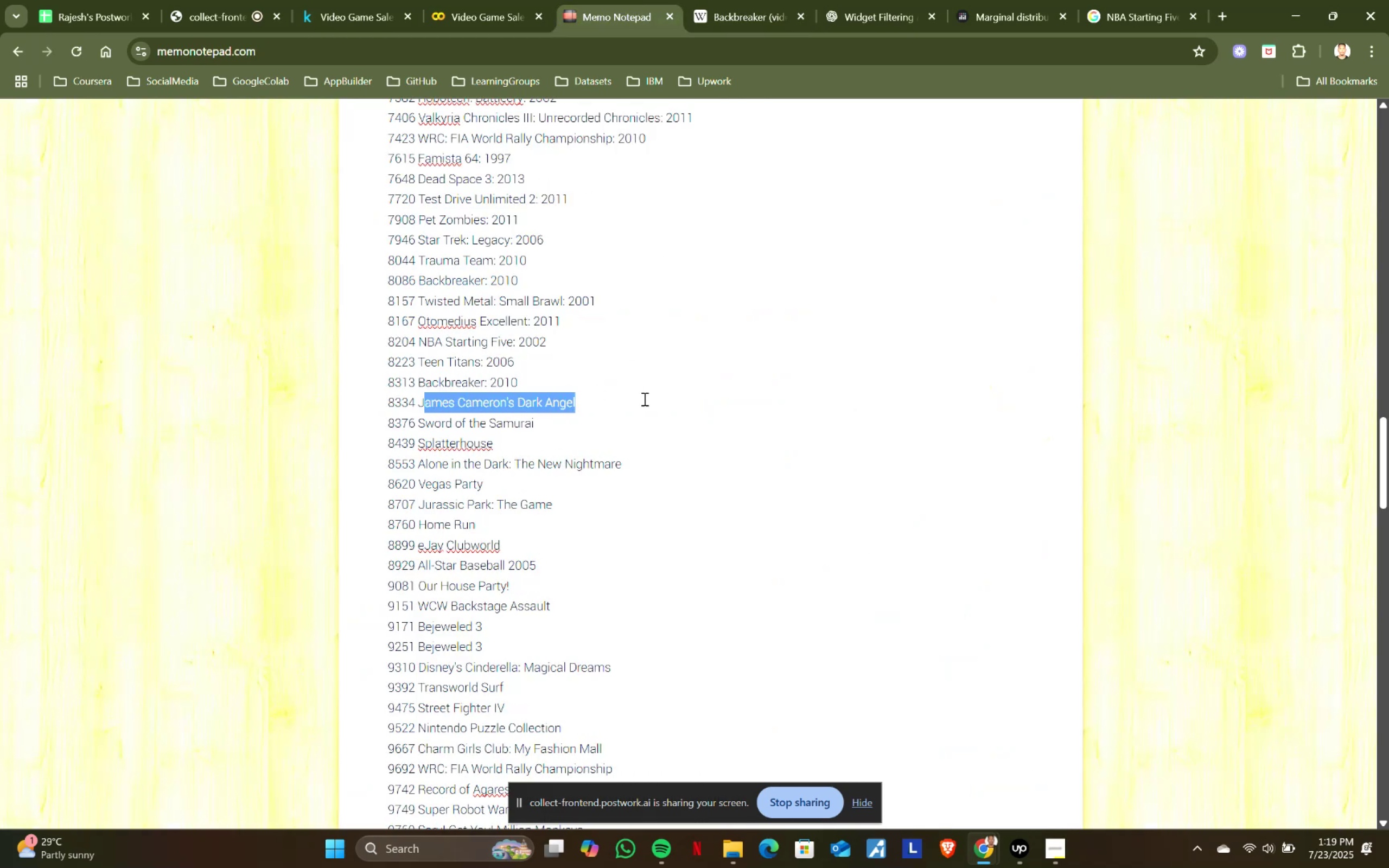 
key(Control+C)
 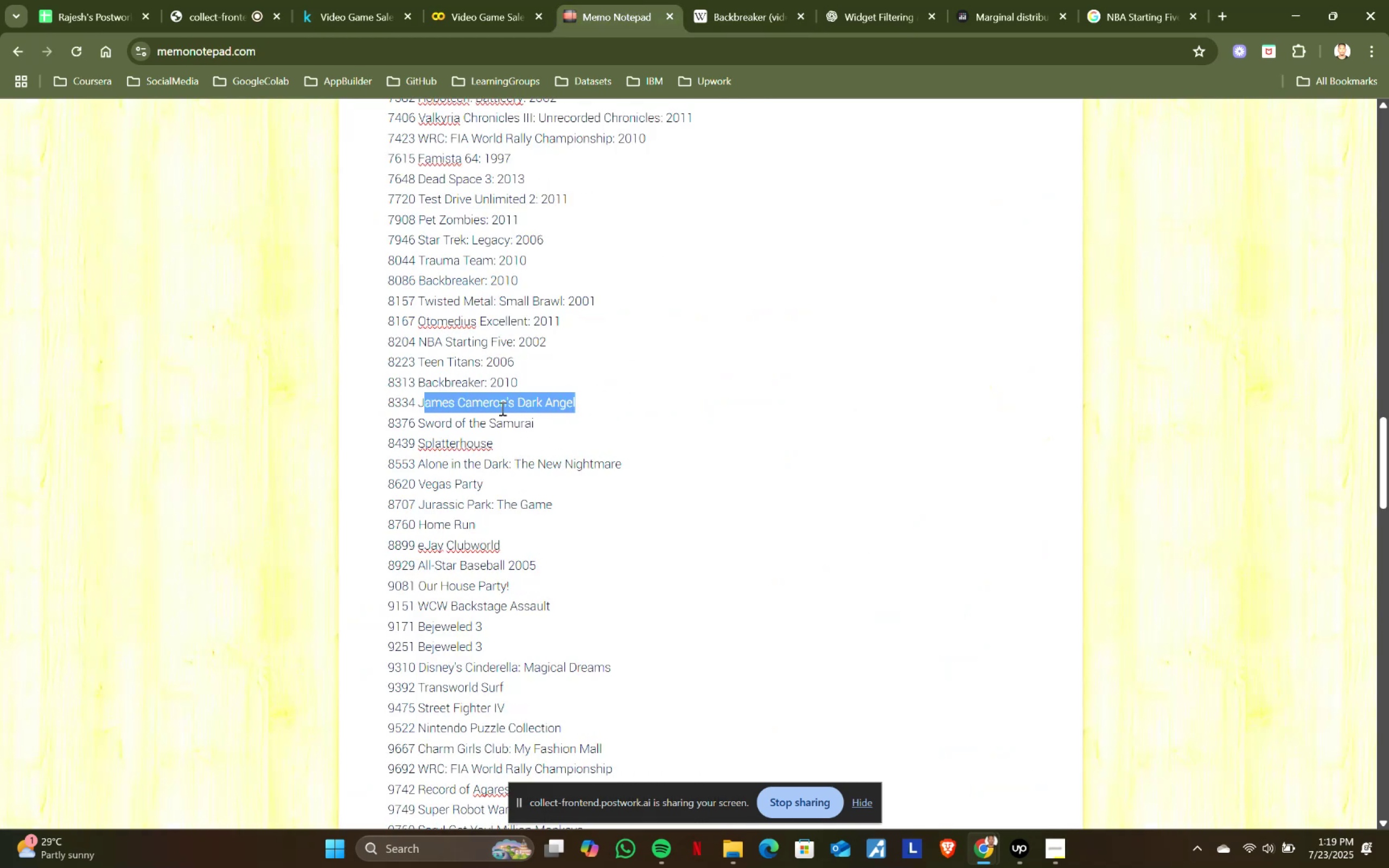 
left_click([499, 406])
 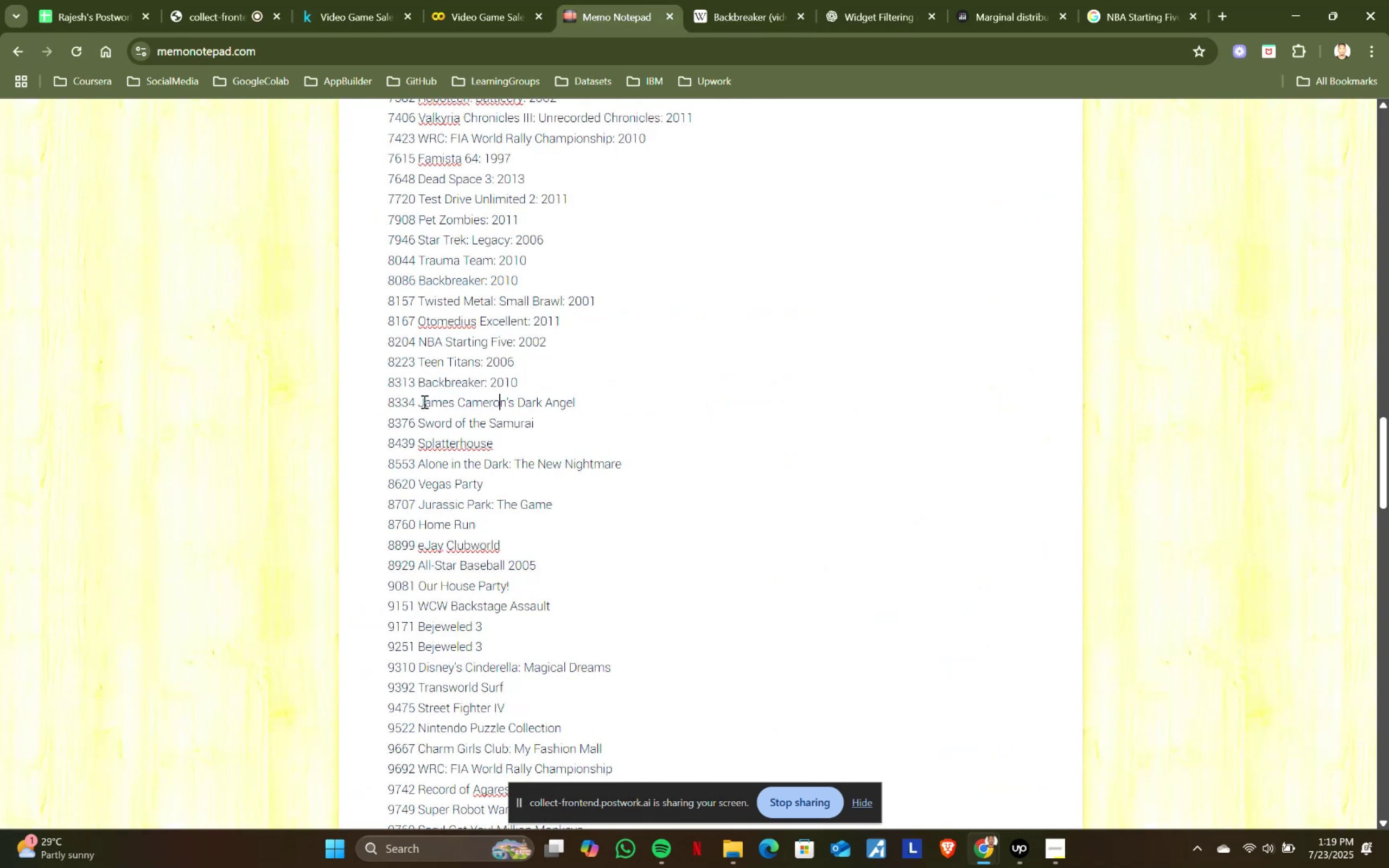 
left_click_drag(start_coordinate=[419, 400], to_coordinate=[607, 399])
 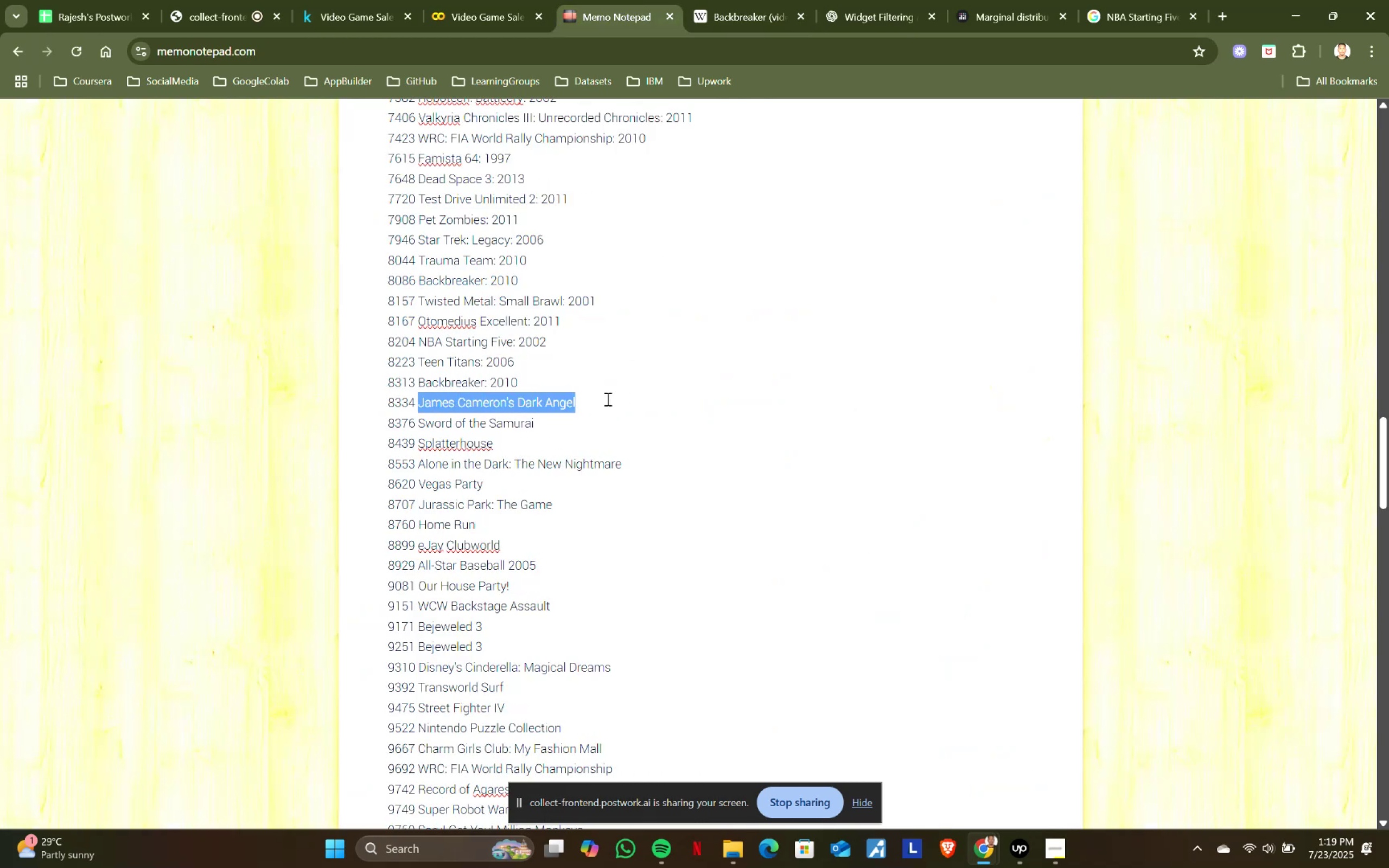 
key(Control+ControlLeft)
 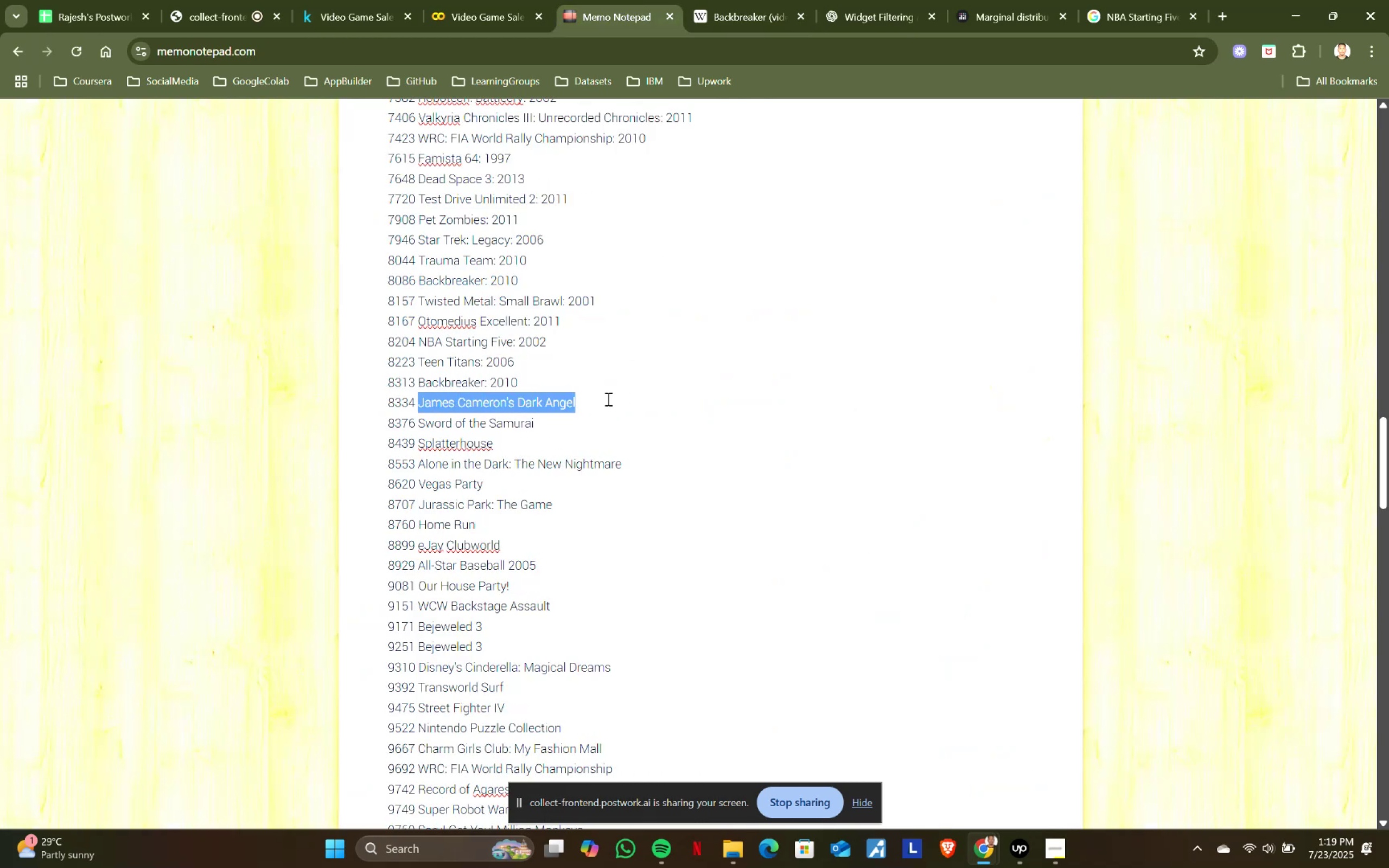 
key(Control+C)
 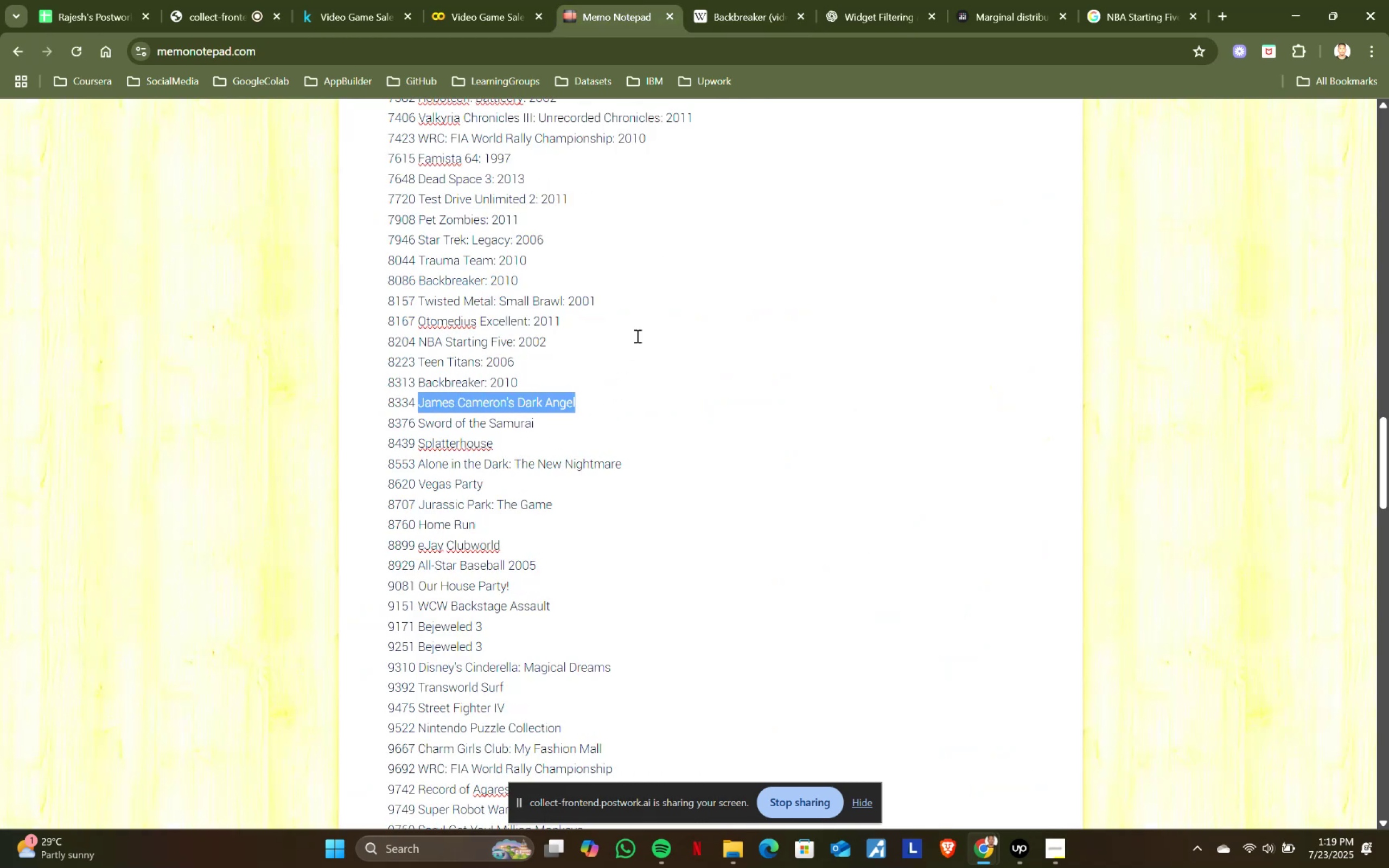 
key(Control+ControlLeft)
 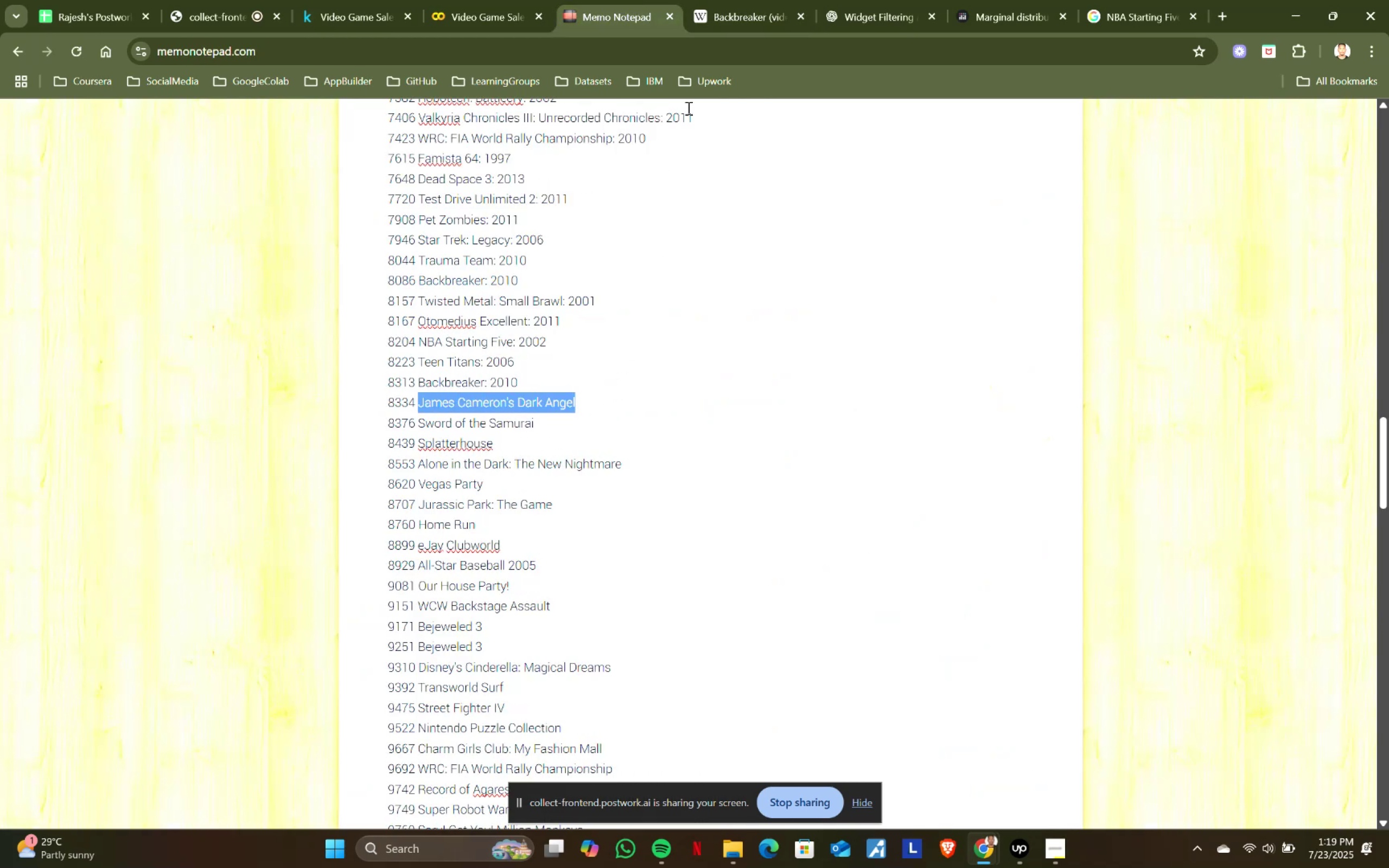 
key(Control+C)
 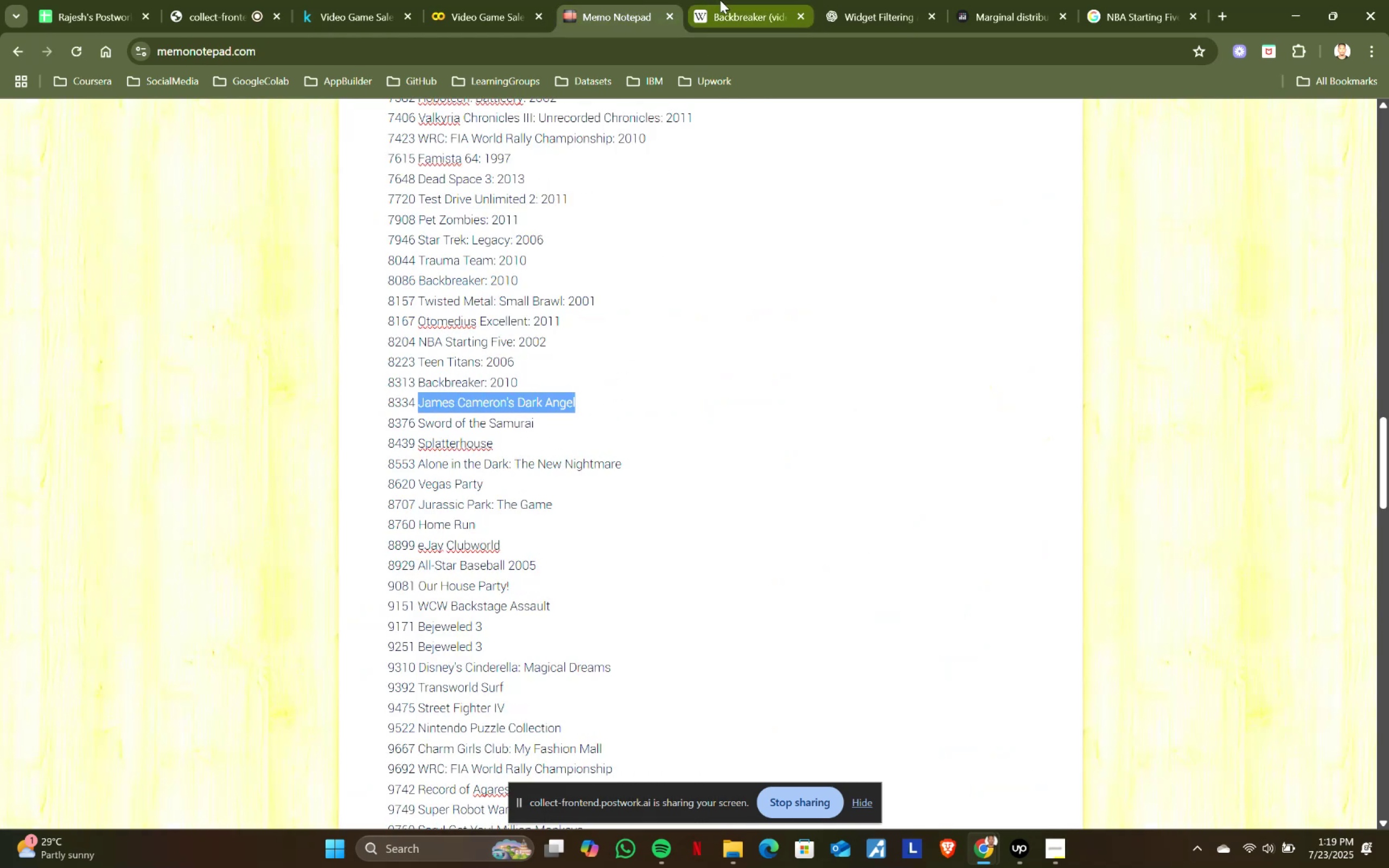 
left_click([720, 0])
 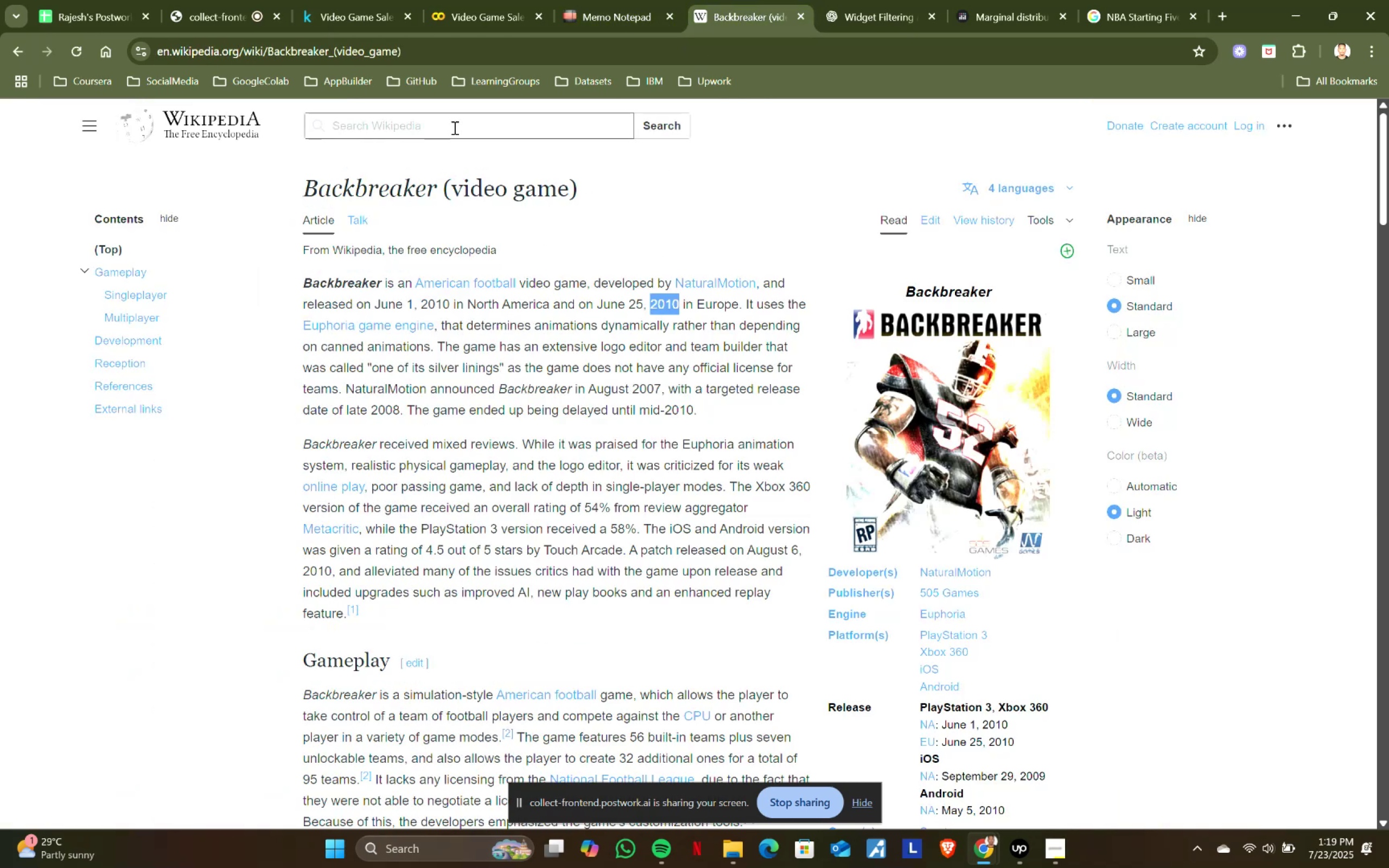 
left_click([449, 127])
 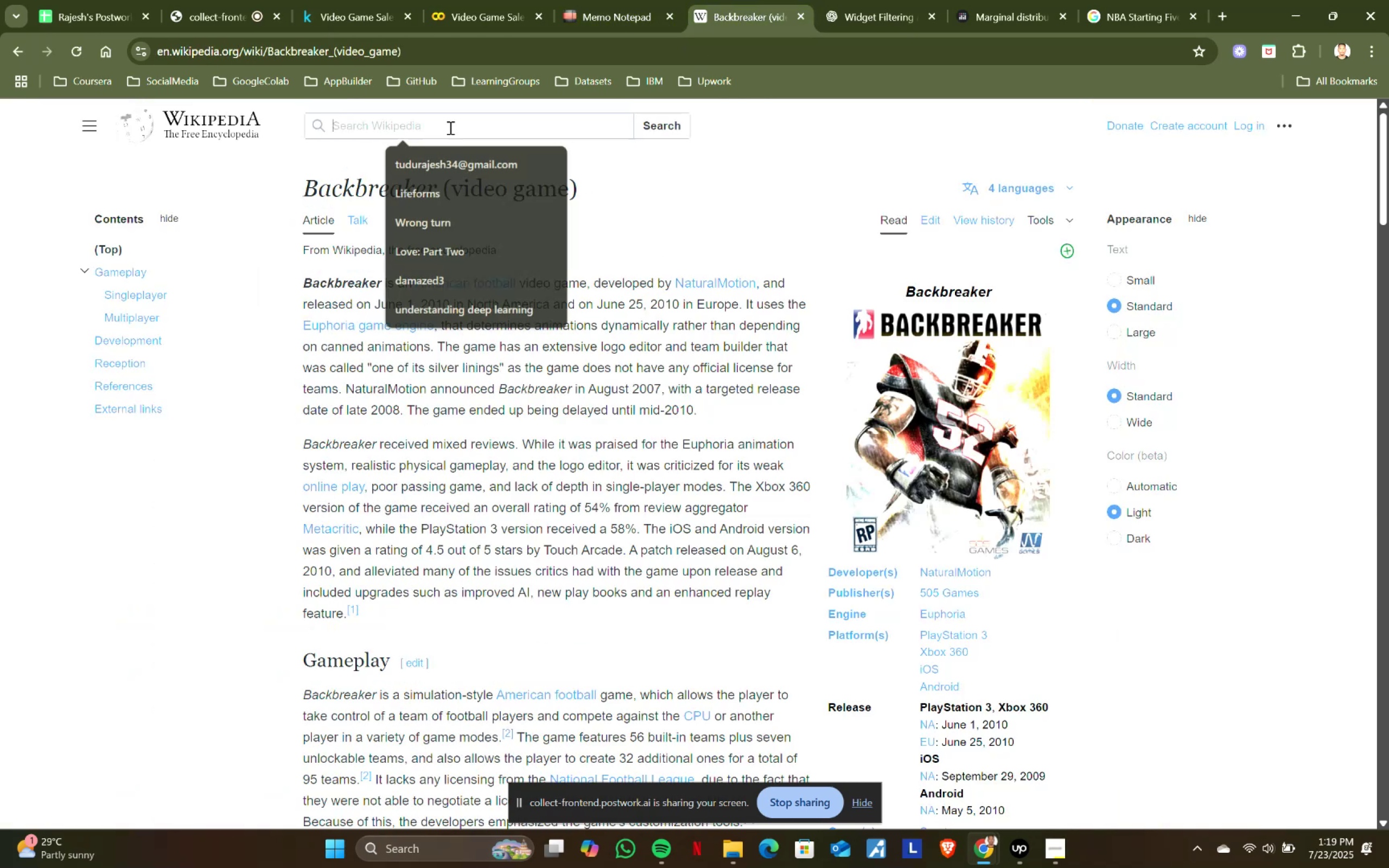 
key(Control+ControlLeft)
 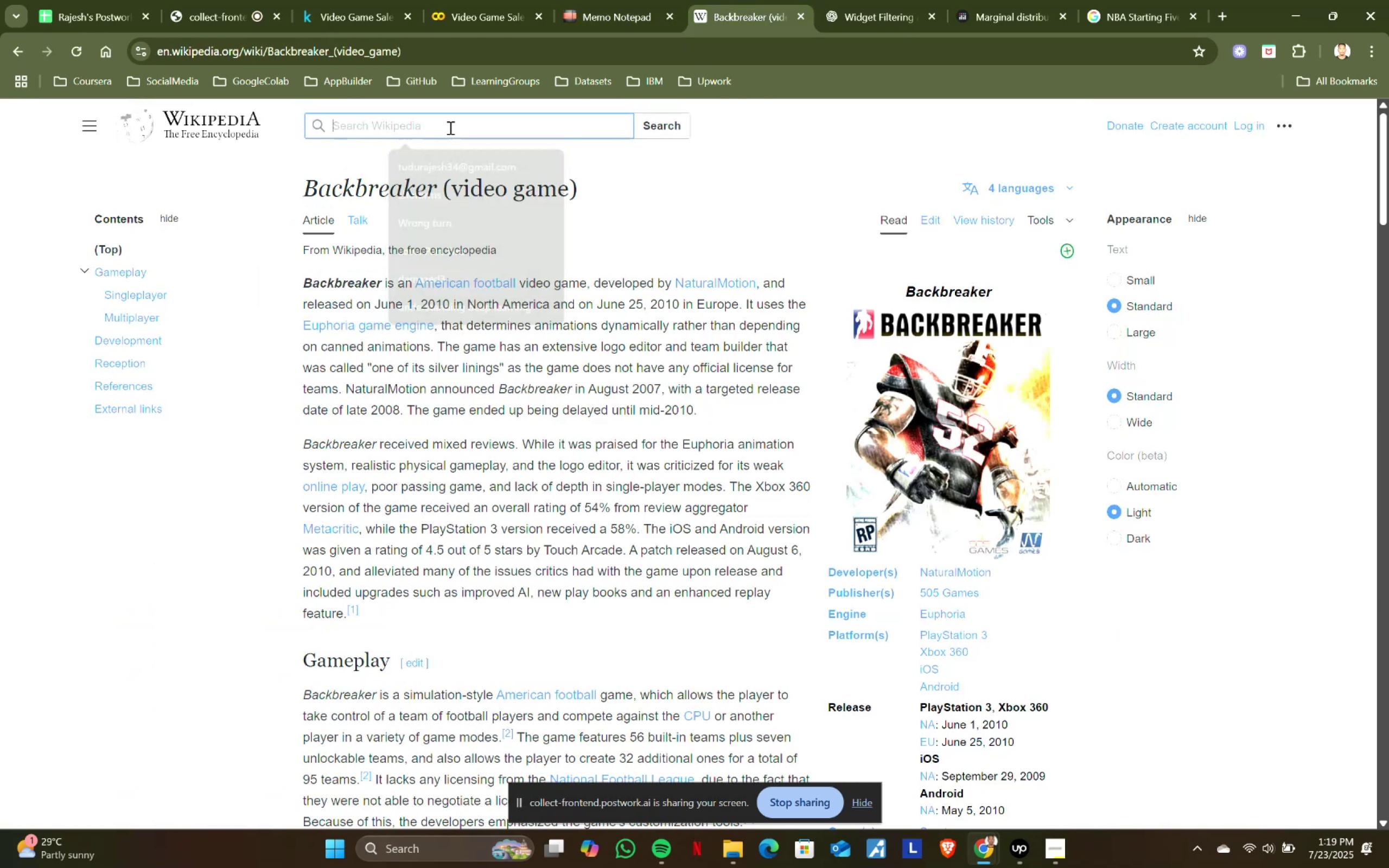 
key(Control+V)
 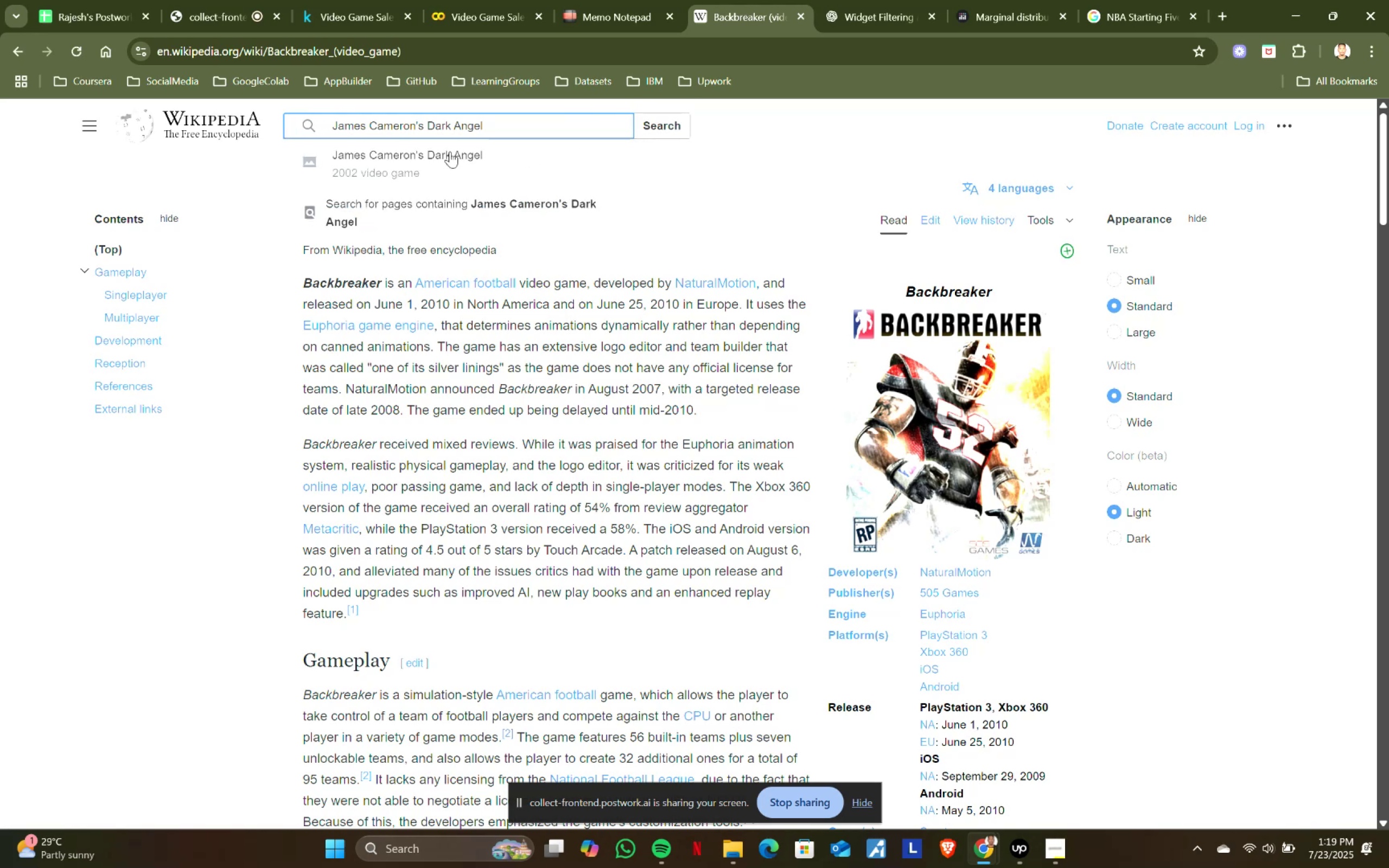 
left_click([420, 155])
 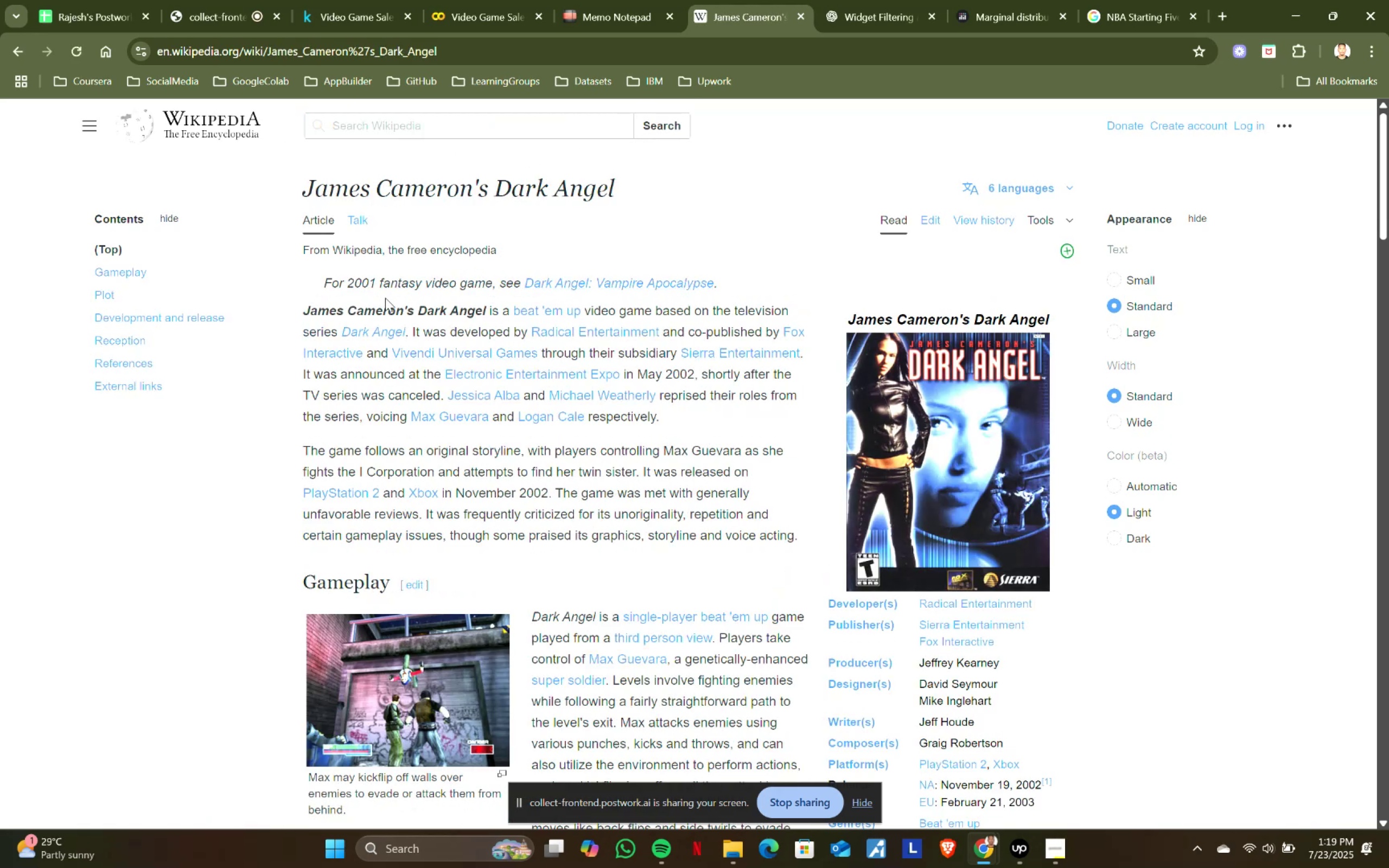 
left_click_drag(start_coordinate=[347, 285], to_coordinate=[375, 286])
 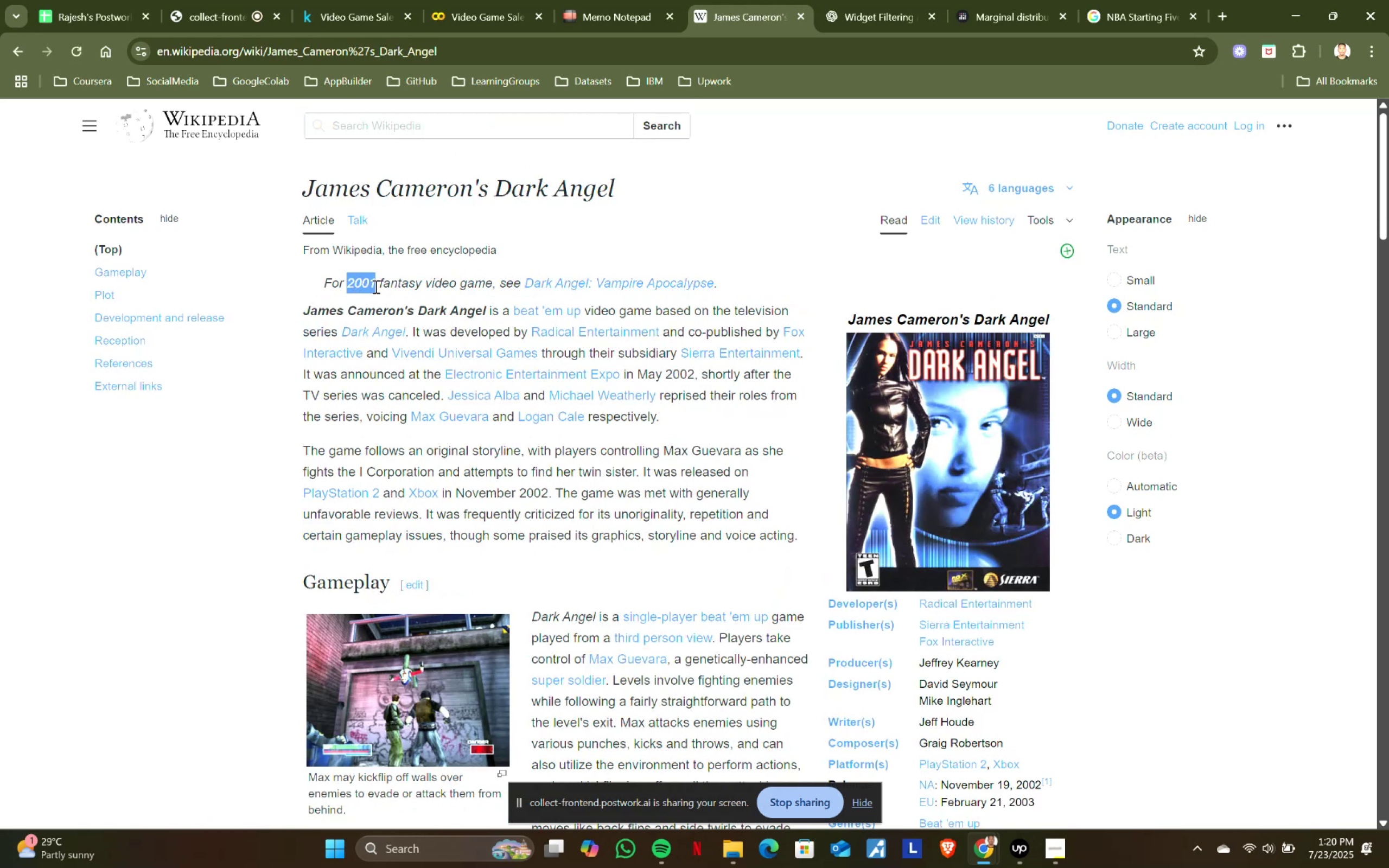 
key(Control+ControlLeft)
 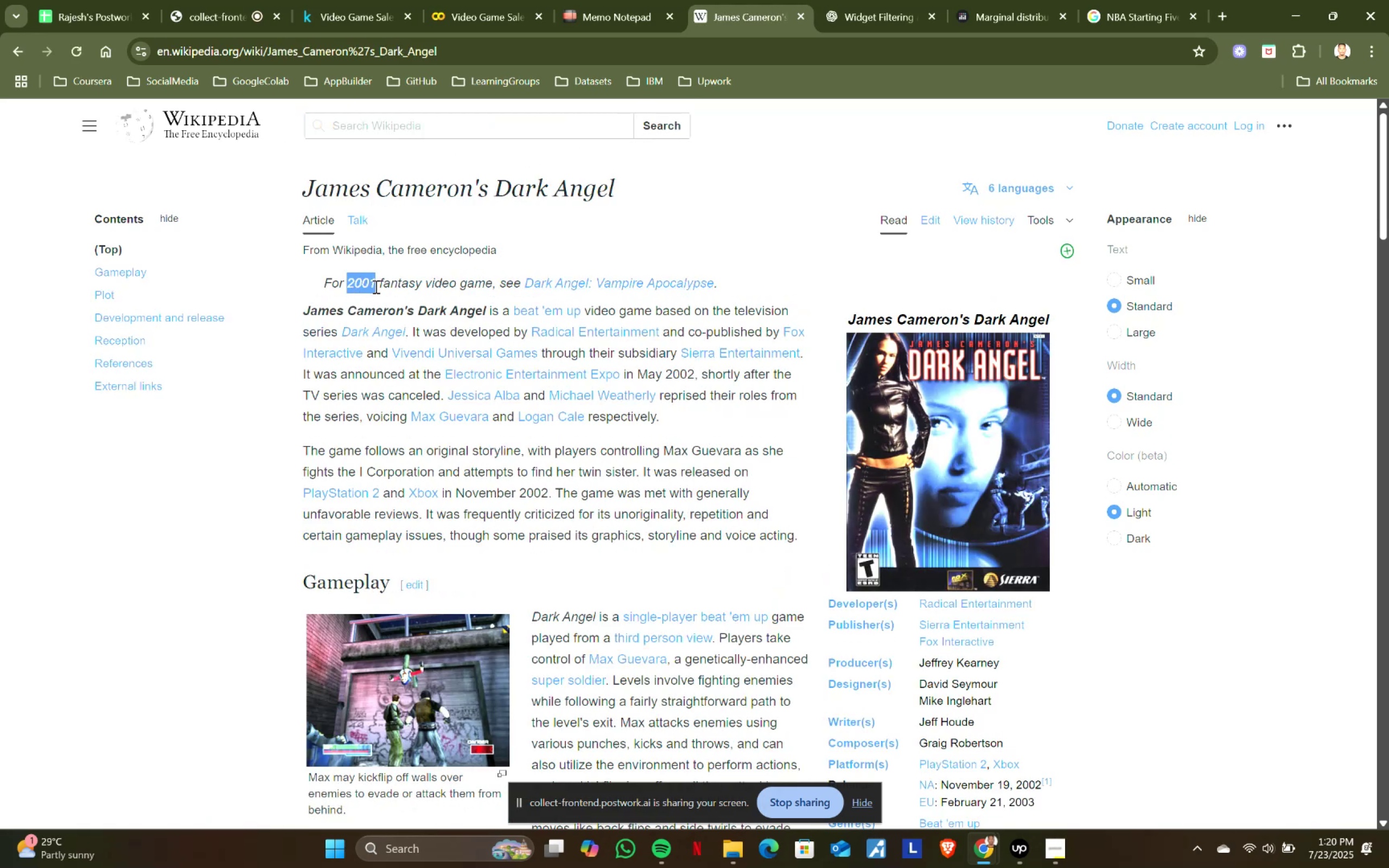 
key(Control+C)
 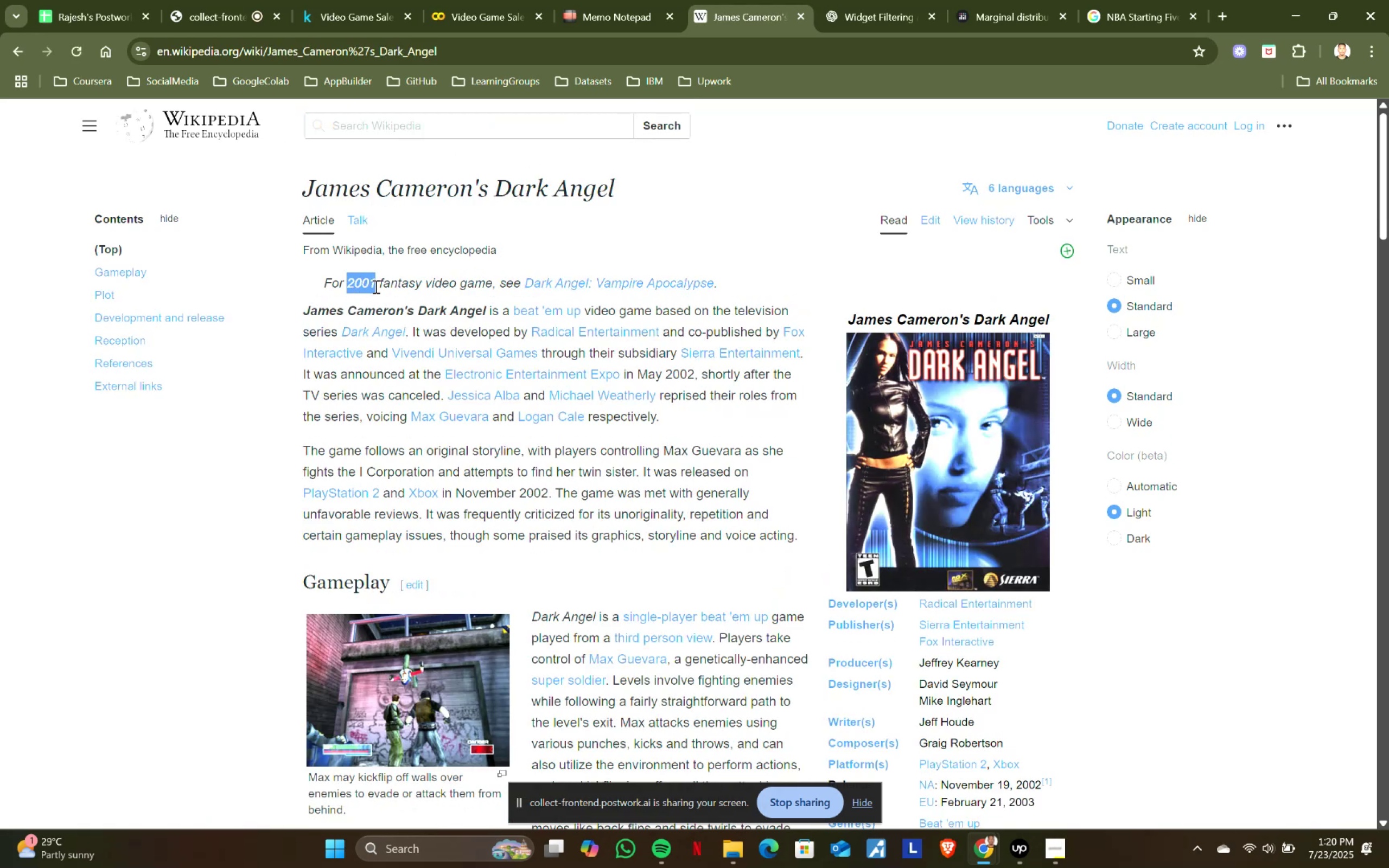 
key(Control+ControlLeft)
 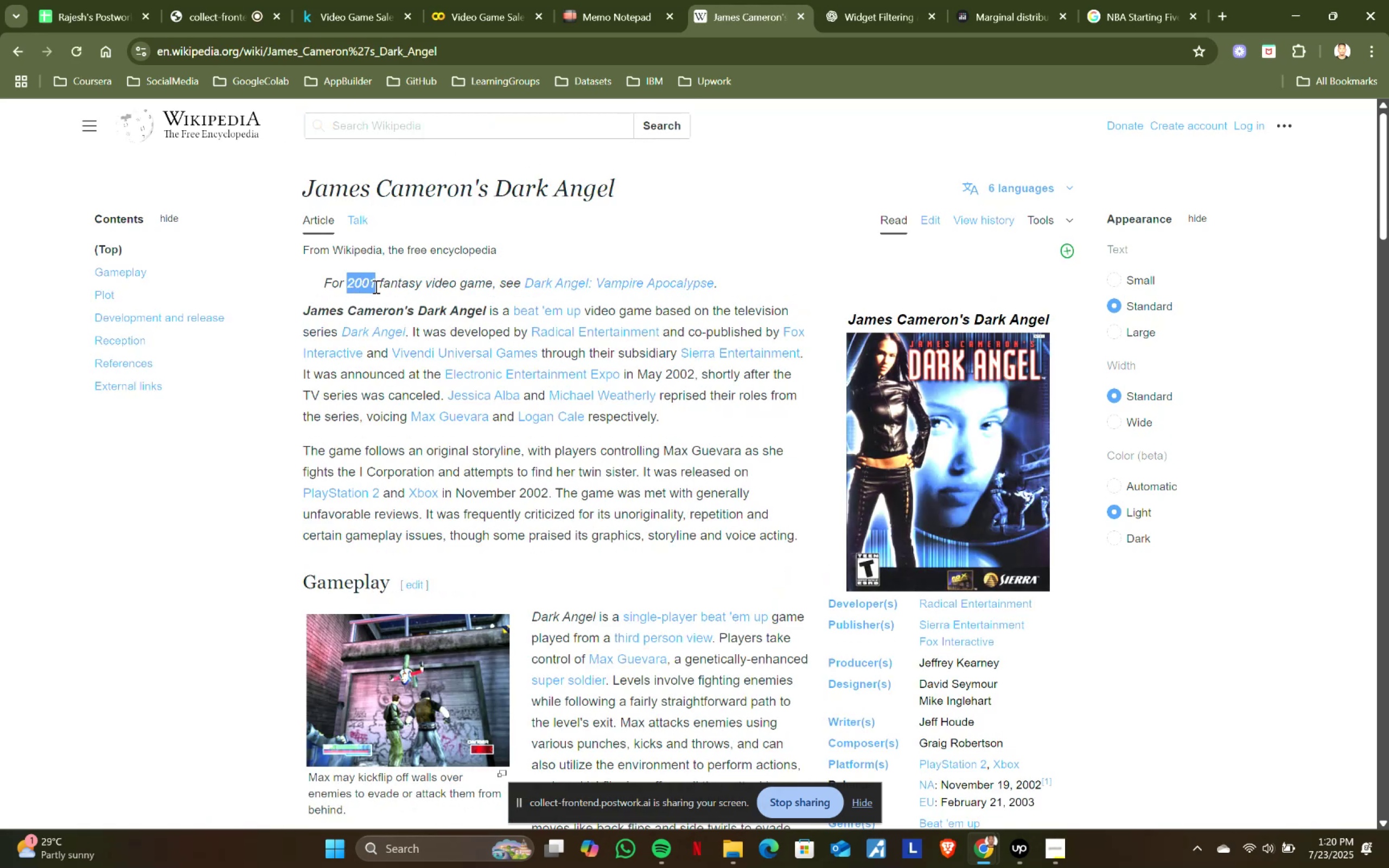 
key(Control+C)
 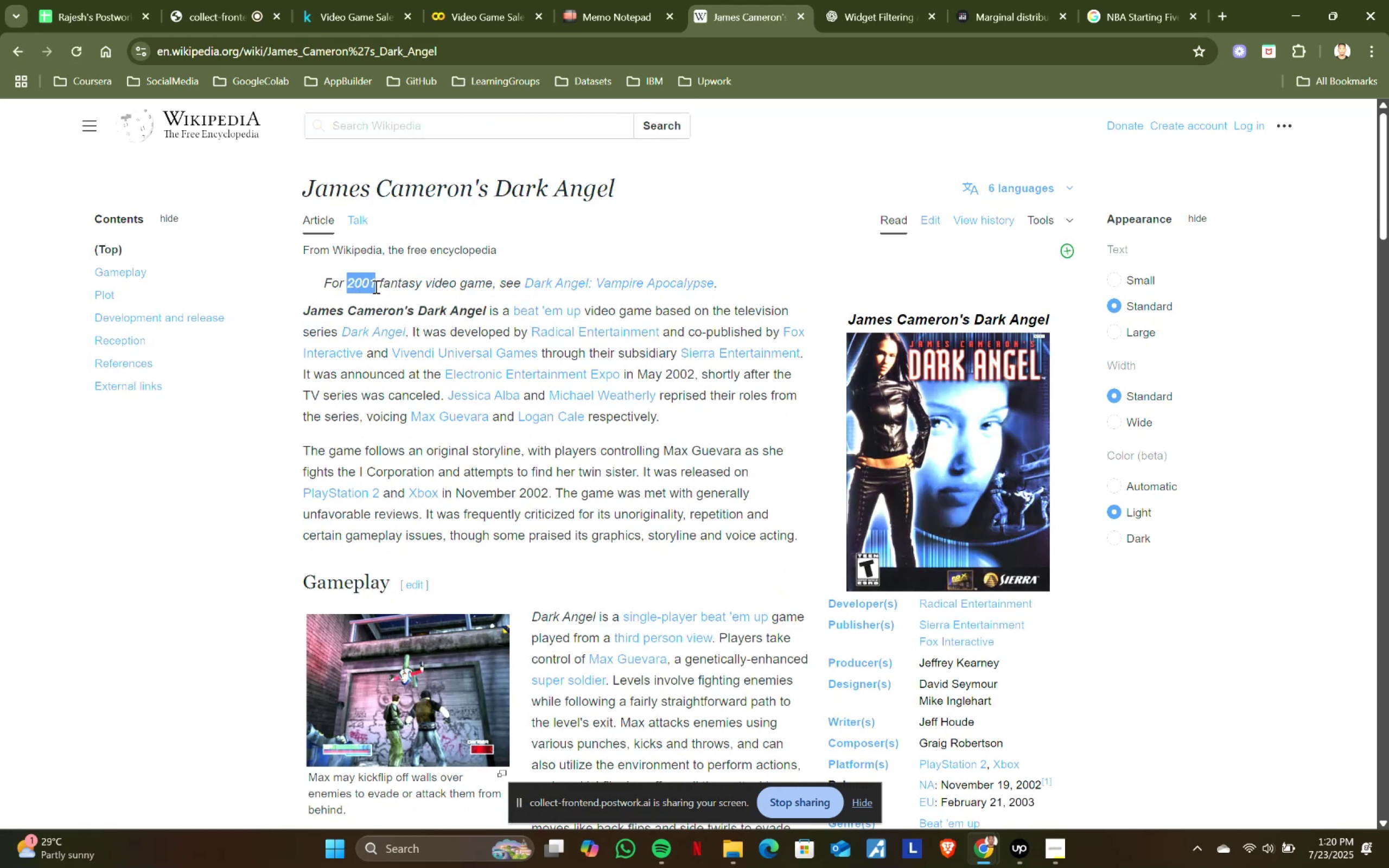 
key(Control+ControlLeft)
 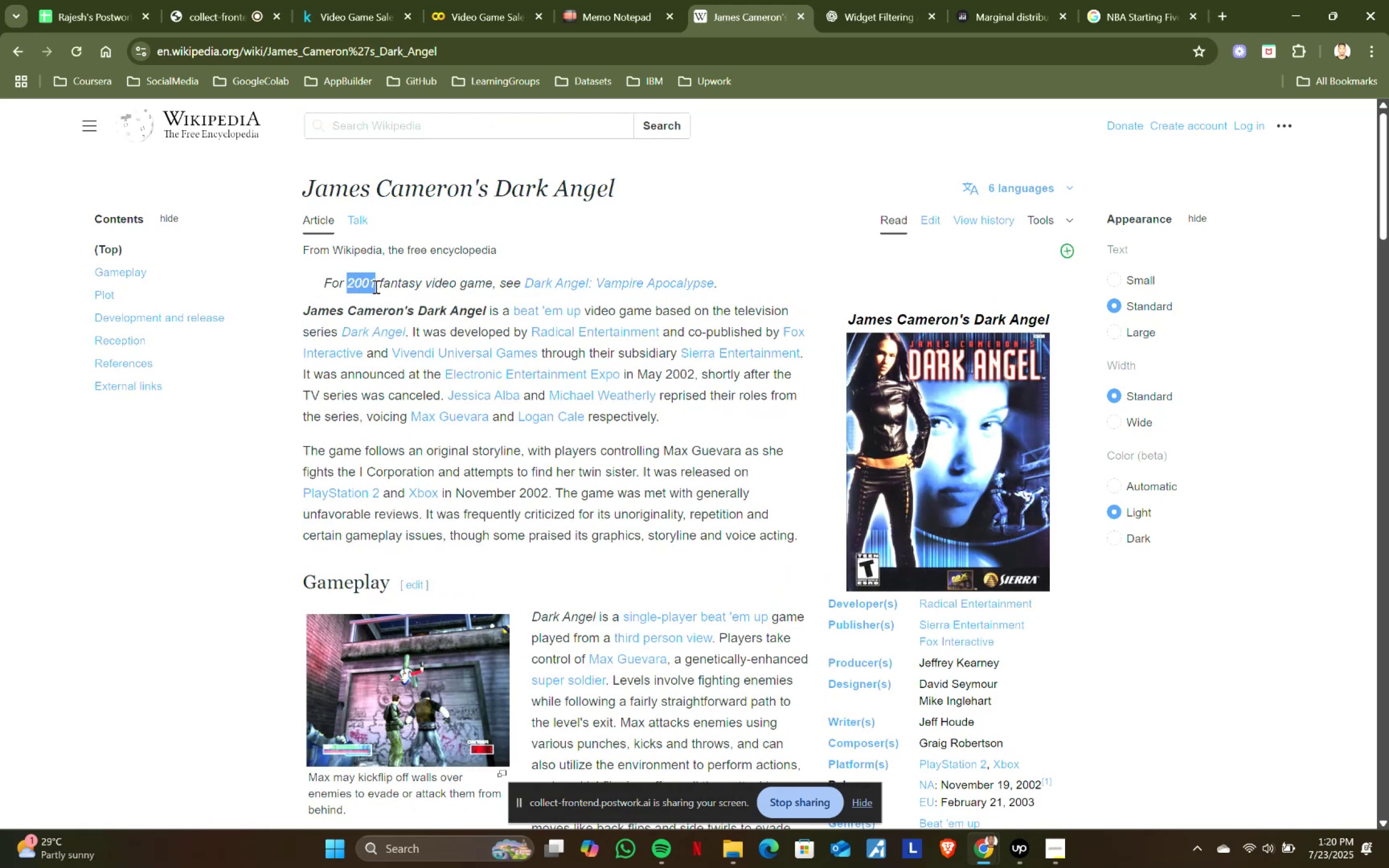 
key(Control+C)
 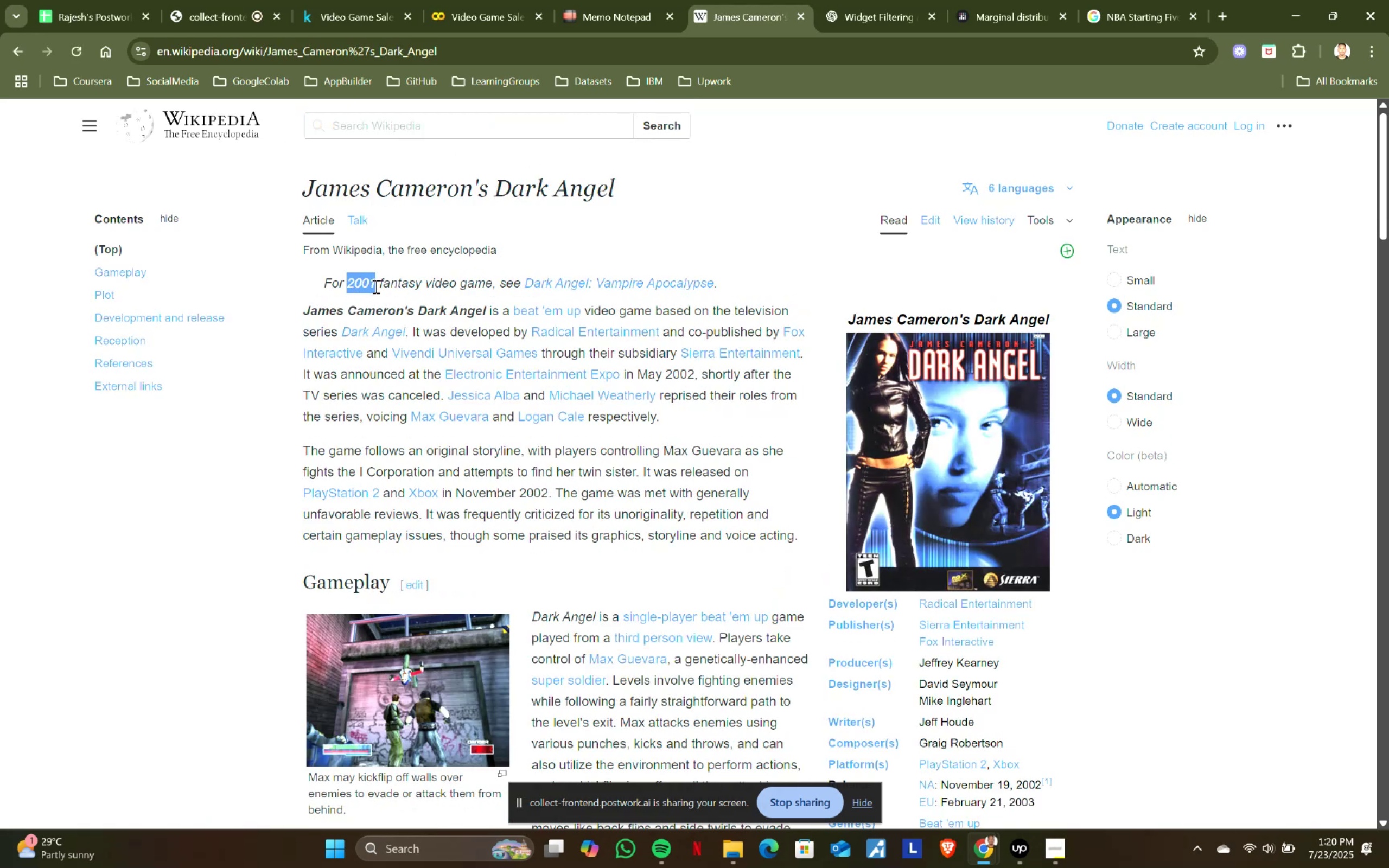 
key(Control+ControlLeft)
 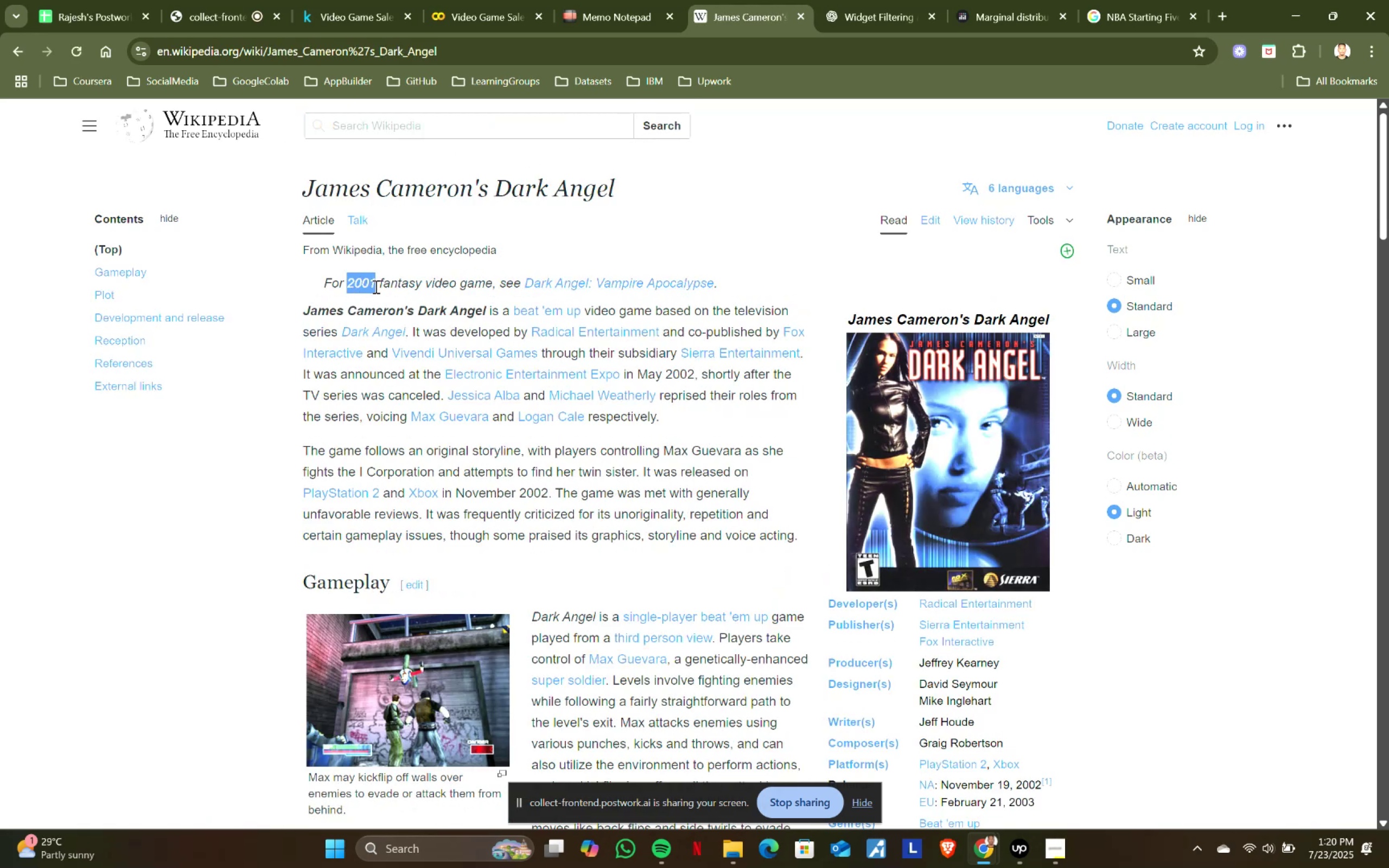 
key(Control+C)
 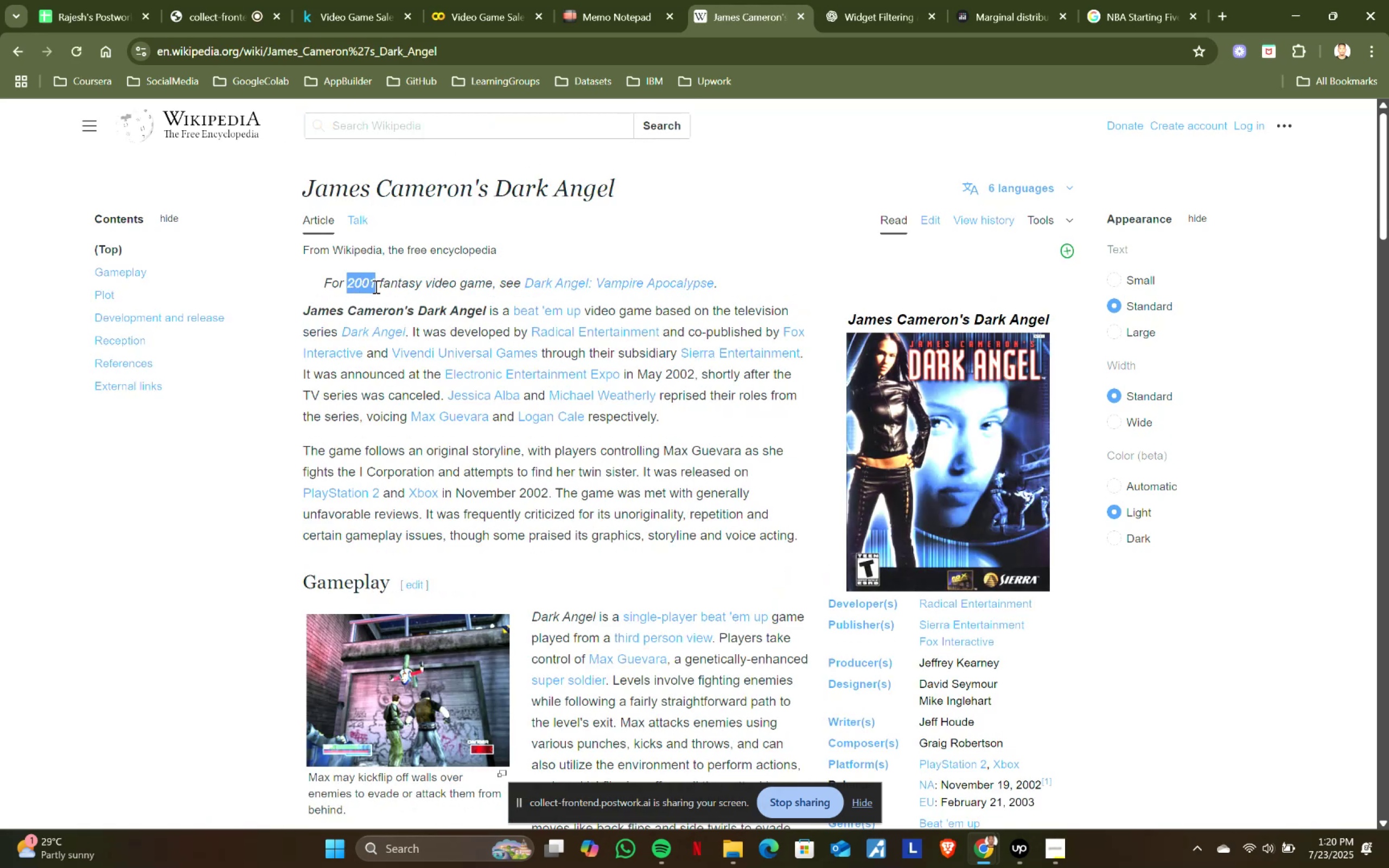 
key(Control+ControlLeft)
 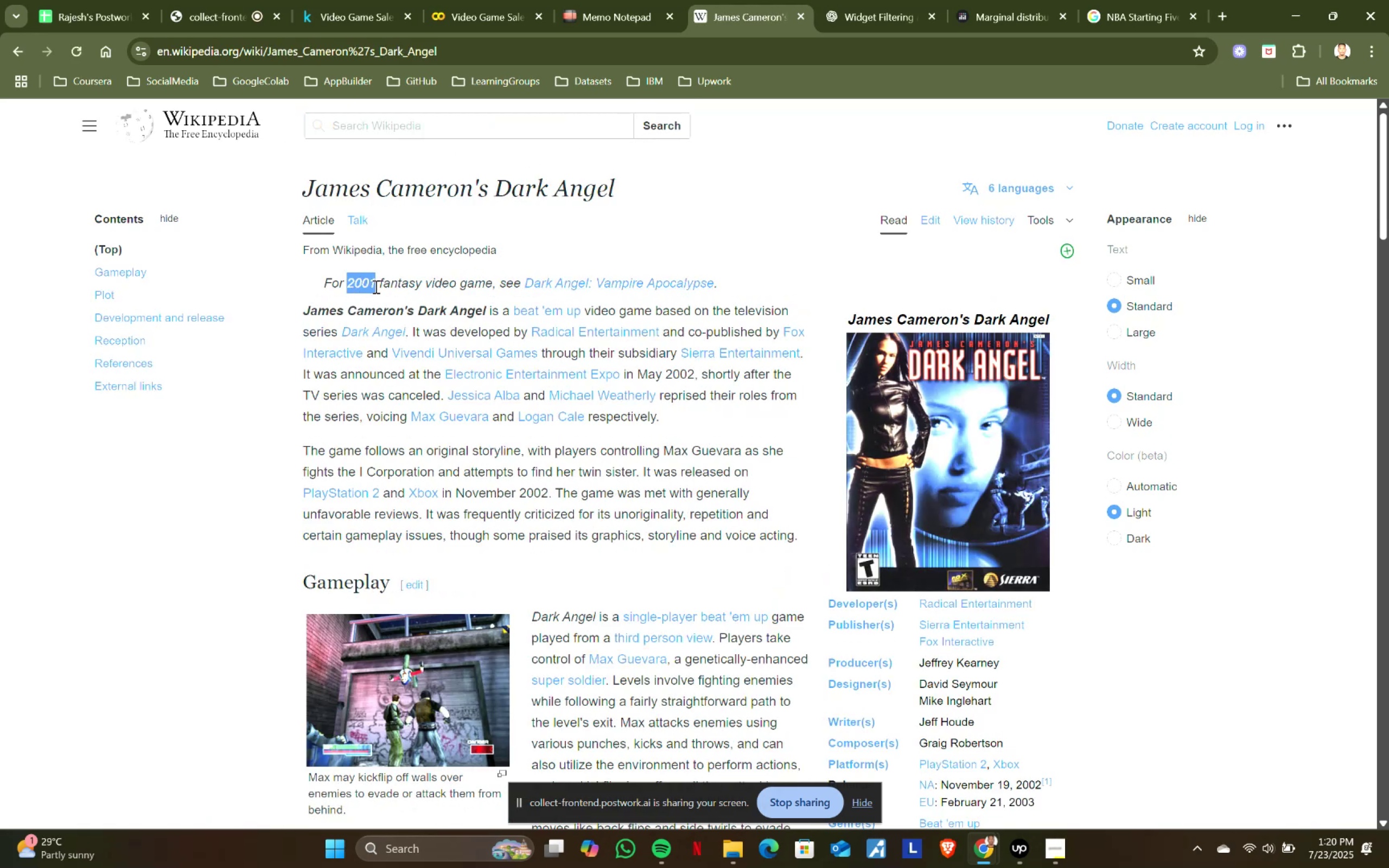 
key(Control+C)
 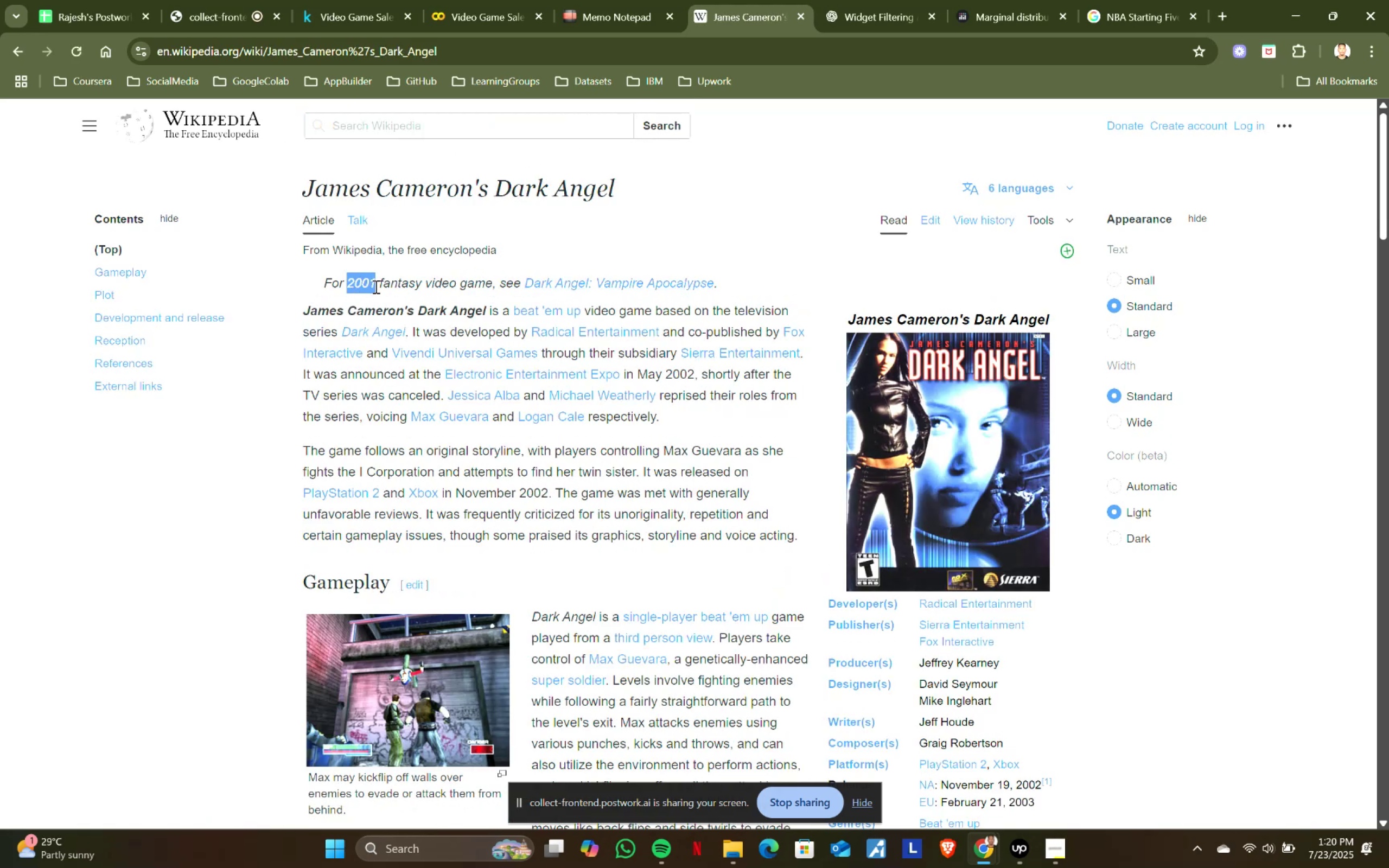 
key(Control+ControlLeft)
 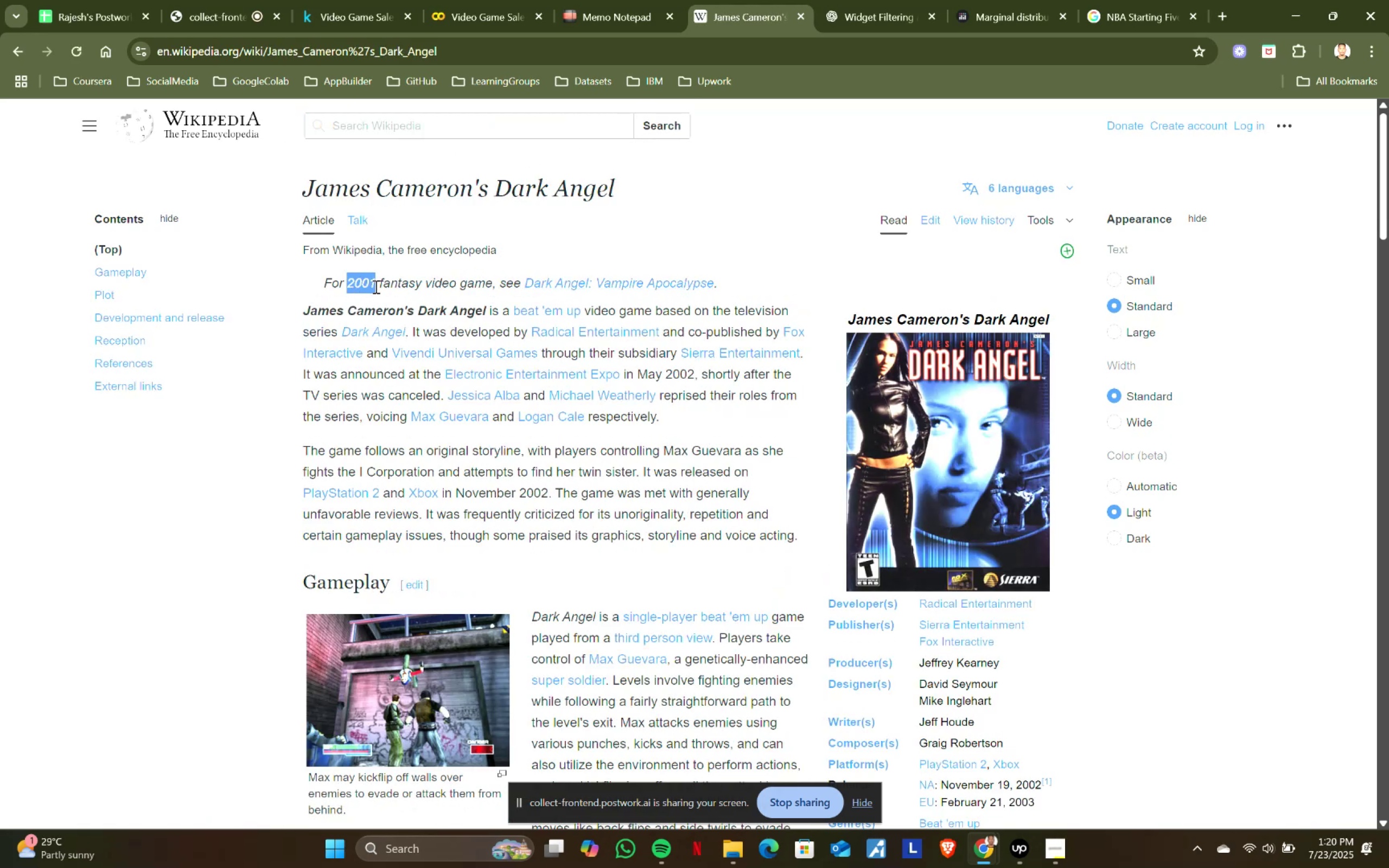 
key(Control+C)
 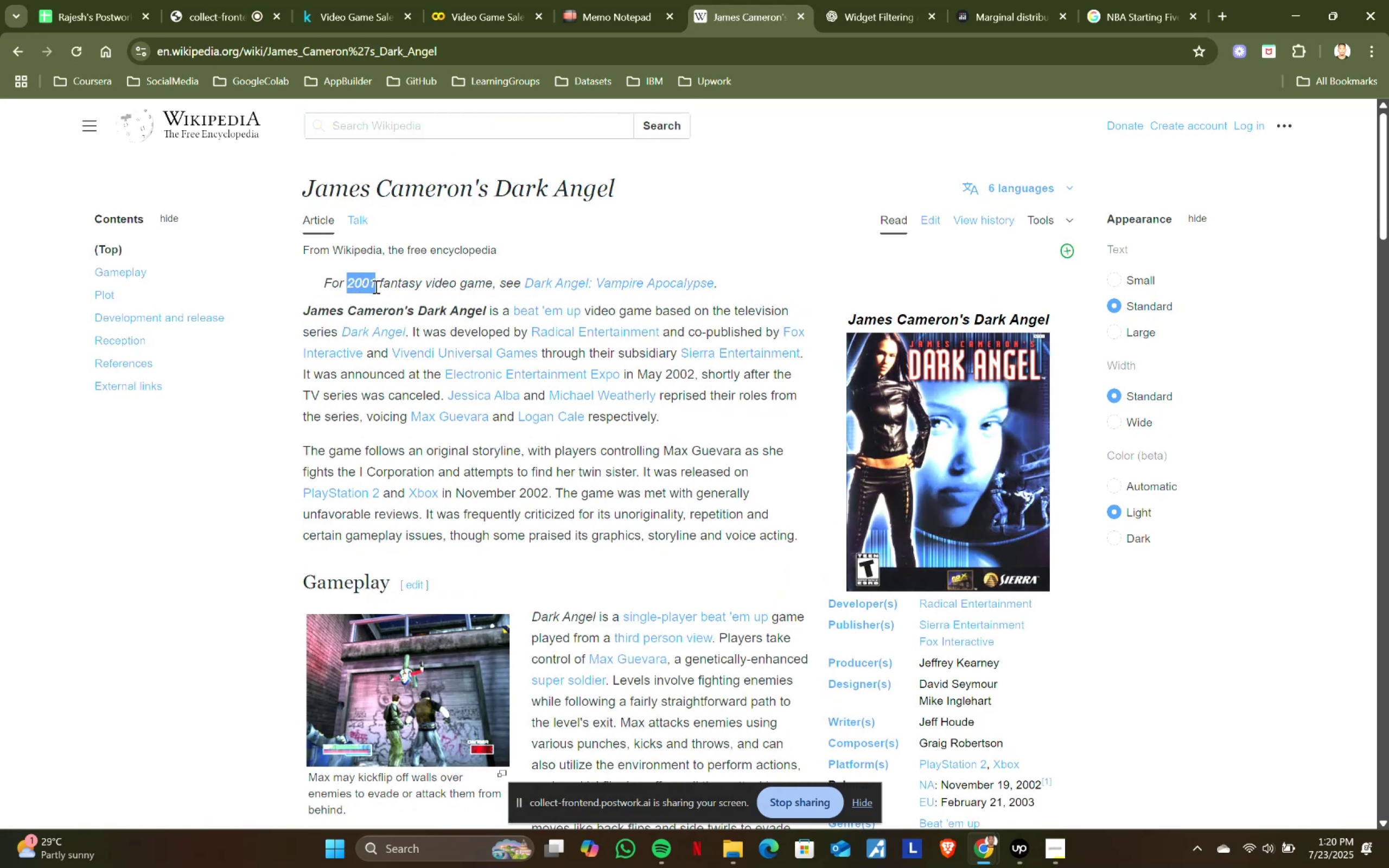 
key(Control+ControlLeft)
 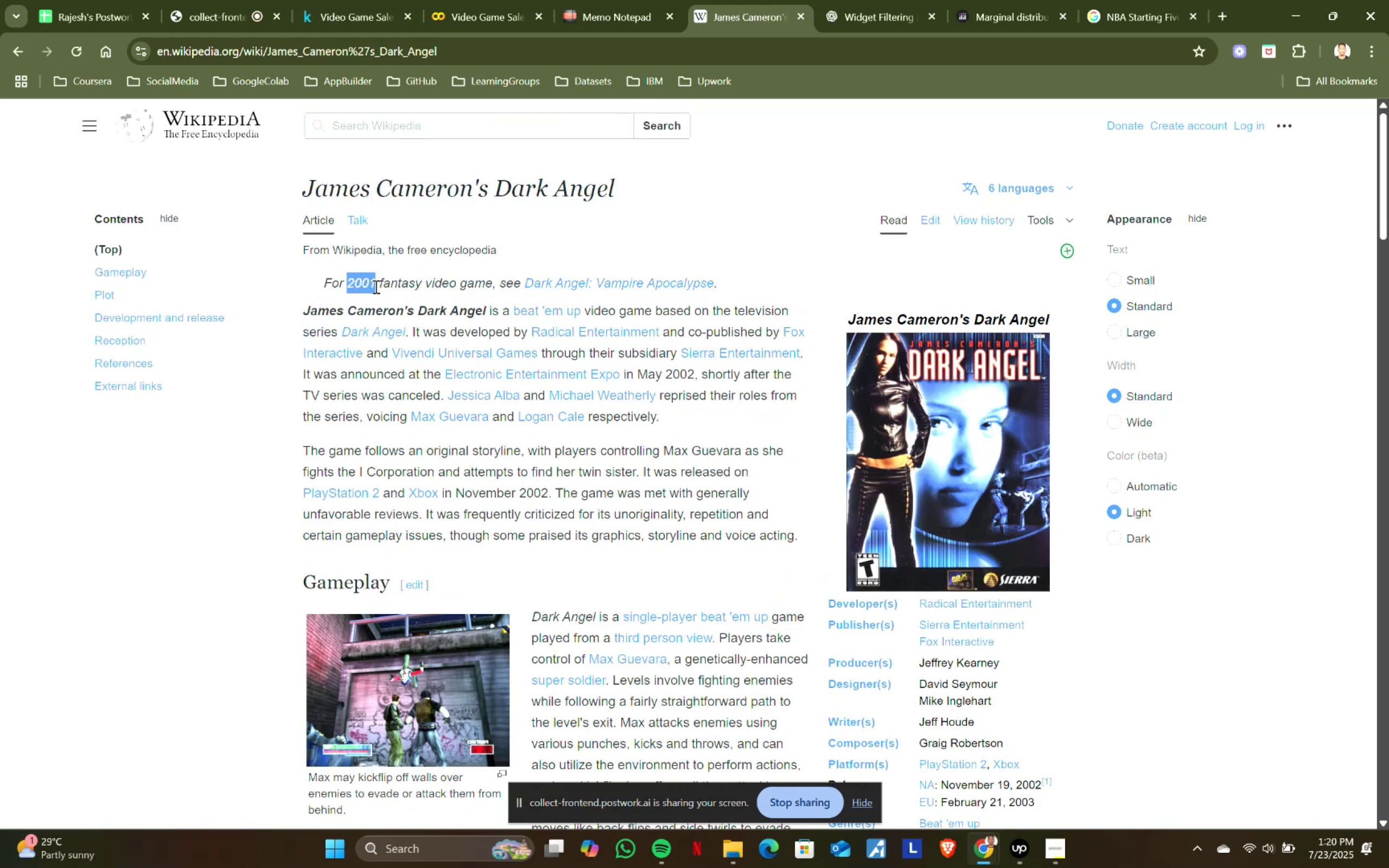 
key(Control+C)
 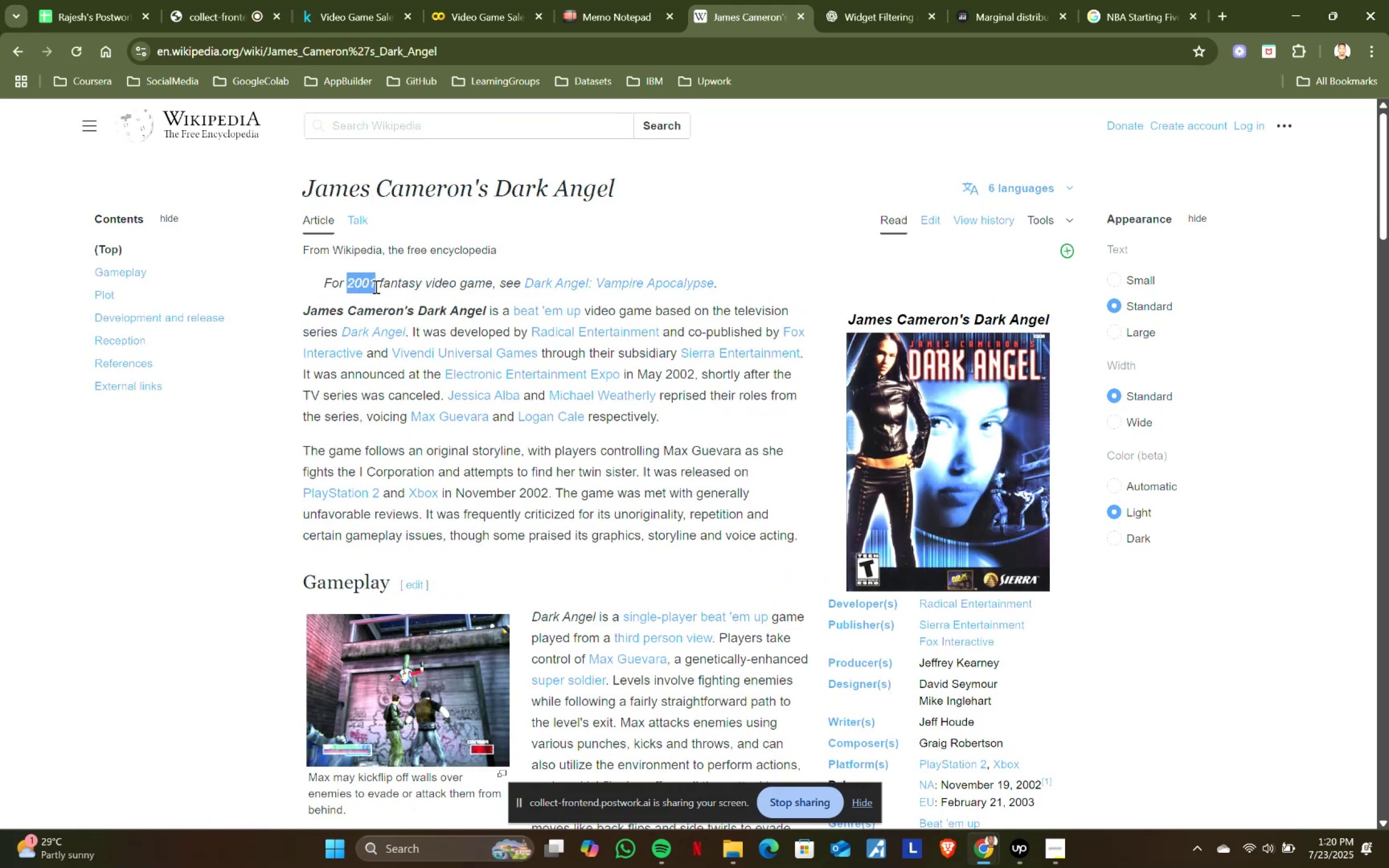 
key(Control+ControlLeft)
 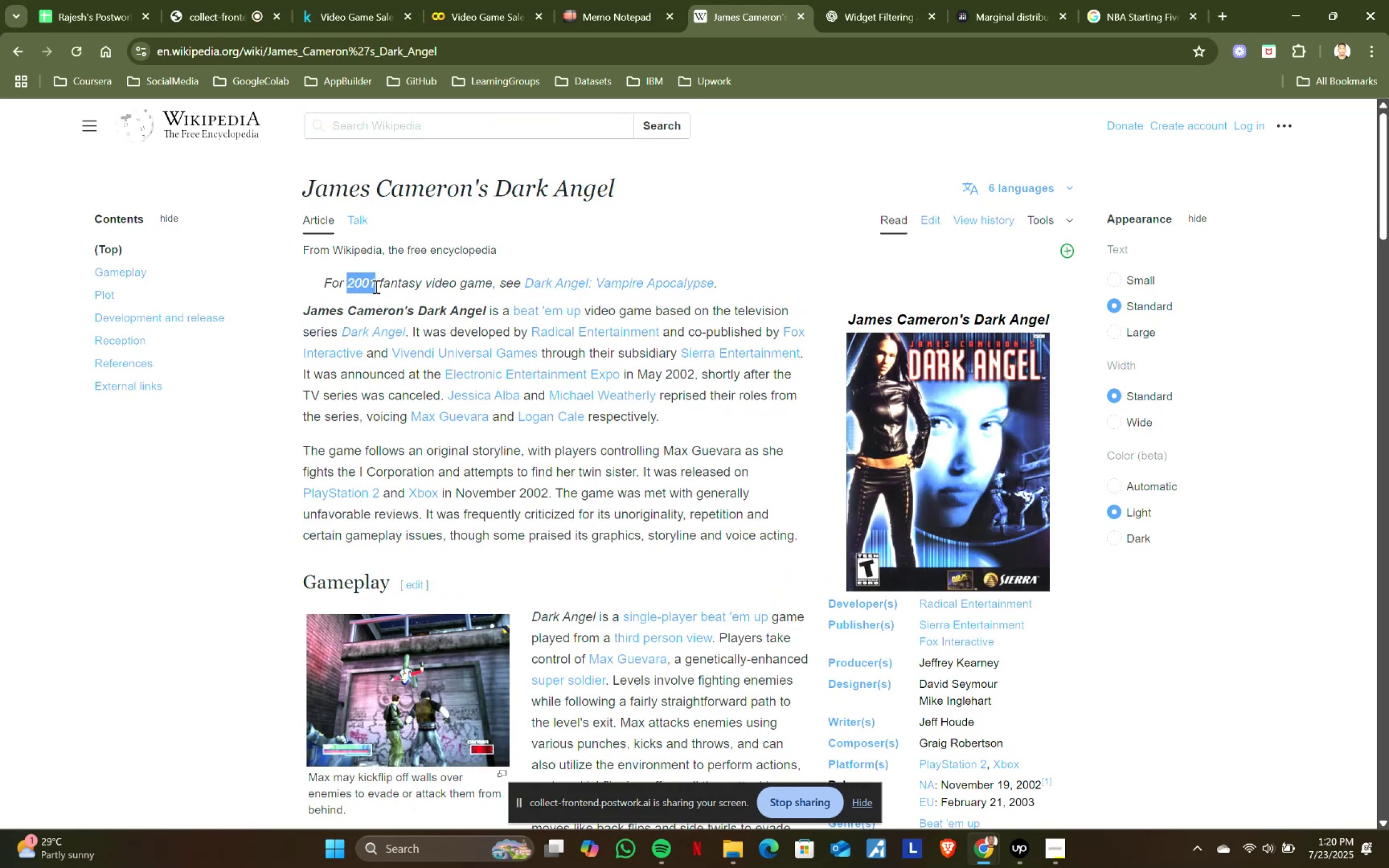 
key(Control+C)
 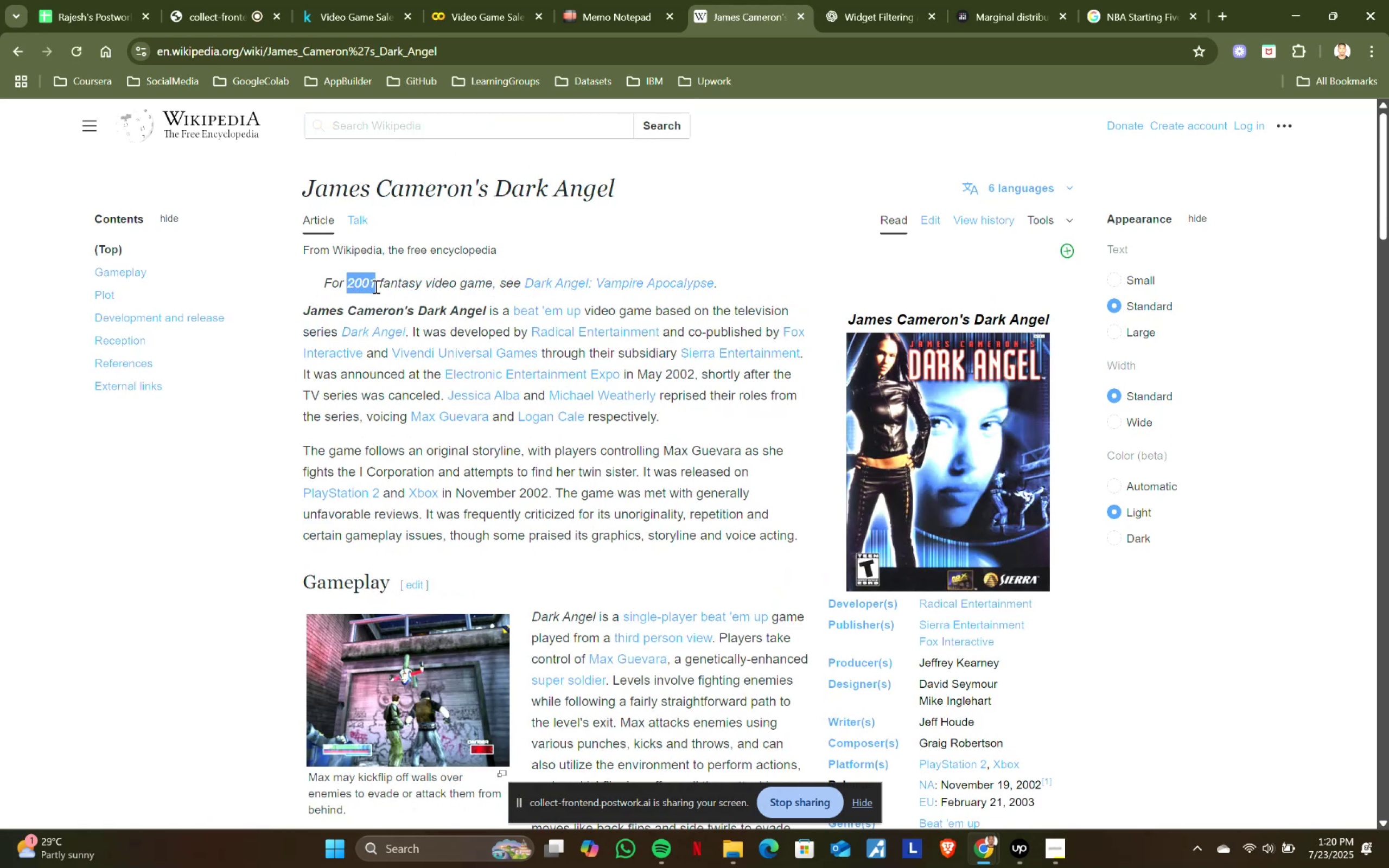 
key(Control+ControlLeft)
 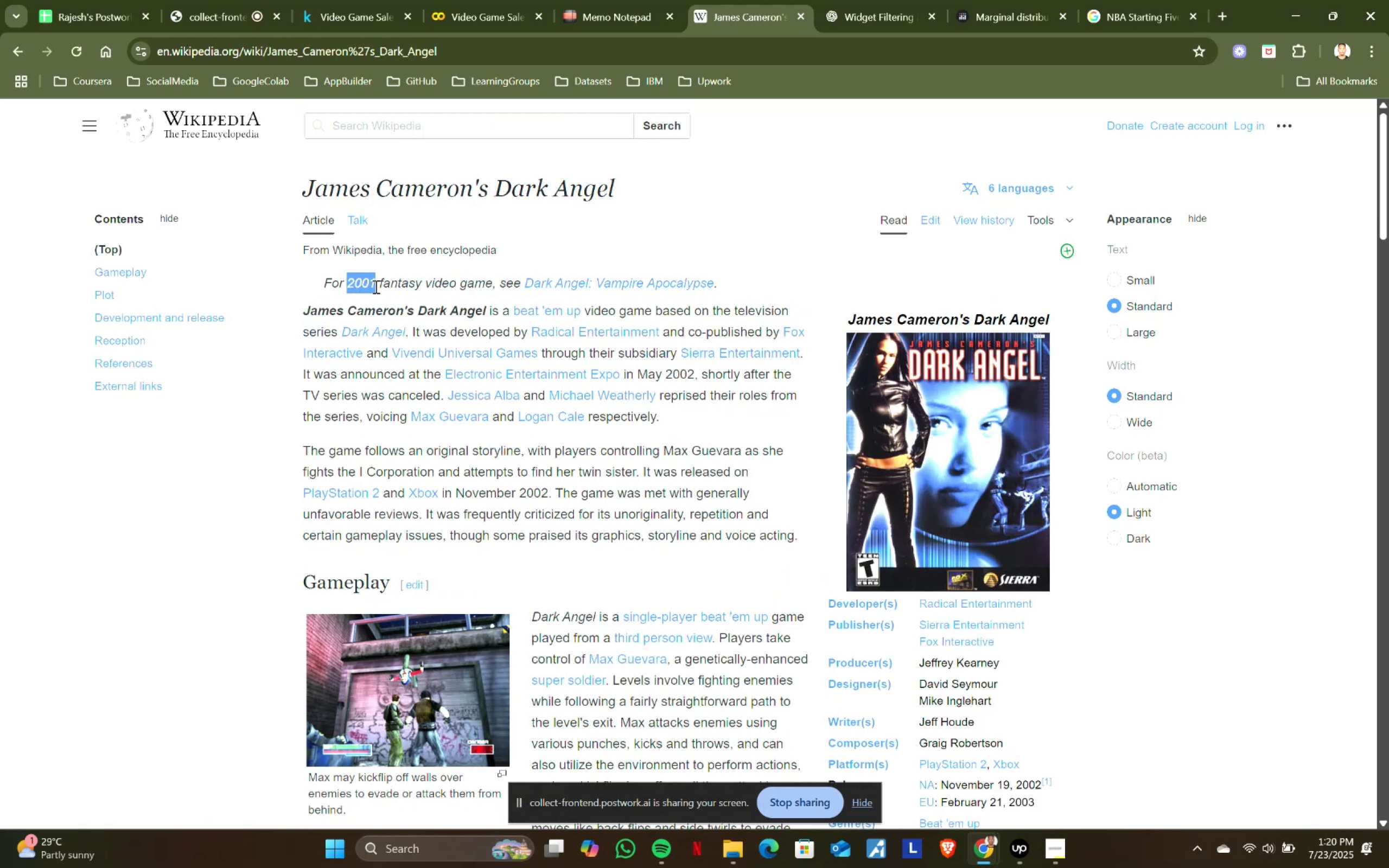 
key(Control+C)
 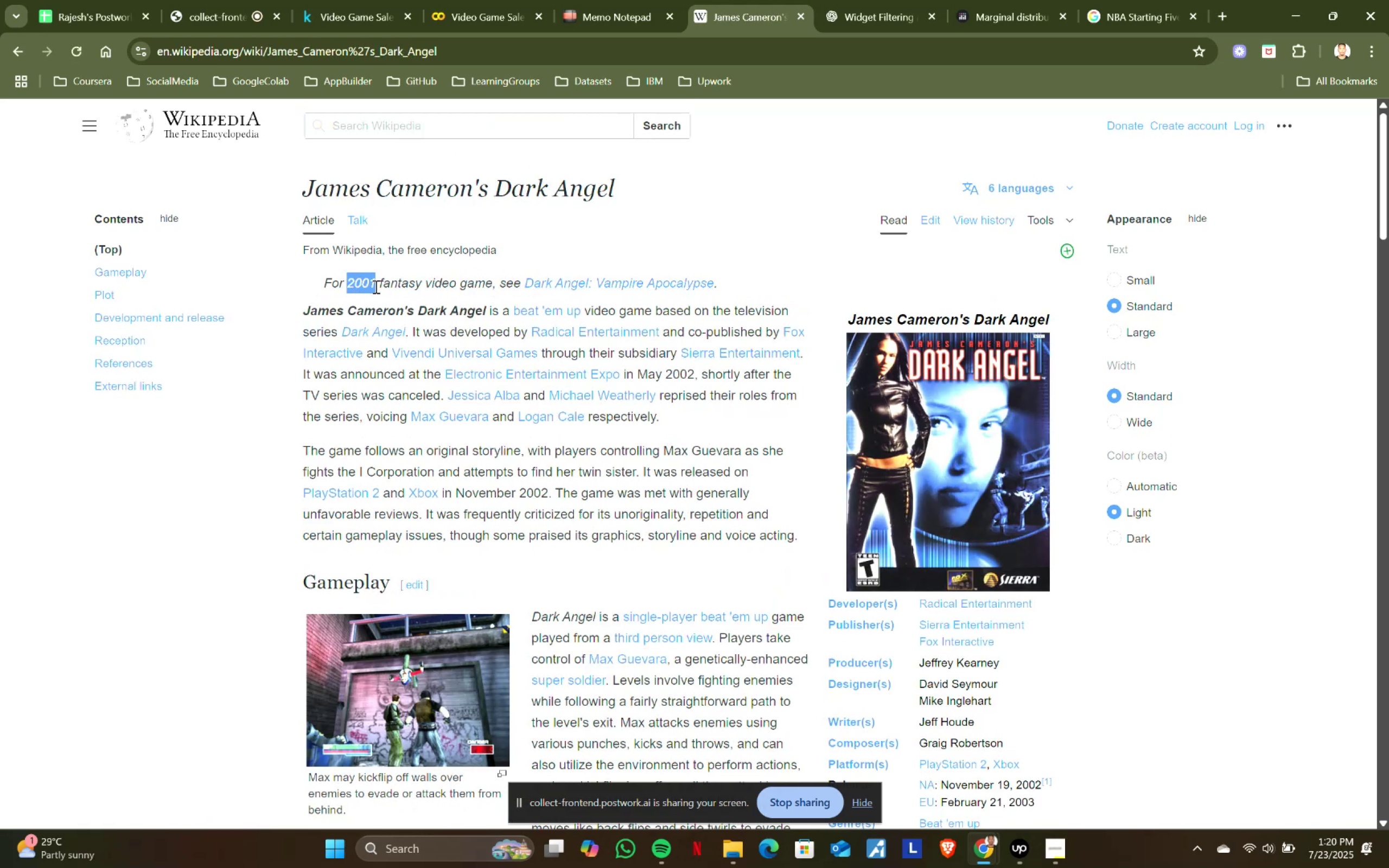 
key(Control+ControlLeft)
 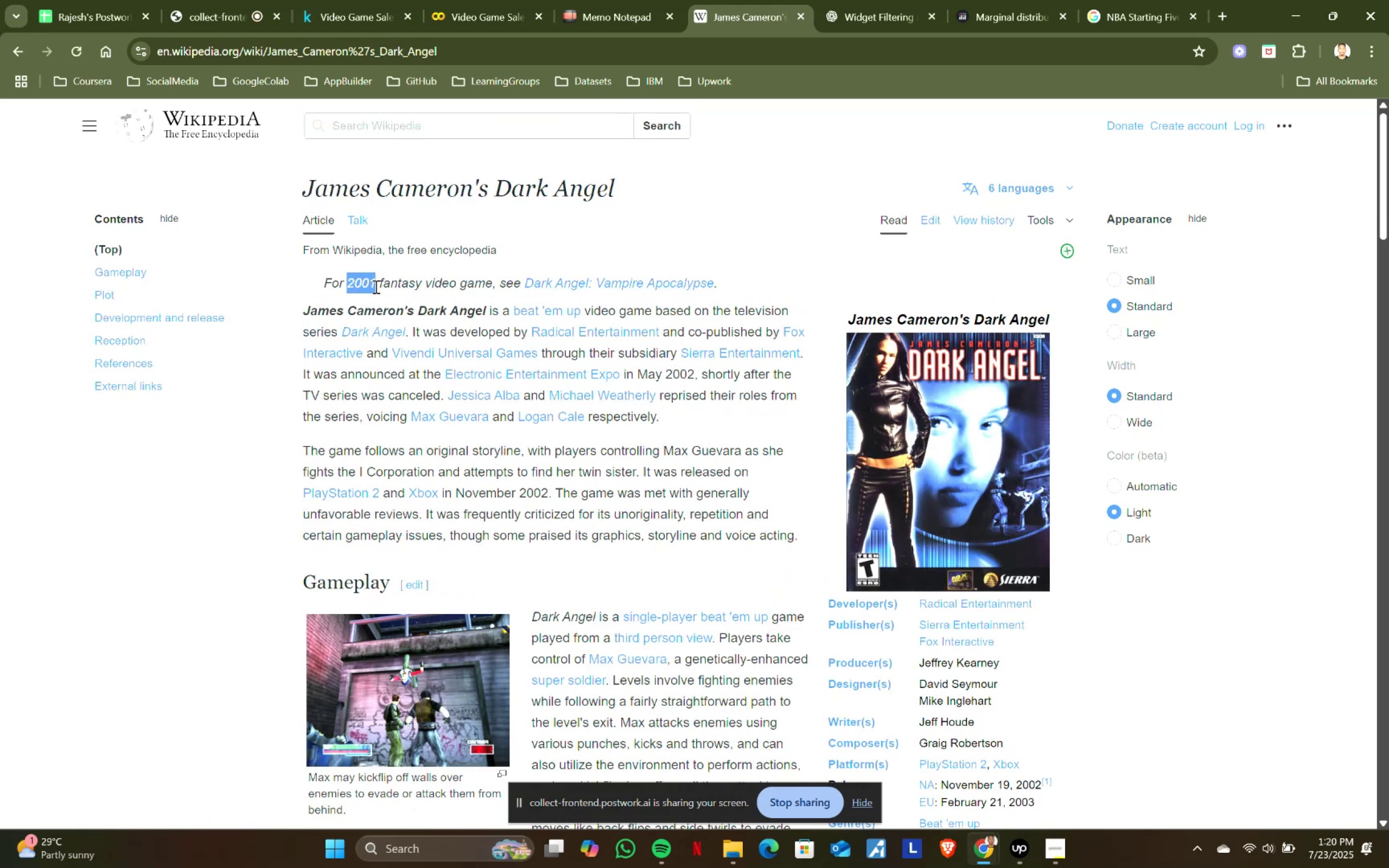 
key(Control+C)
 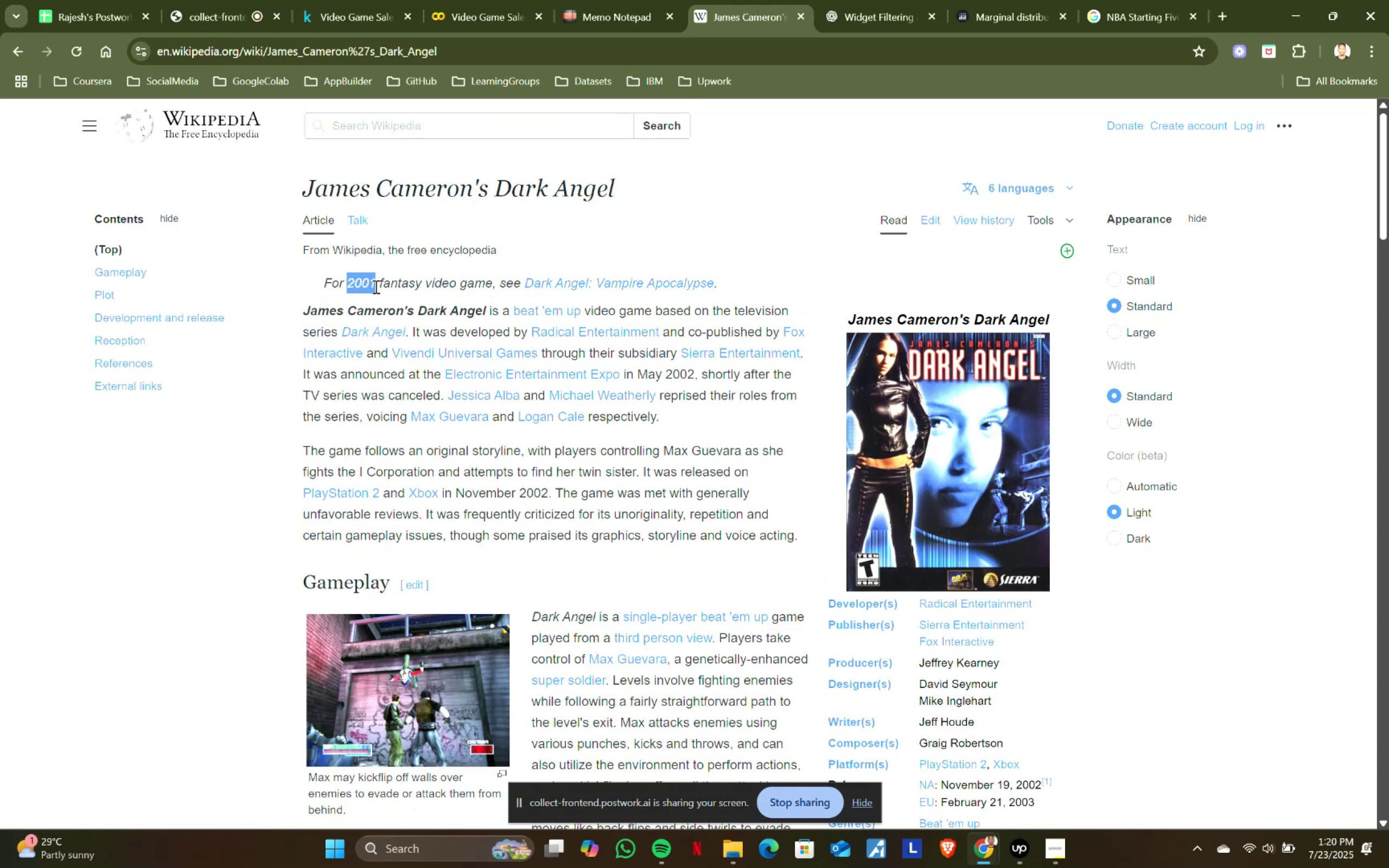 
key(Control+ControlLeft)
 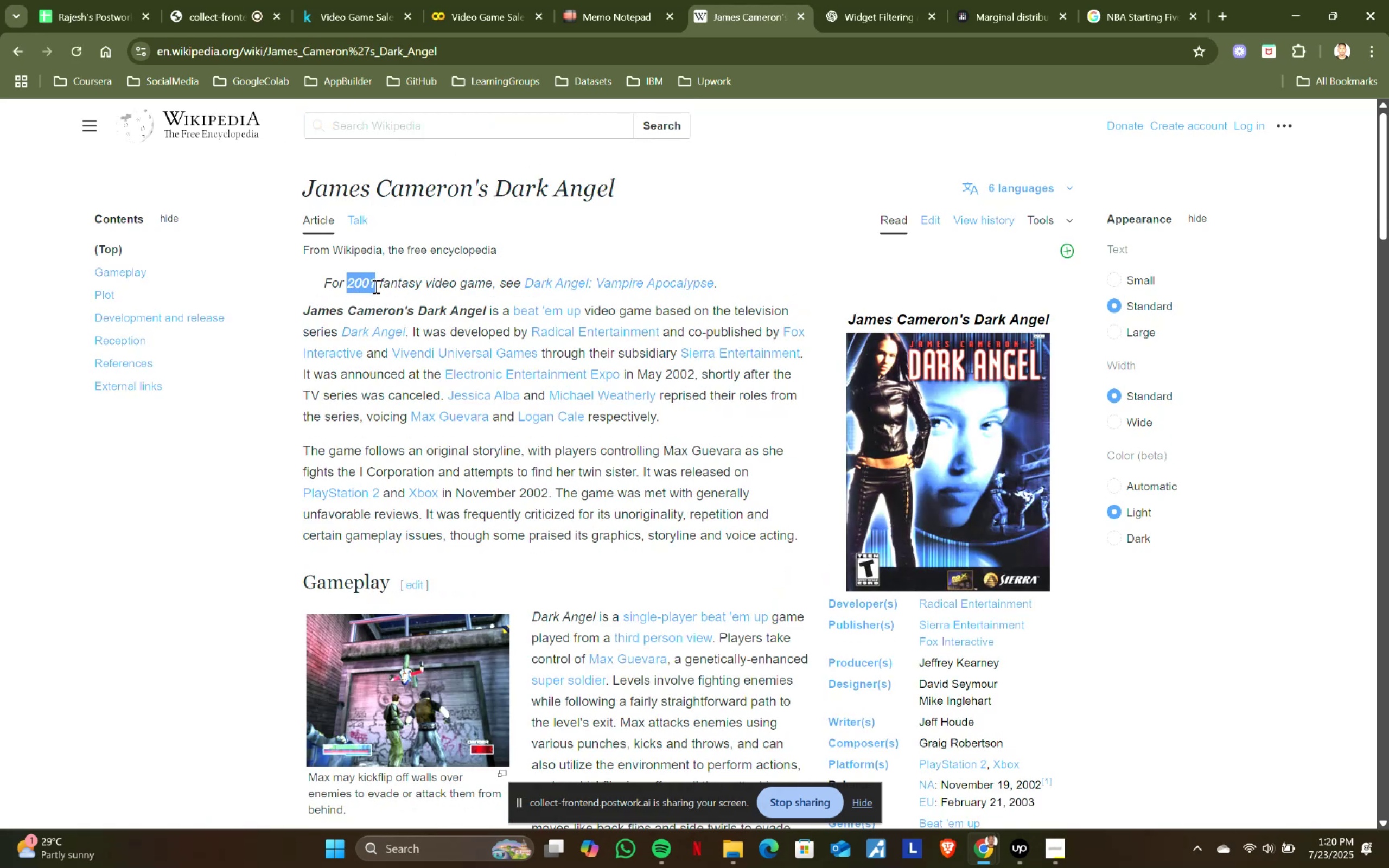 
key(Control+C)
 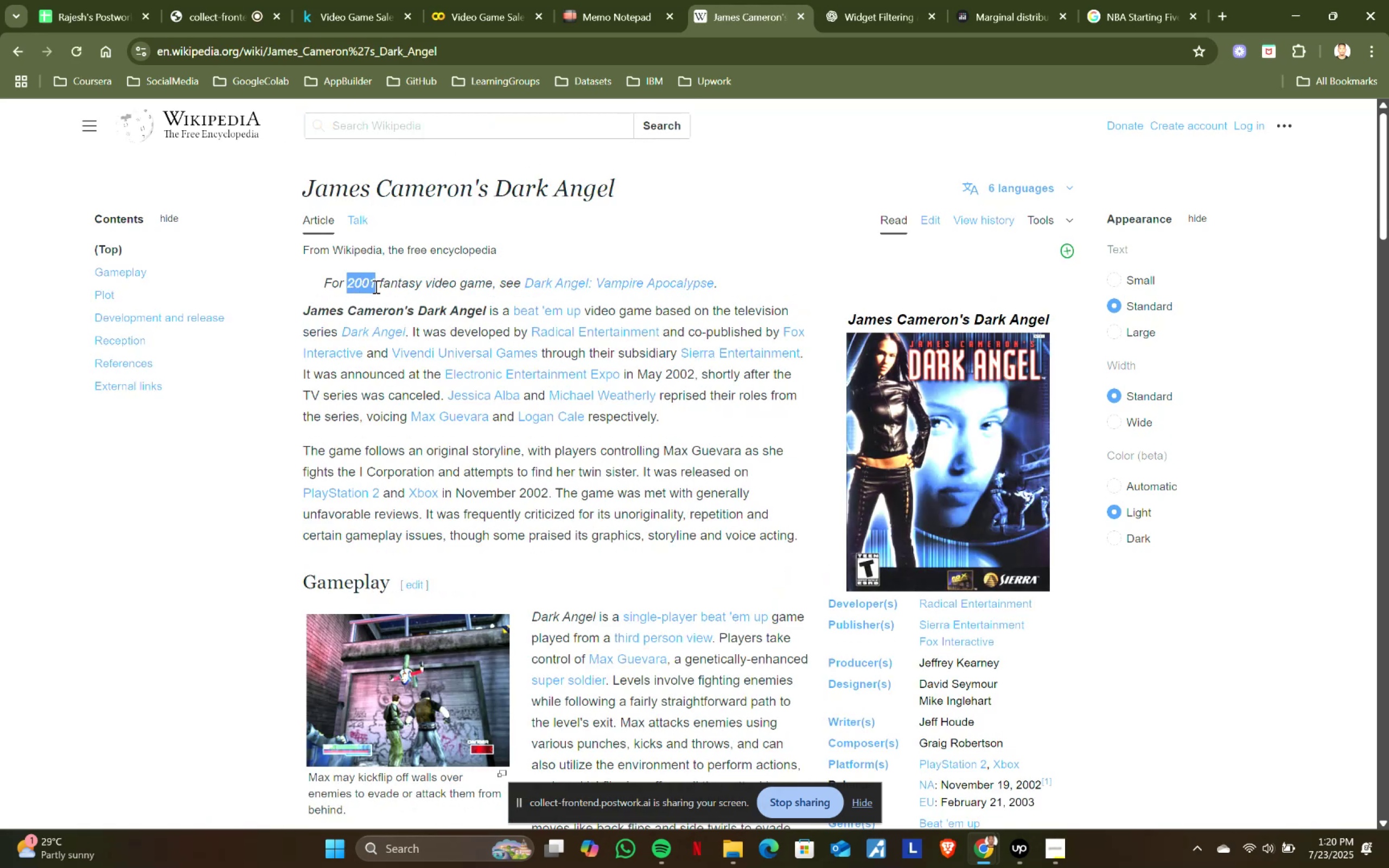 
key(Control+ControlLeft)
 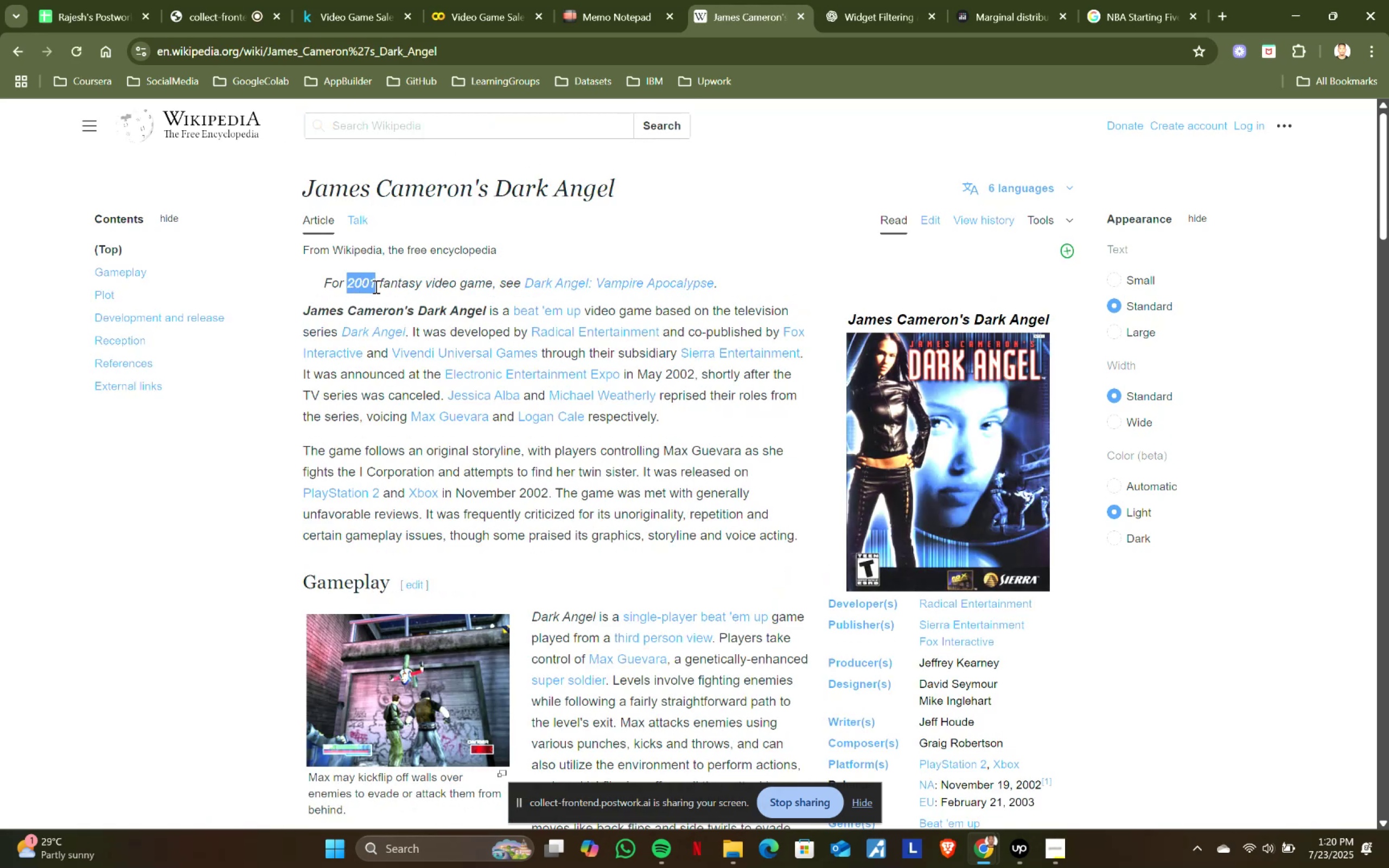 
key(Control+C)
 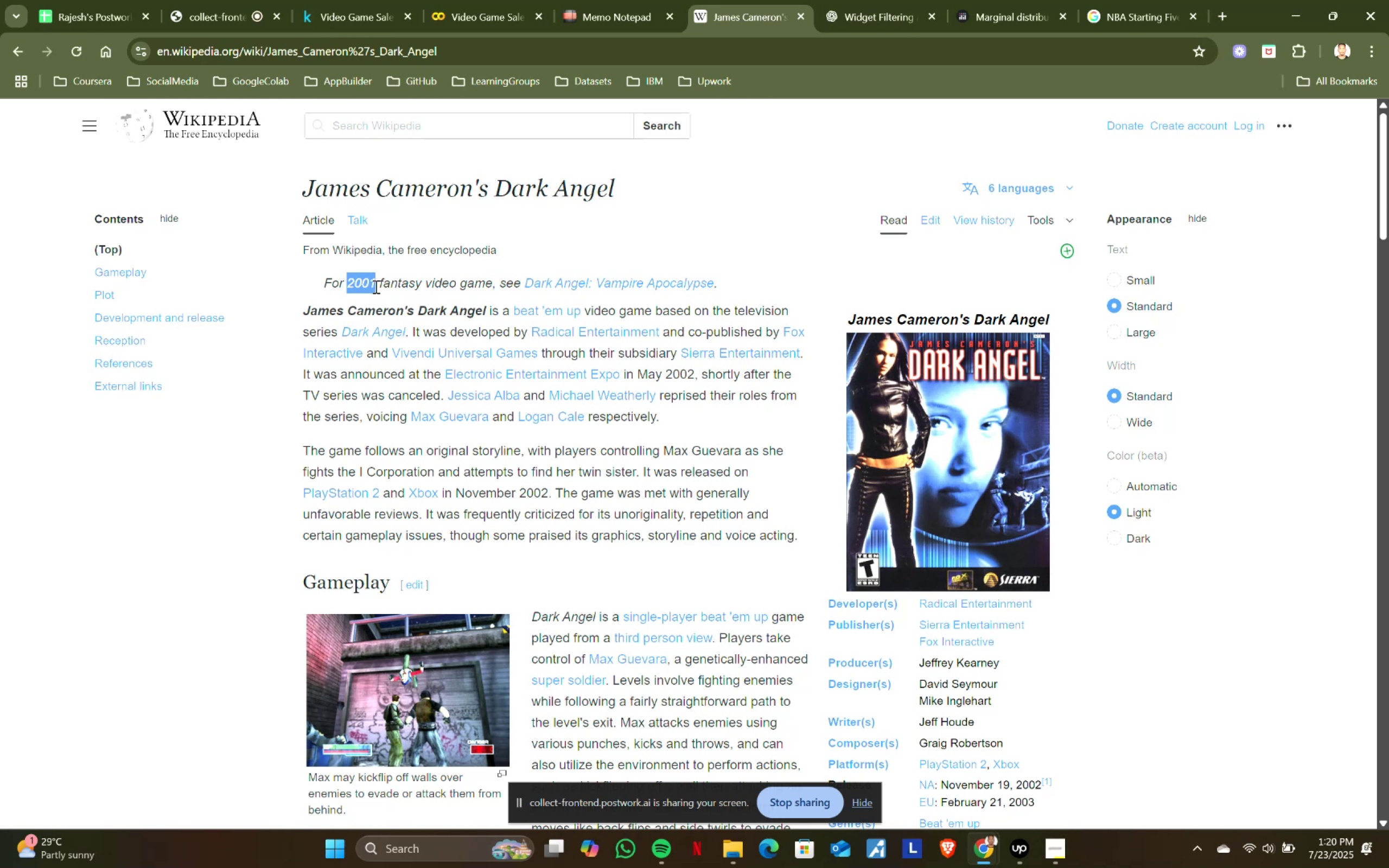 
key(Control+ControlLeft)
 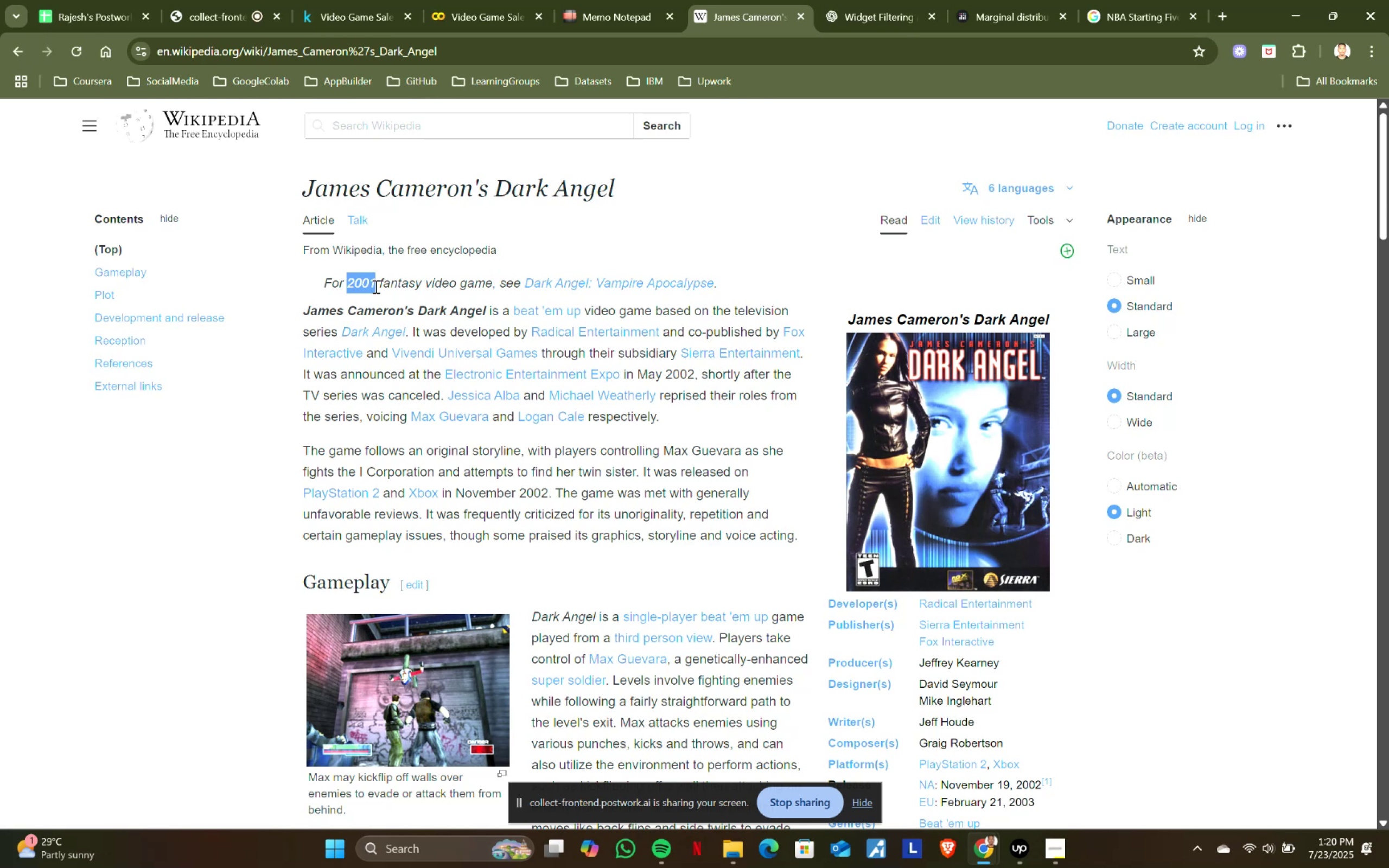 
key(Control+C)
 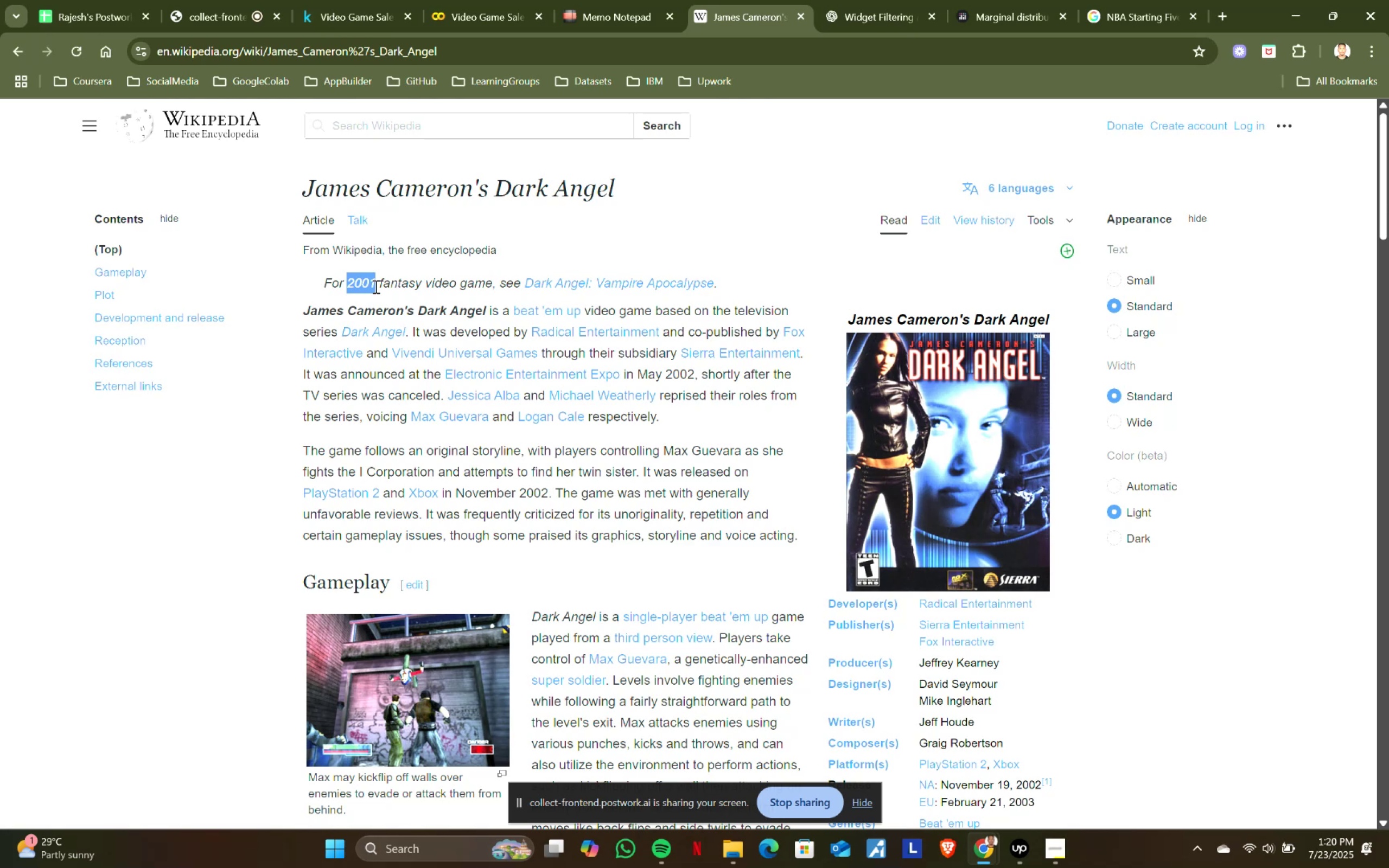 
key(Control+ControlLeft)
 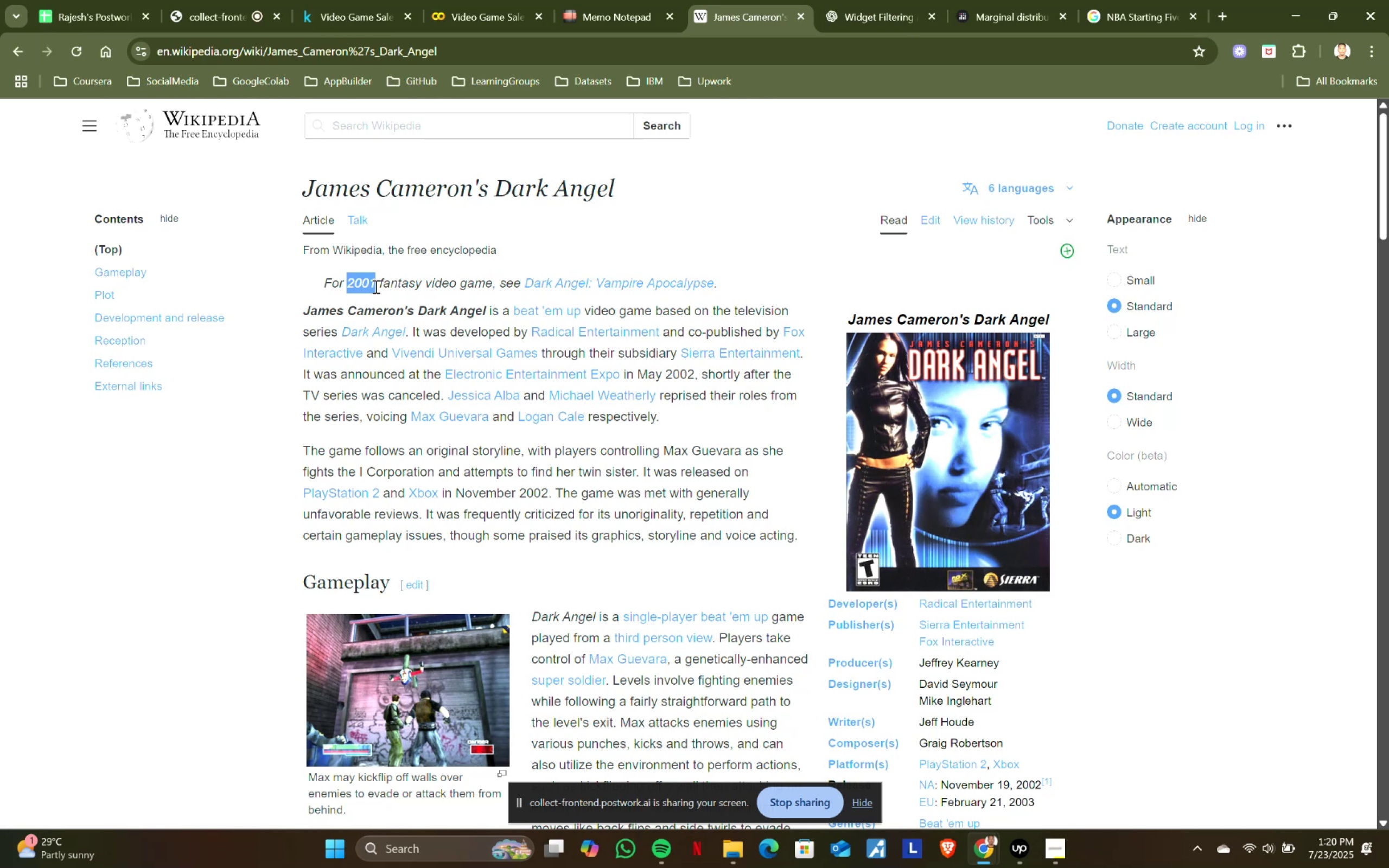 
key(Control+C)
 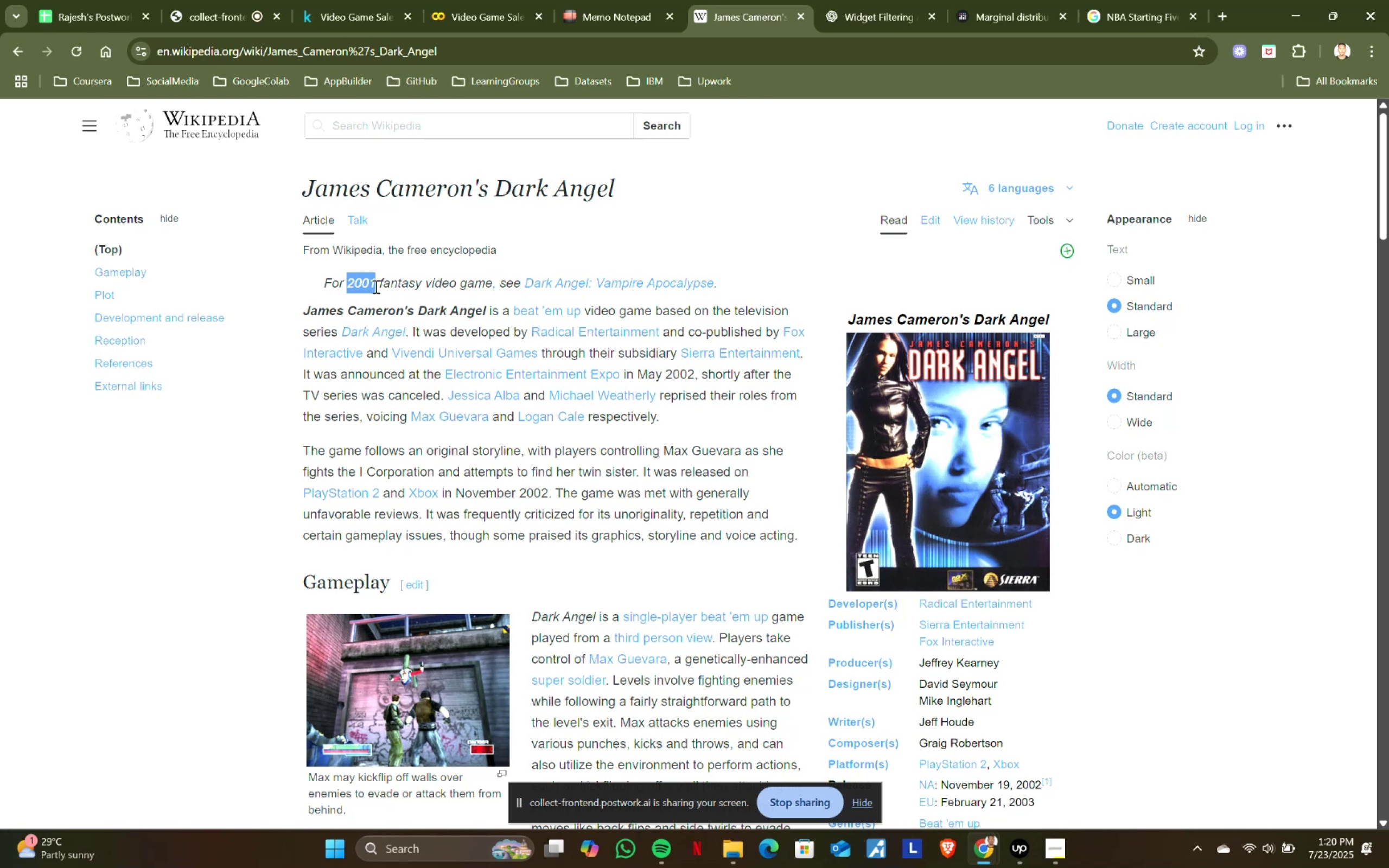 
key(Control+ControlLeft)
 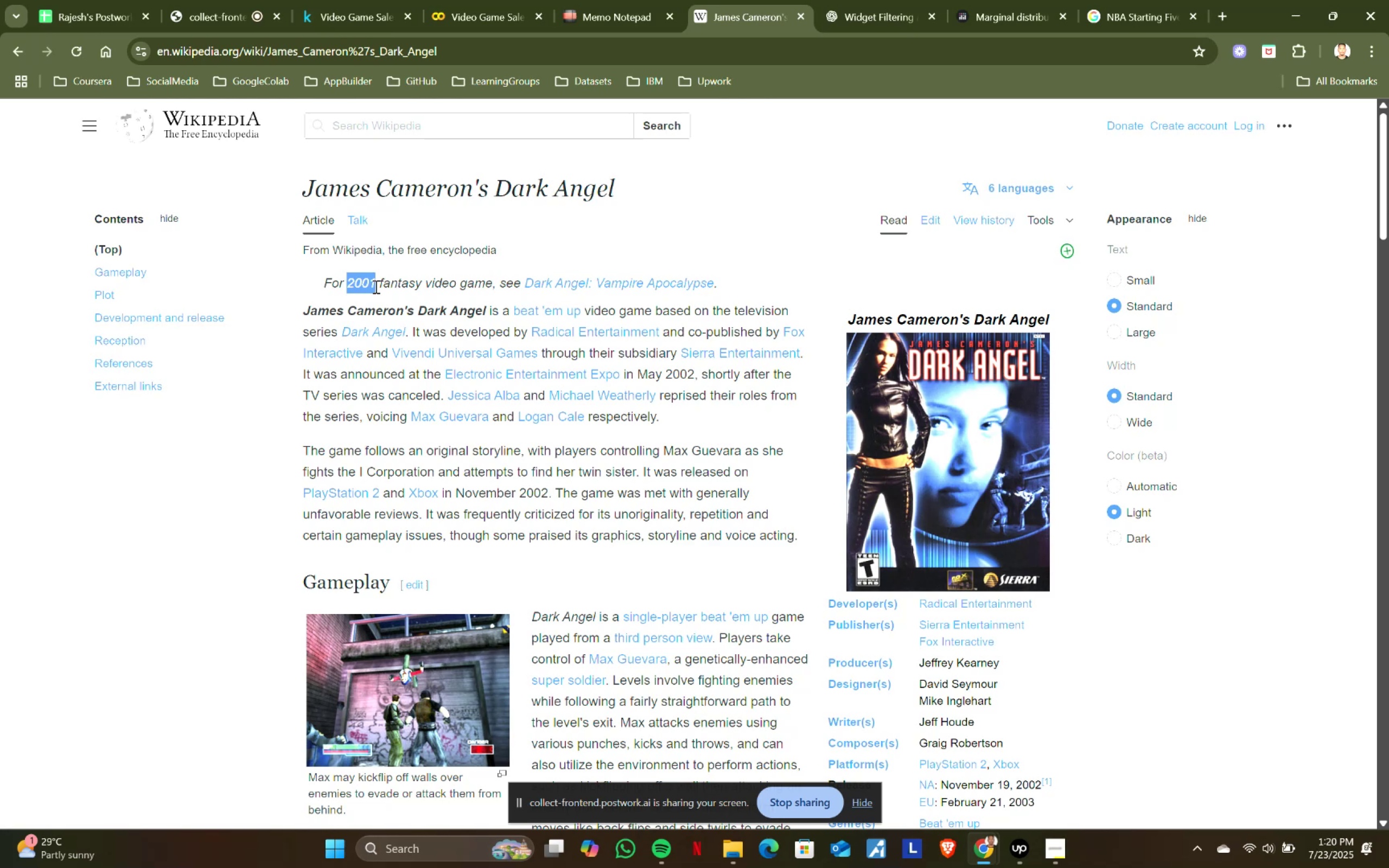 
key(Control+C)
 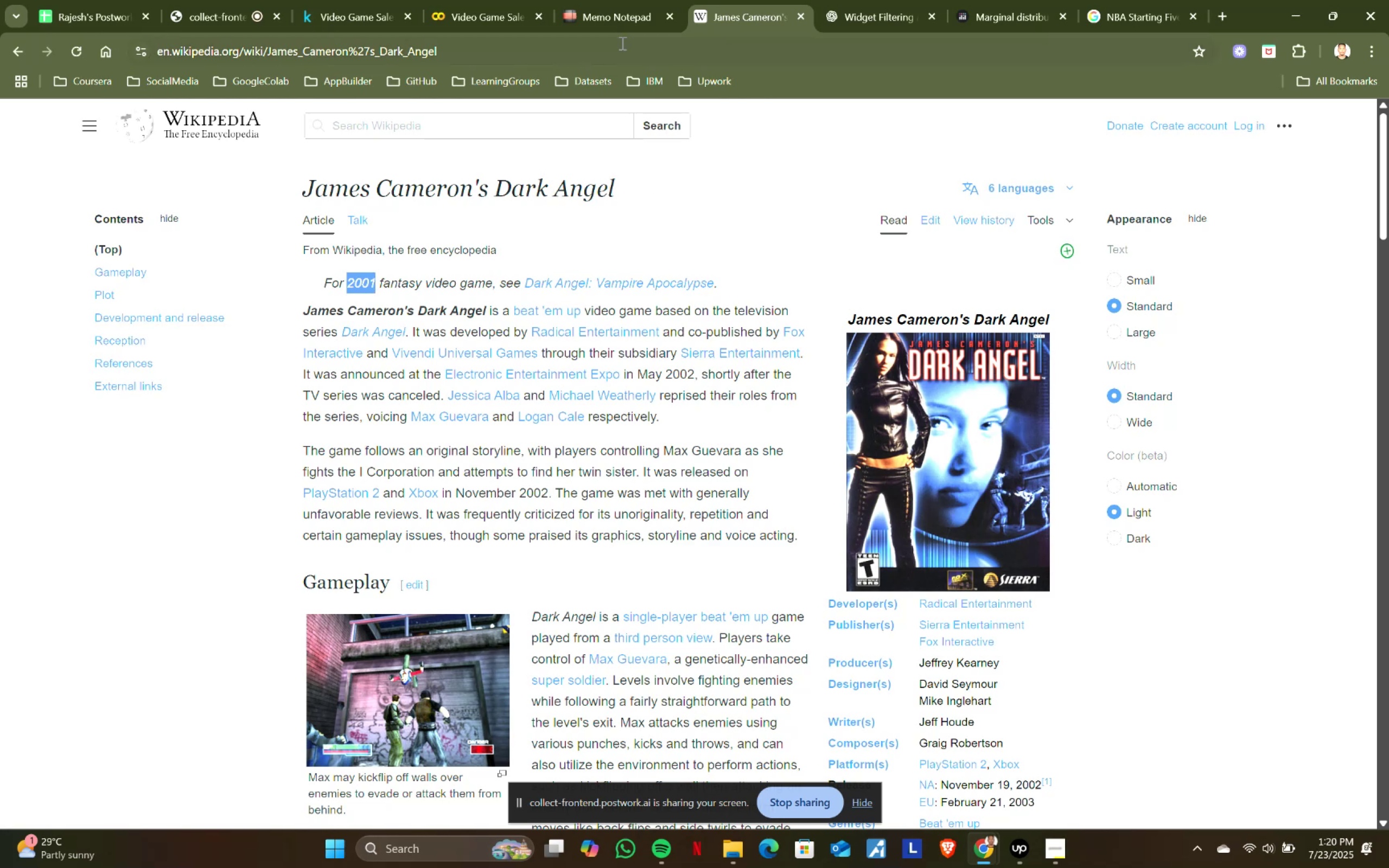 
left_click([599, 7])
 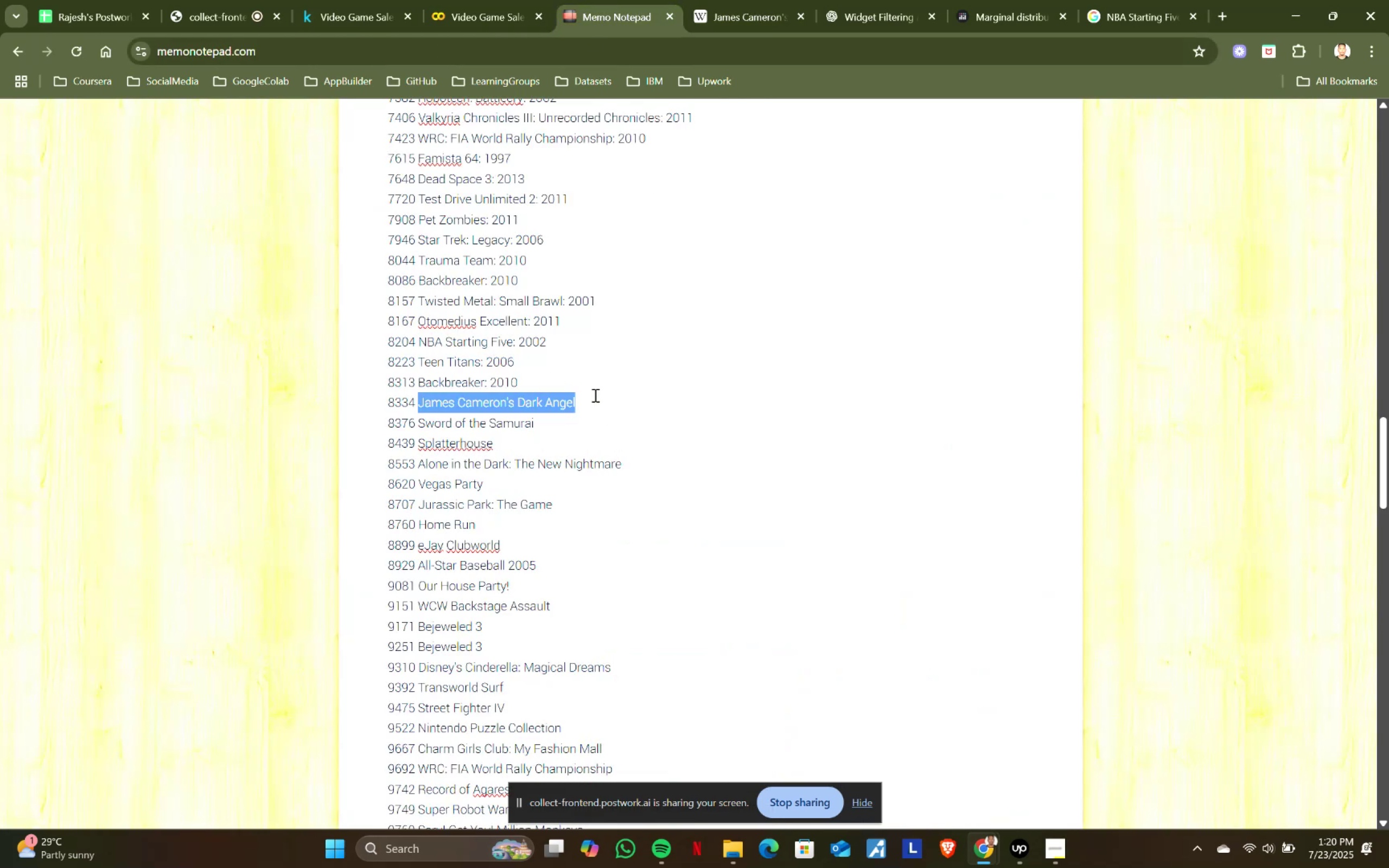 
left_click([598, 398])
 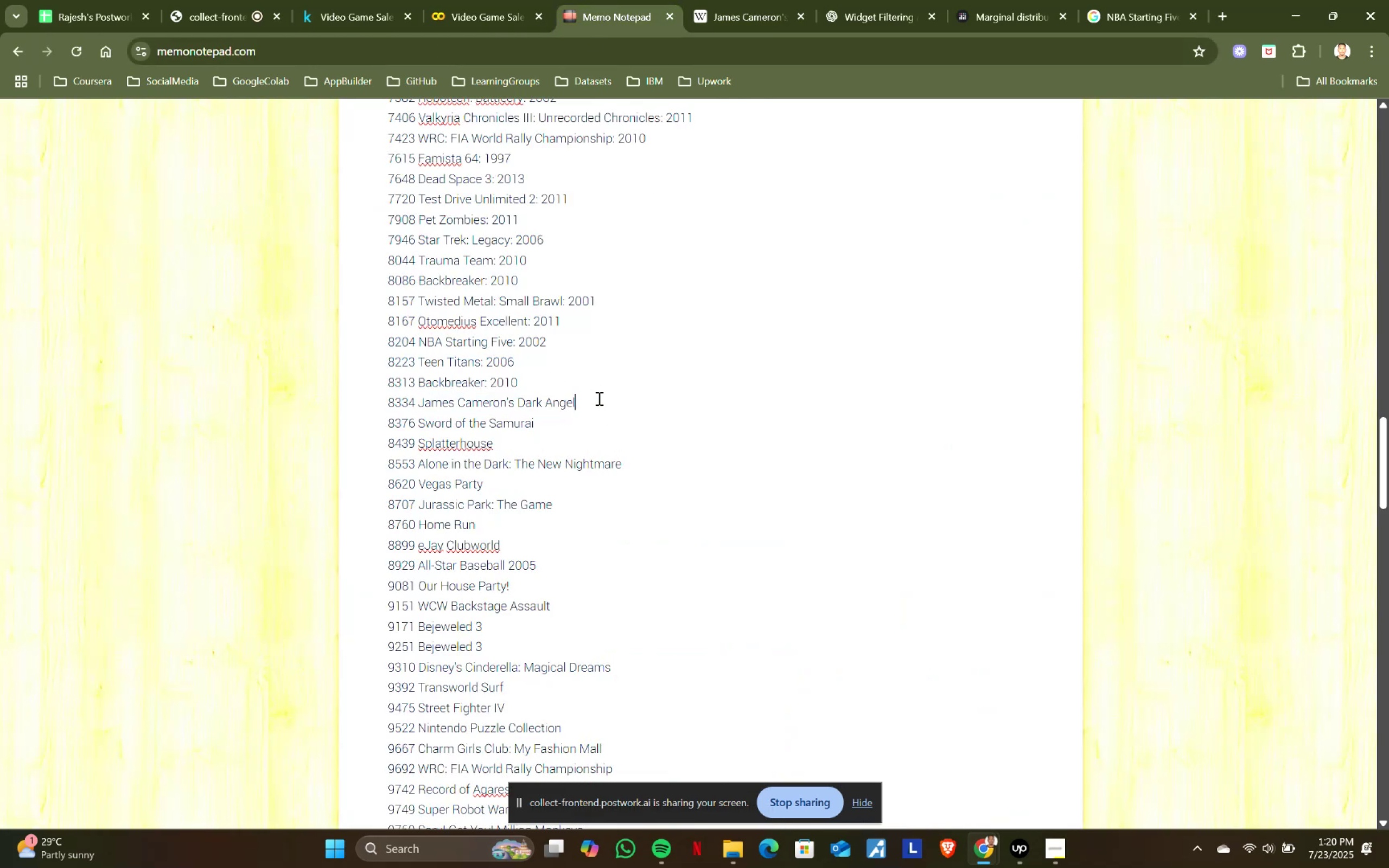 
key(Shift+ShiftRight)
 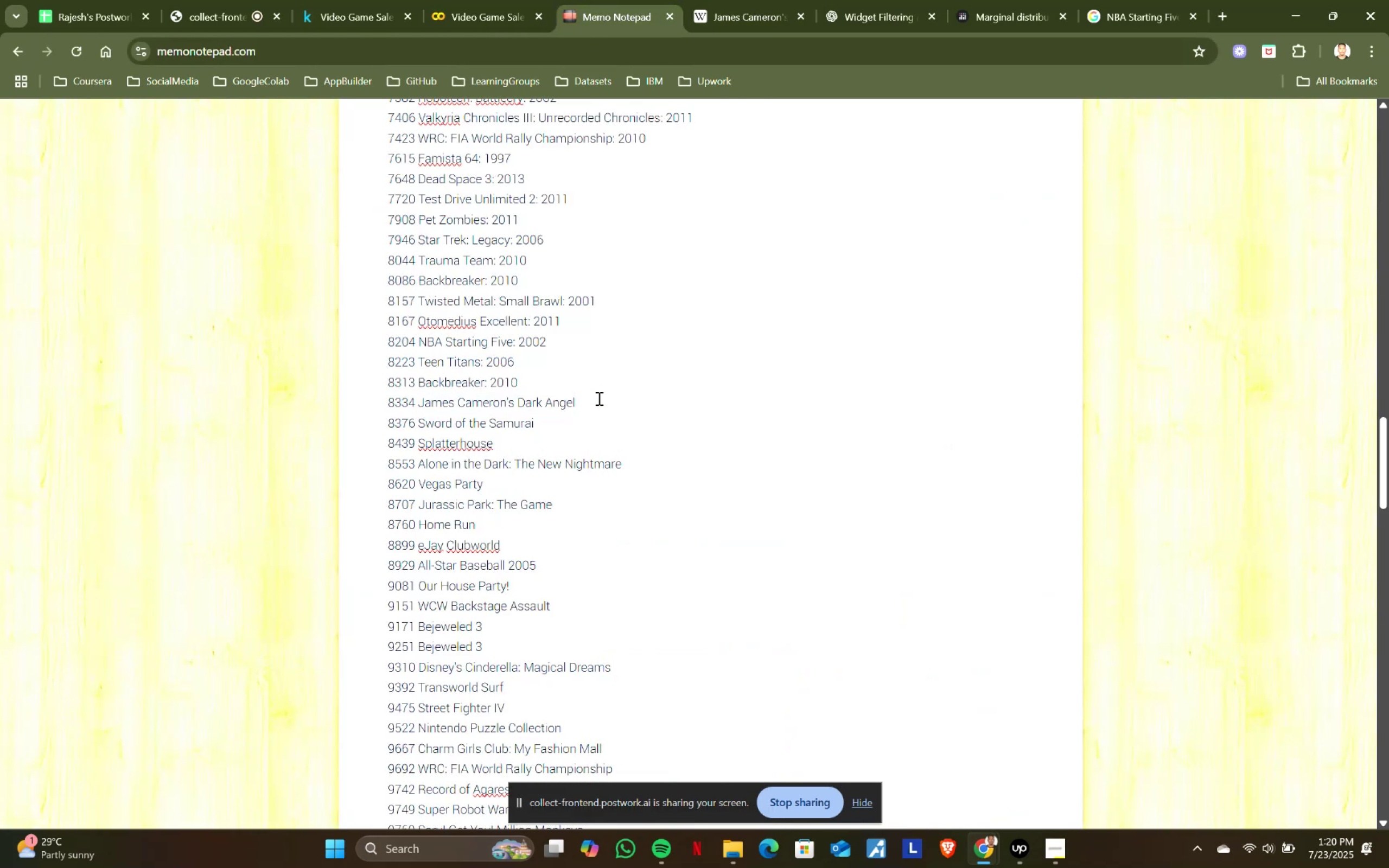 
key(Shift+Semicolon)
 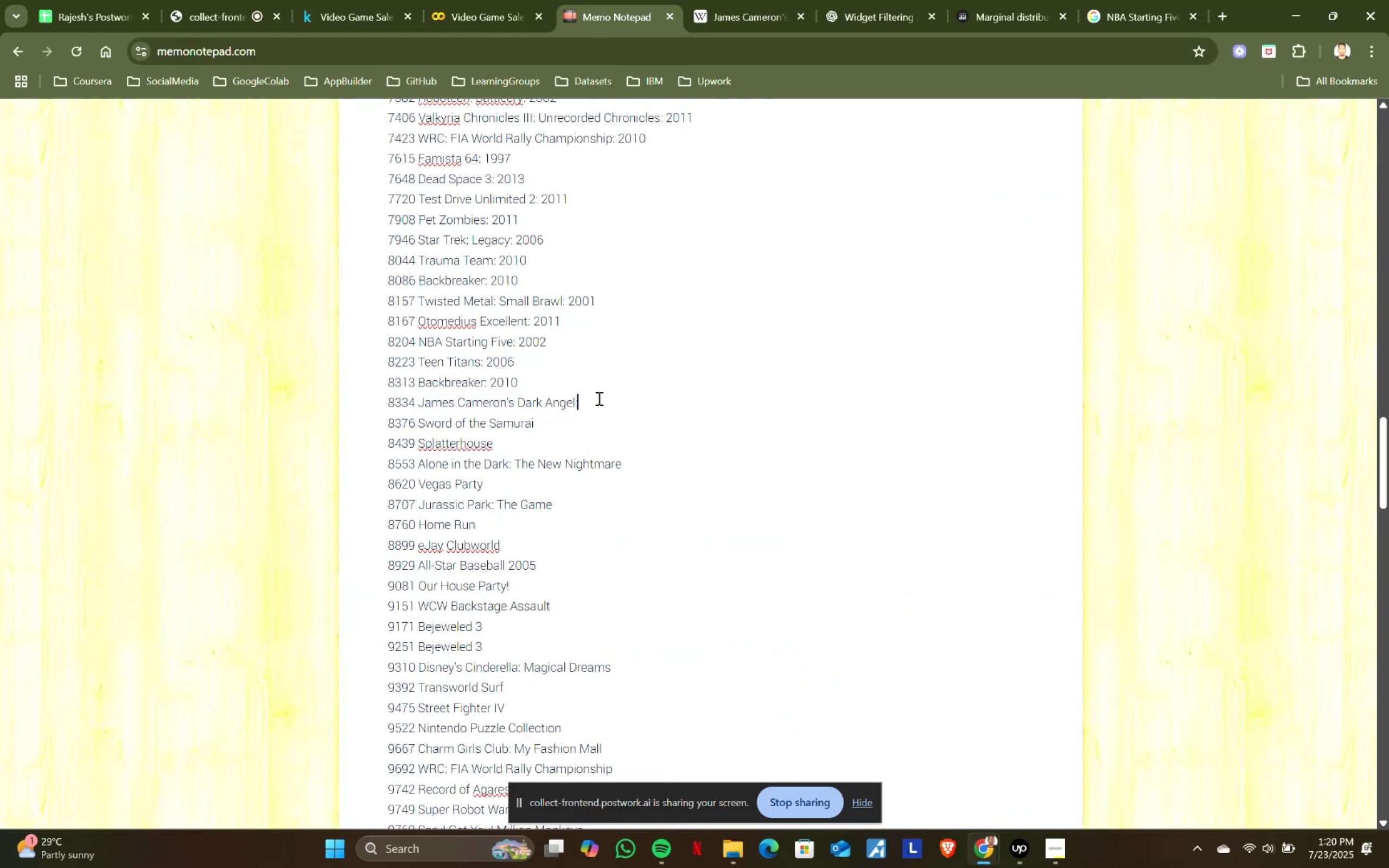 
key(Space)
 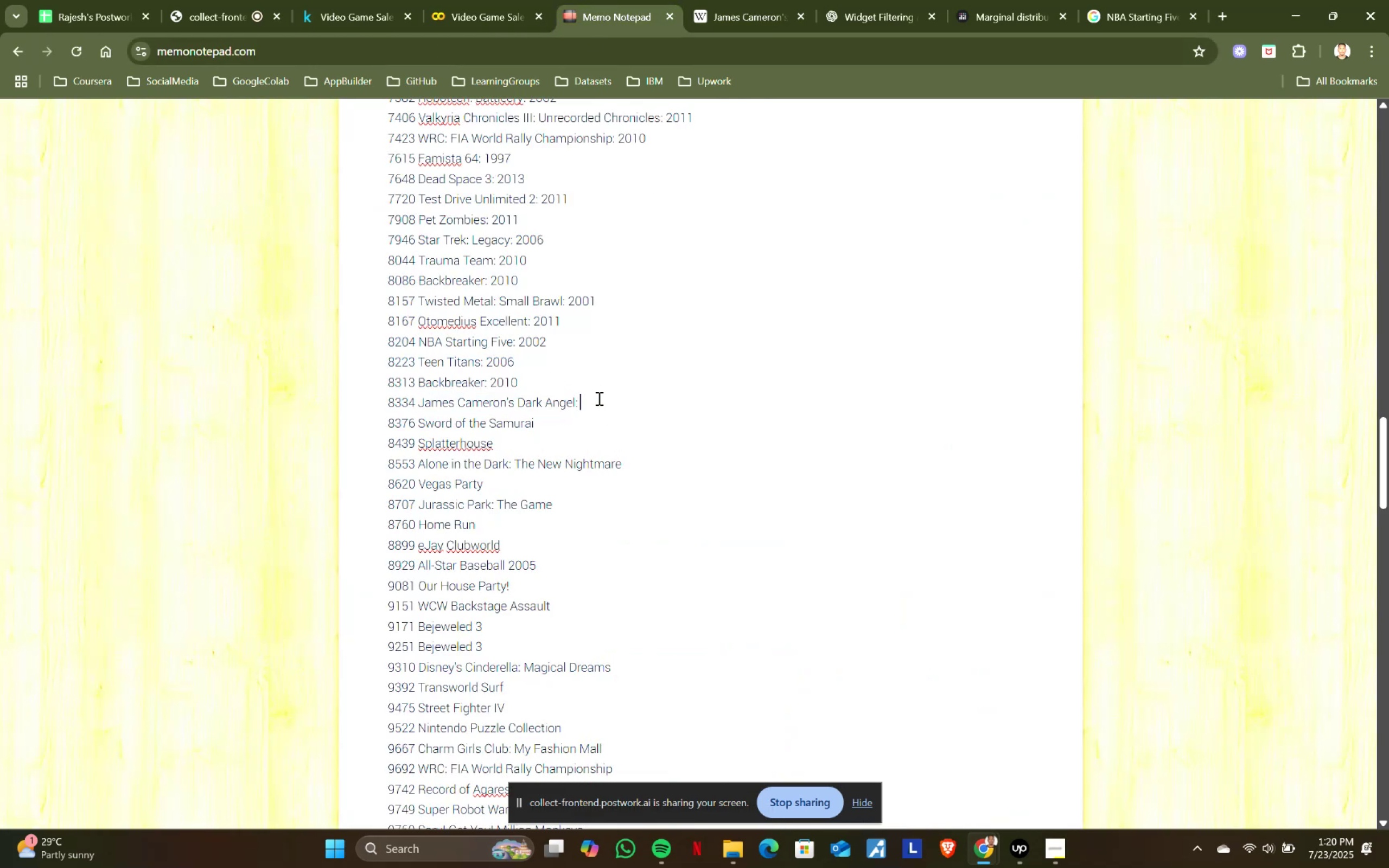 
key(Control+ControlLeft)
 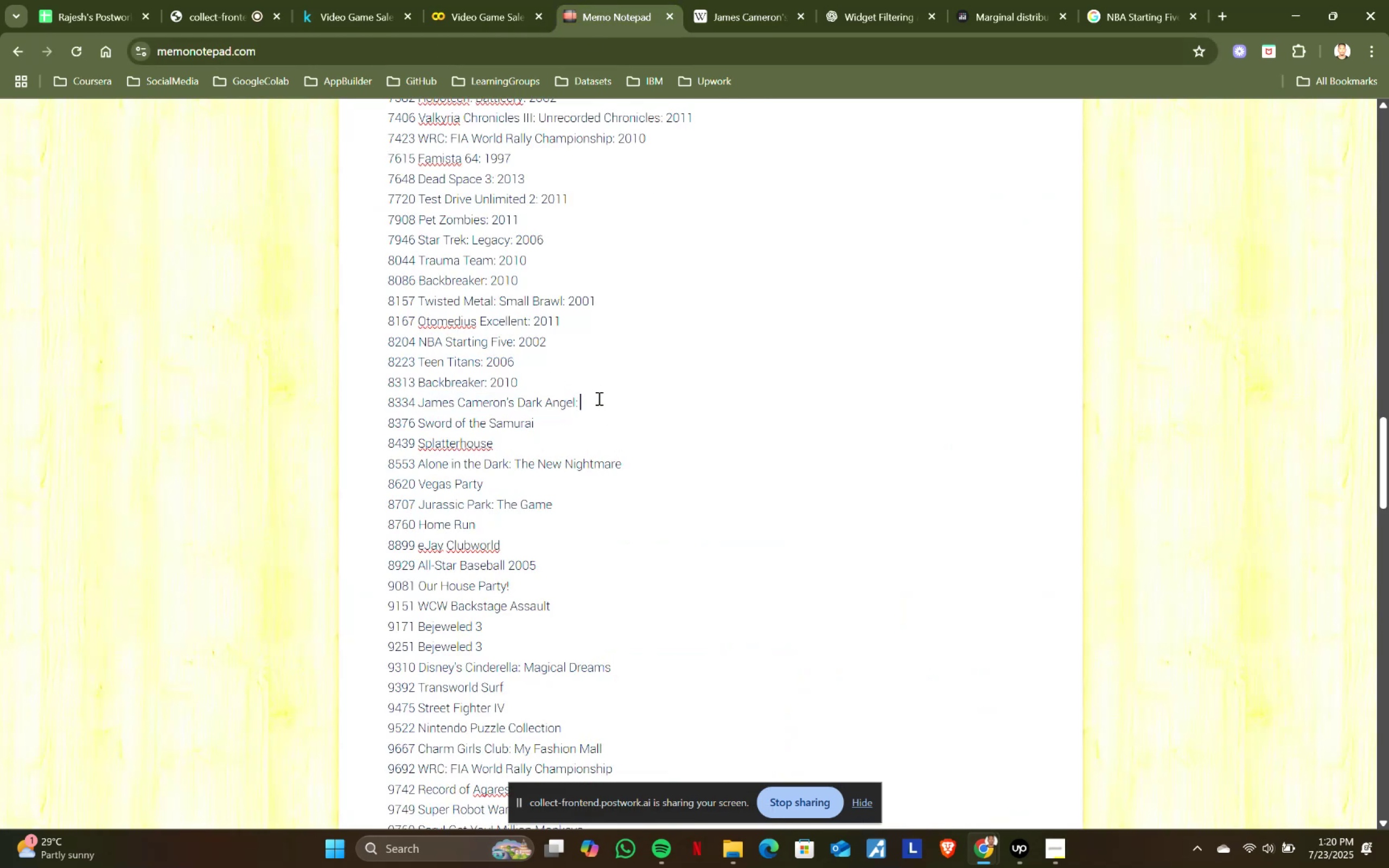 
key(Control+V)
 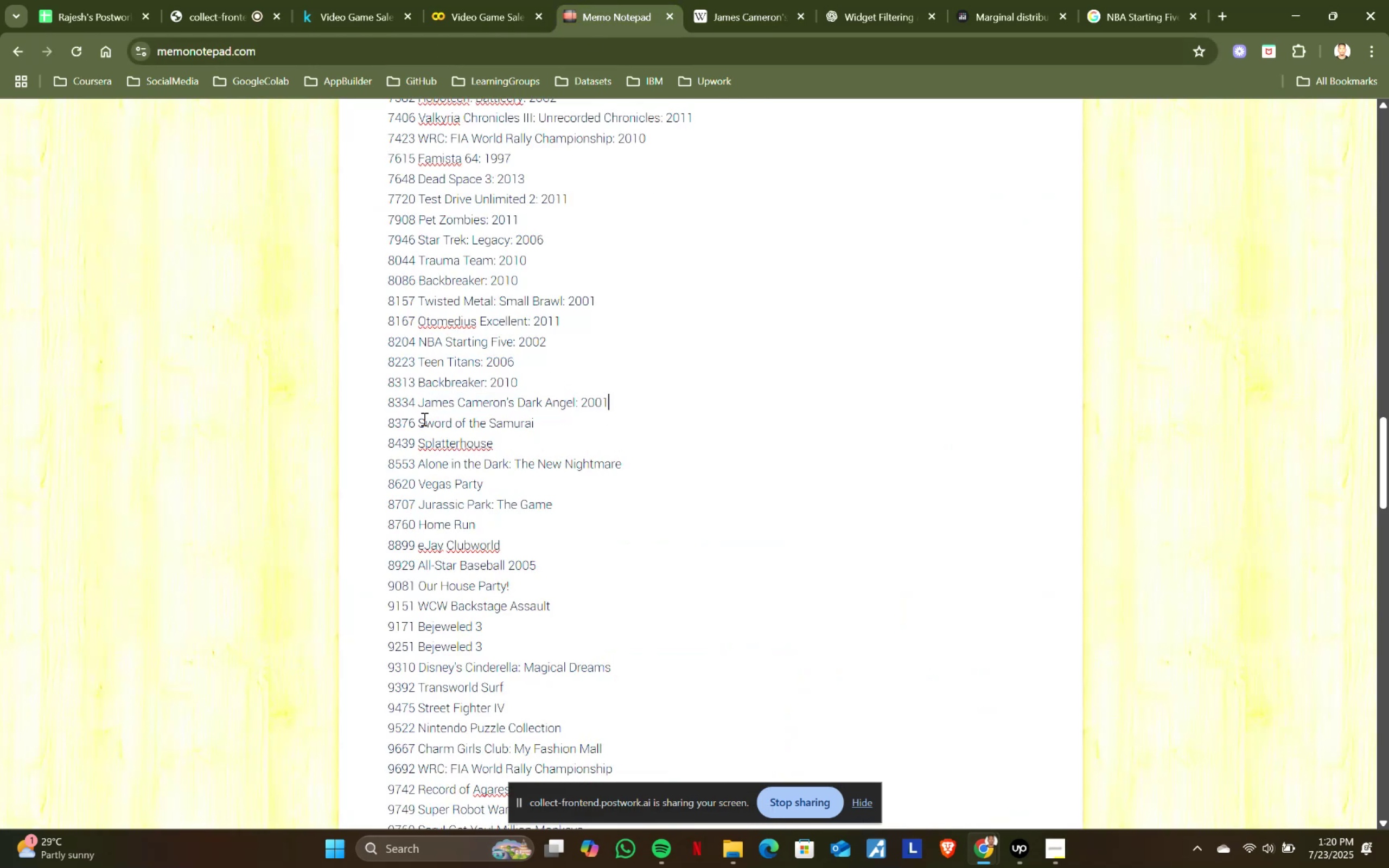 
left_click_drag(start_coordinate=[420, 417], to_coordinate=[549, 418])
 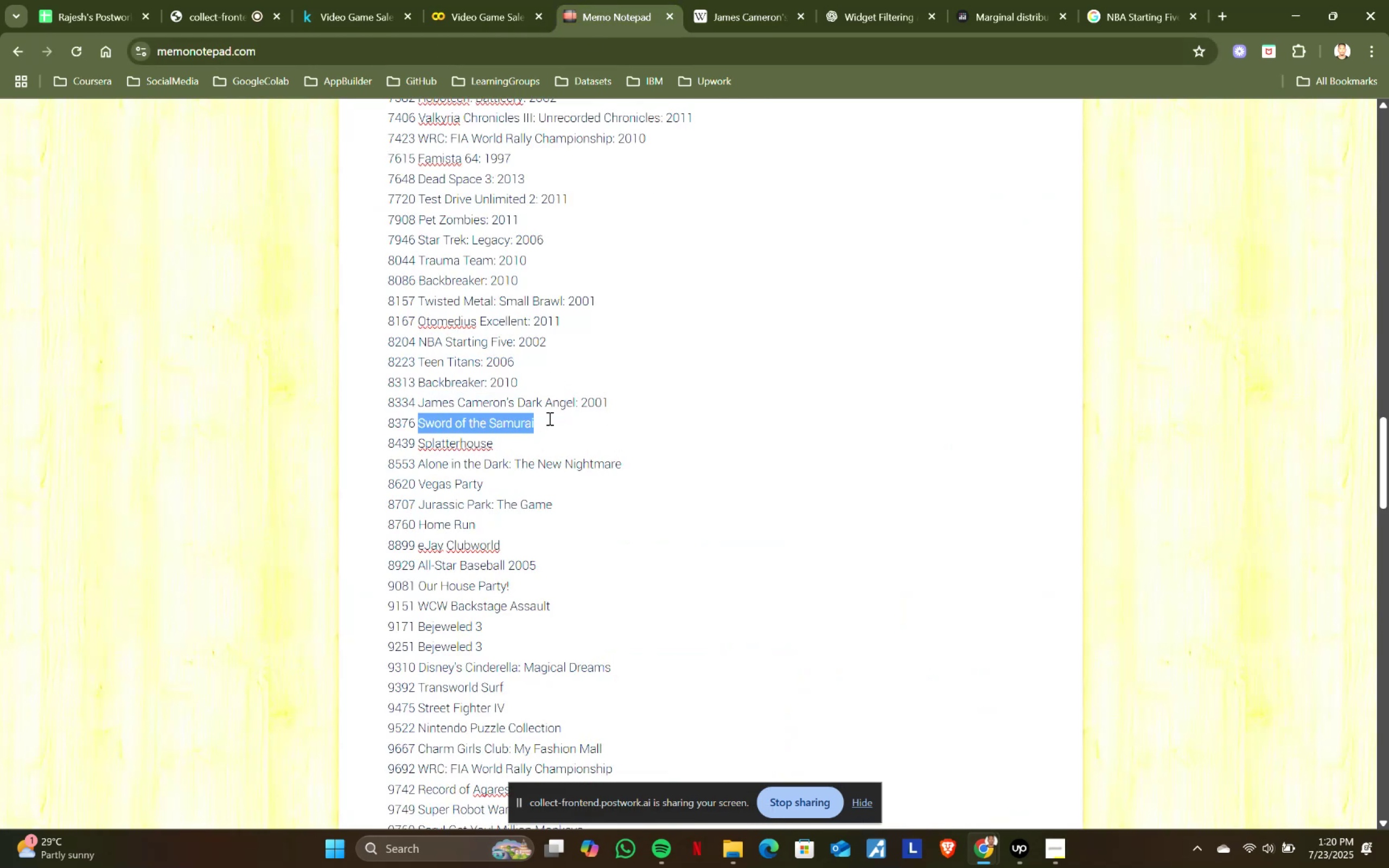 
key(Control+ControlLeft)
 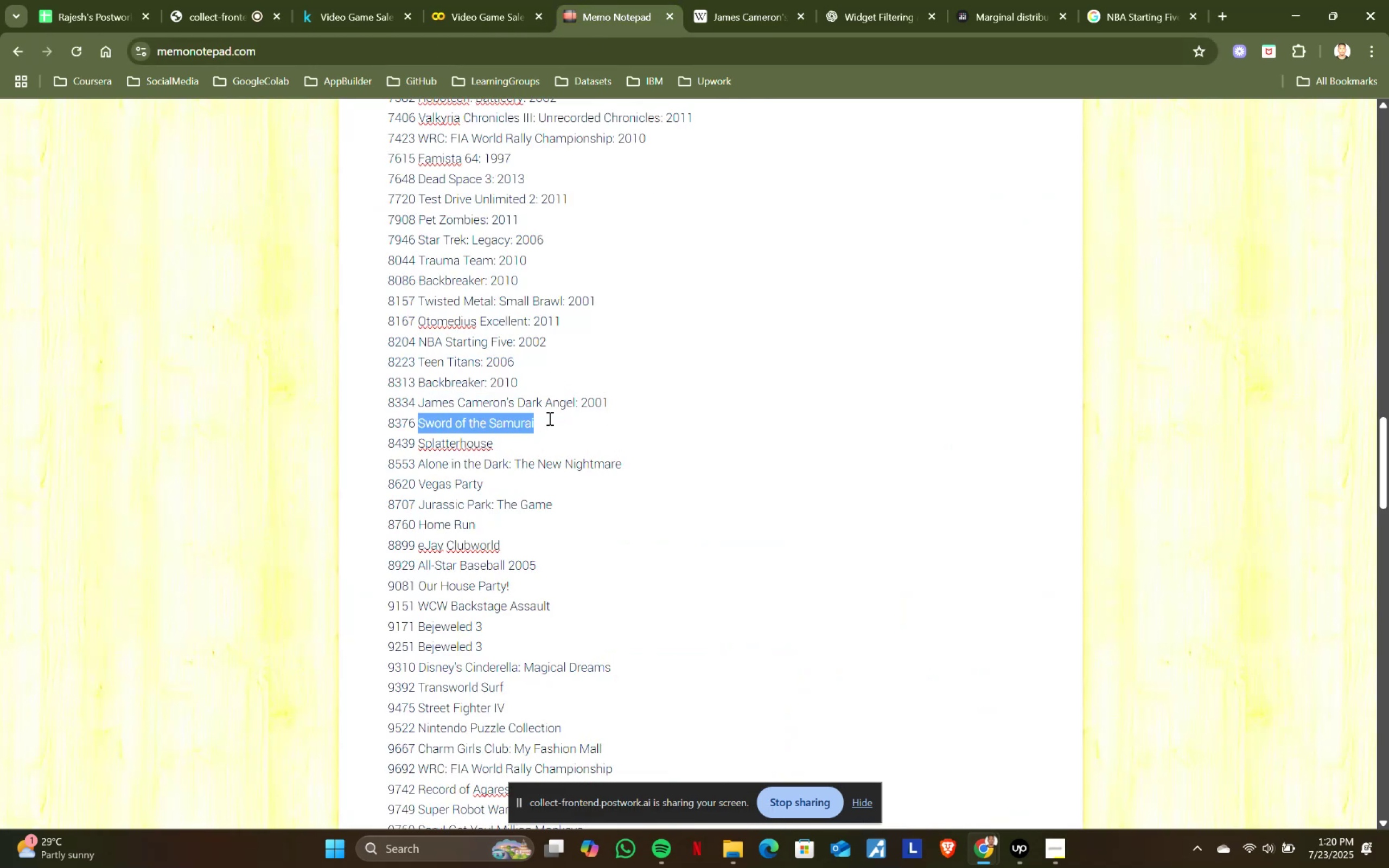 
key(Control+C)
 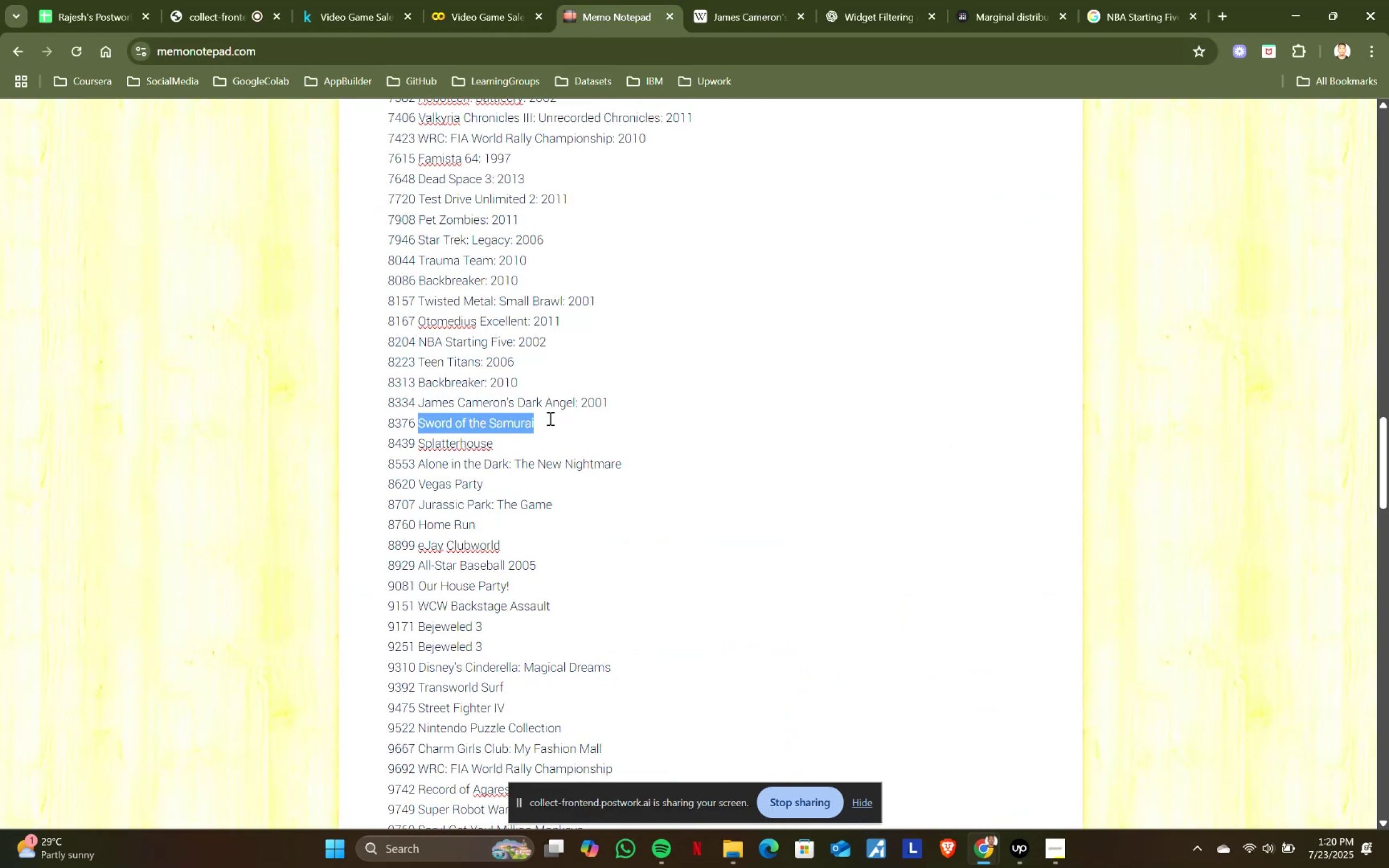 
key(Control+ControlLeft)
 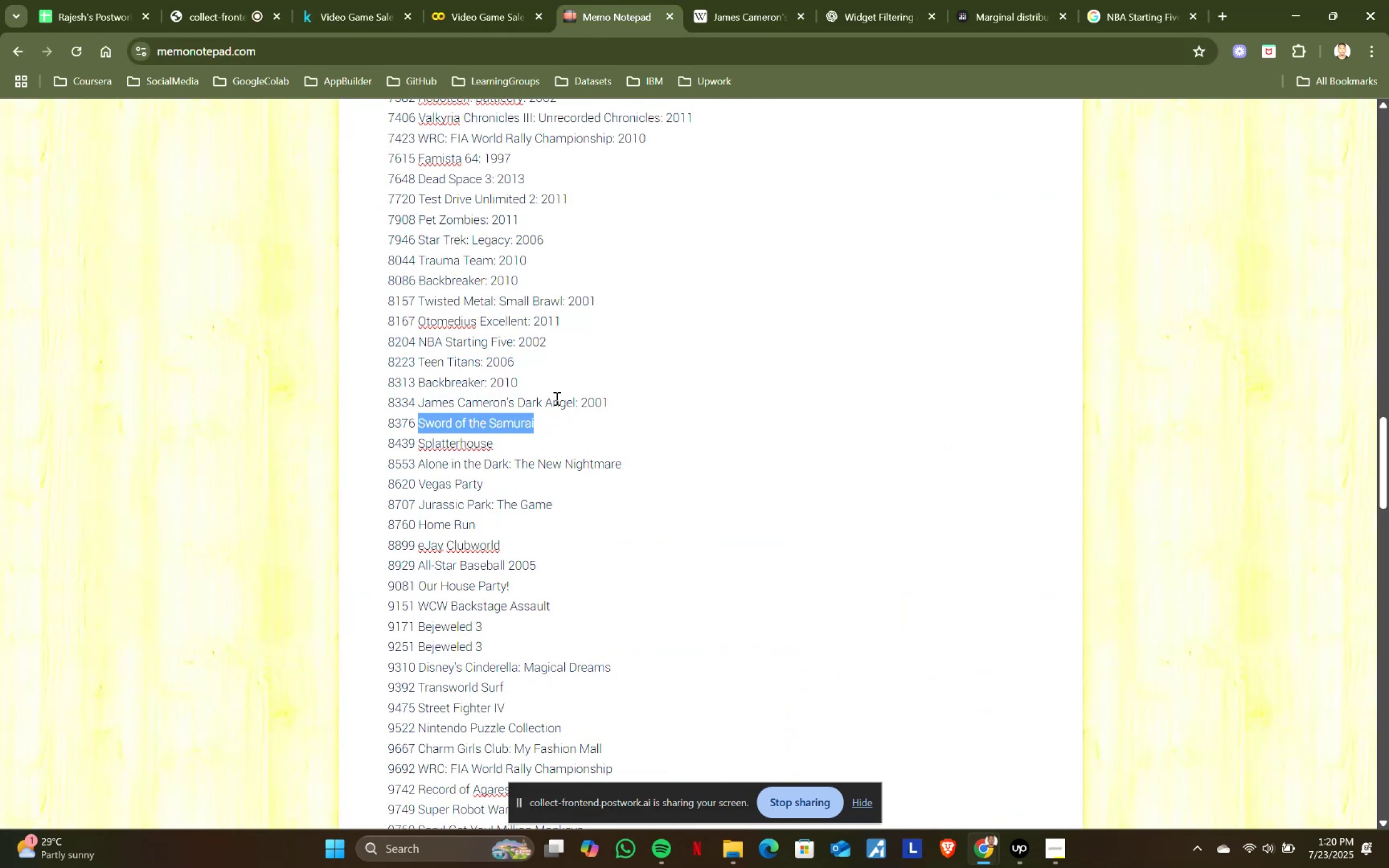 
key(Control+C)
 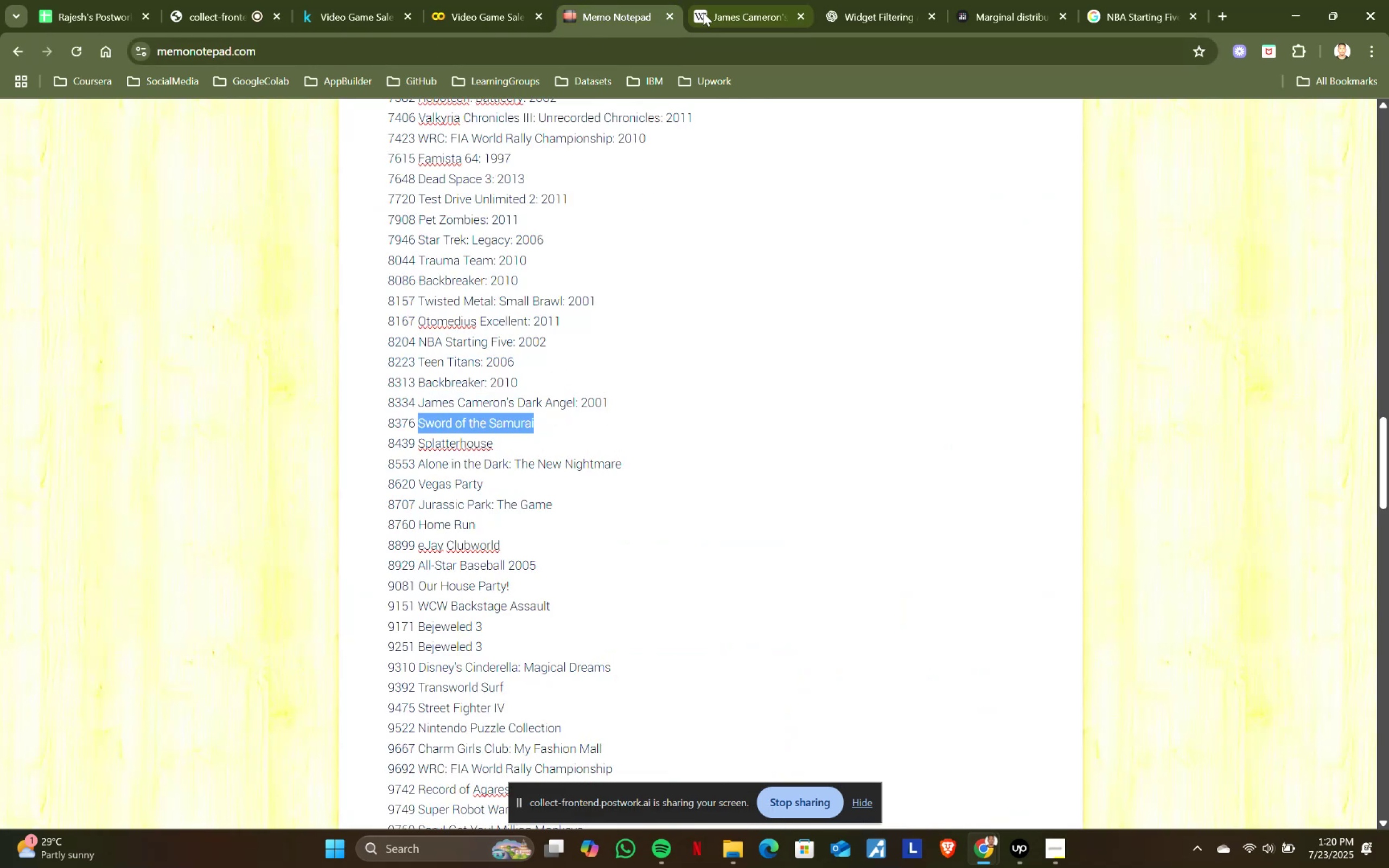 
left_click([706, 0])
 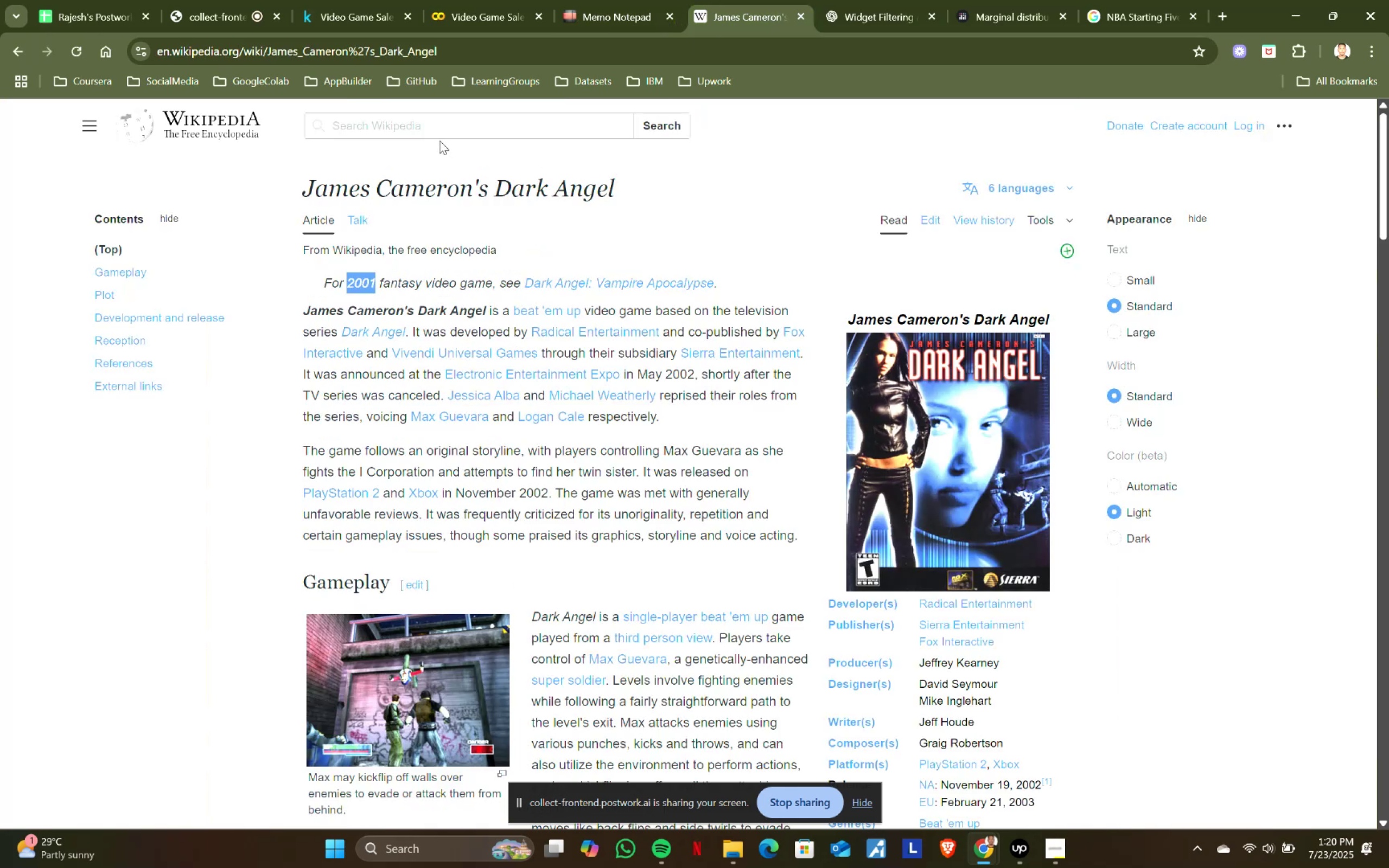 
left_click([433, 126])
 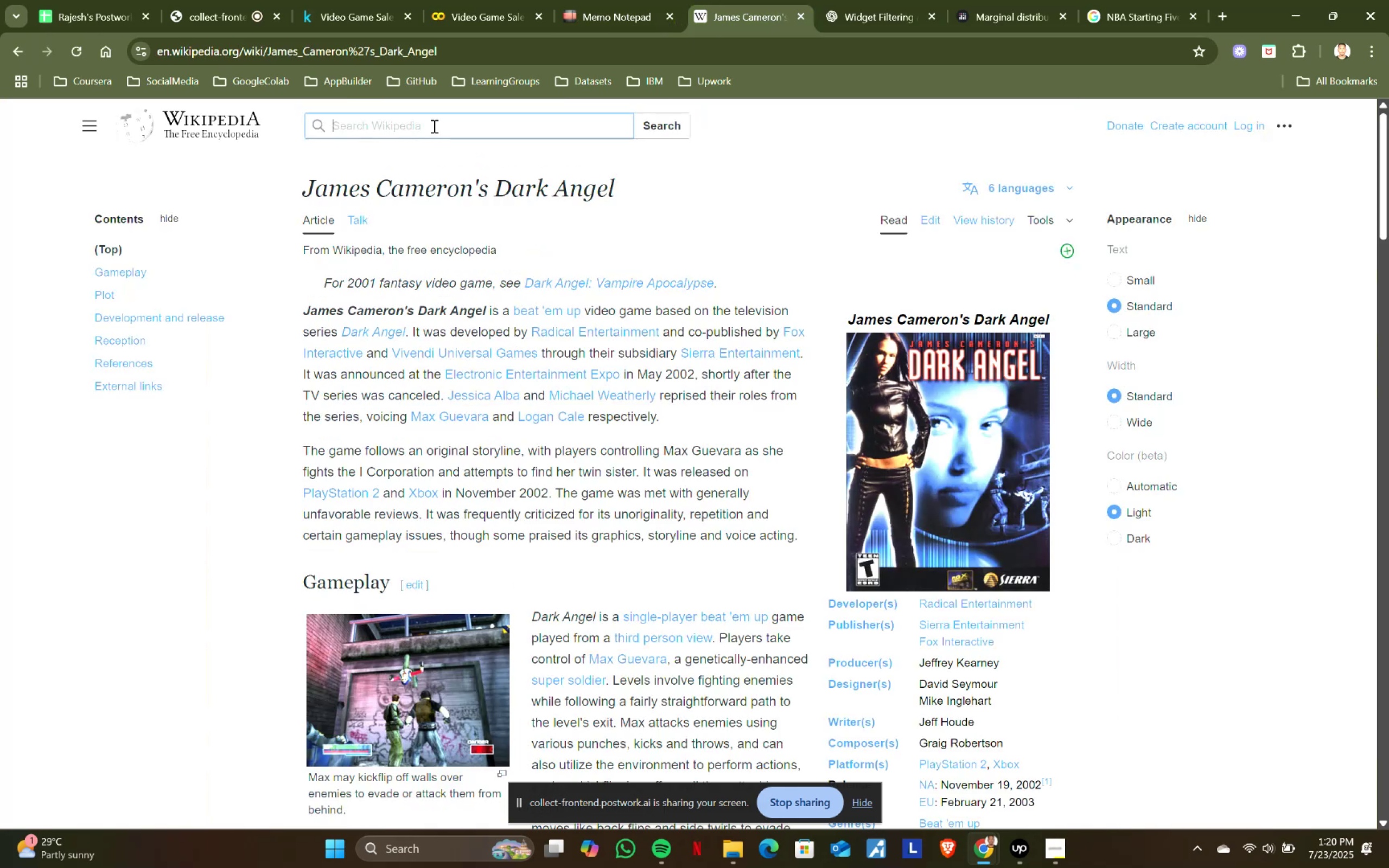 
key(Control+ControlLeft)
 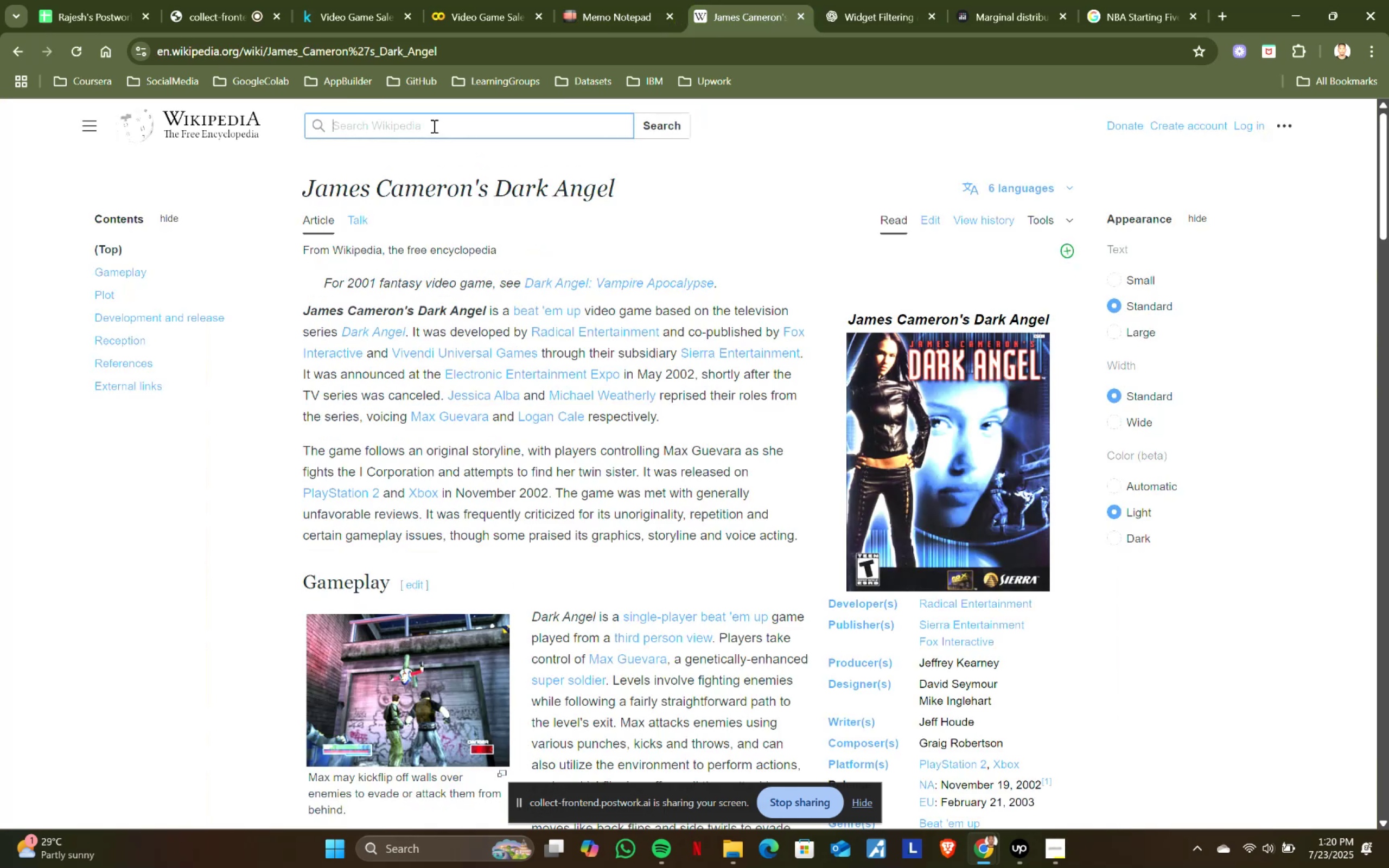 
key(Control+V)
 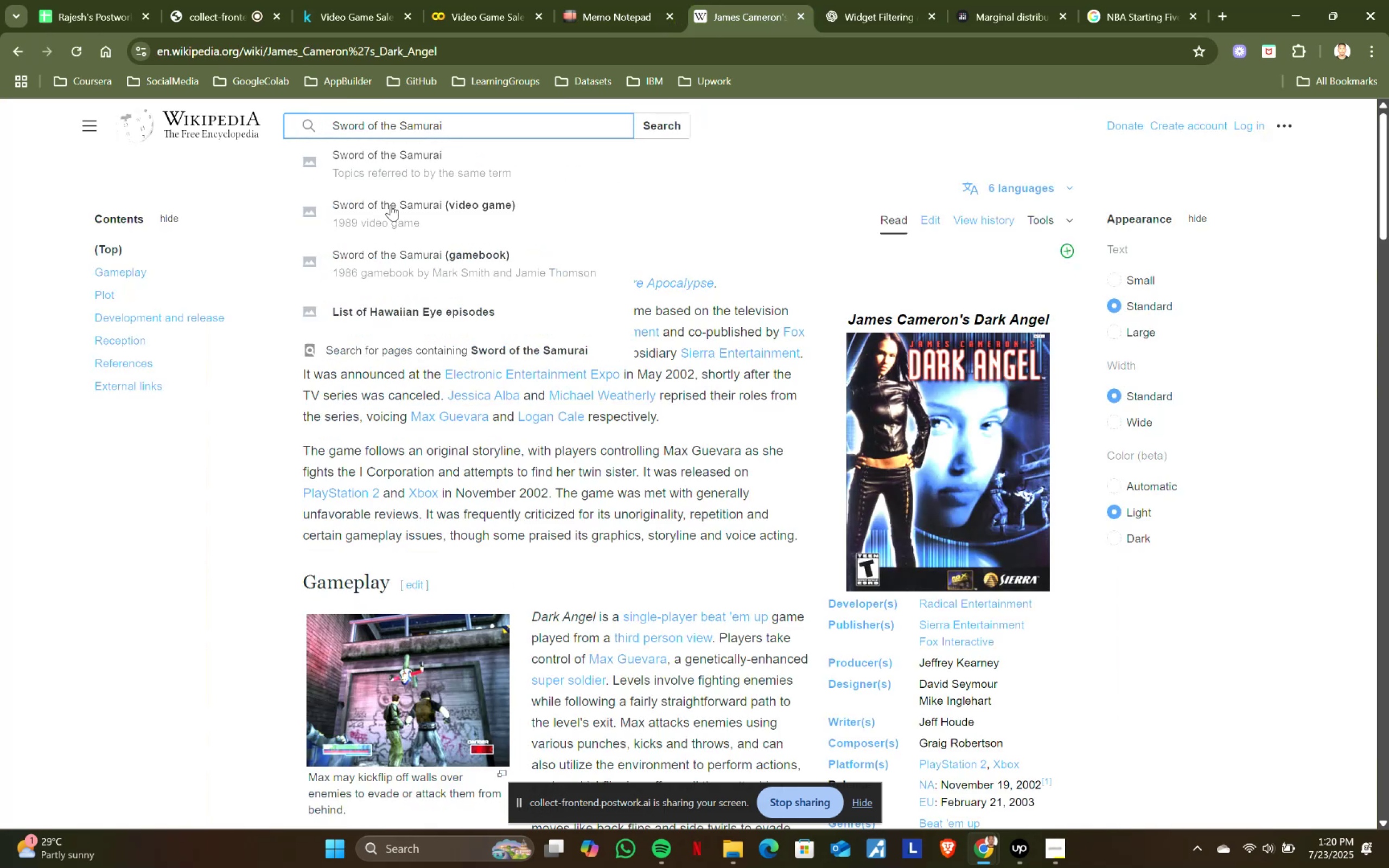 
left_click([410, 213])
 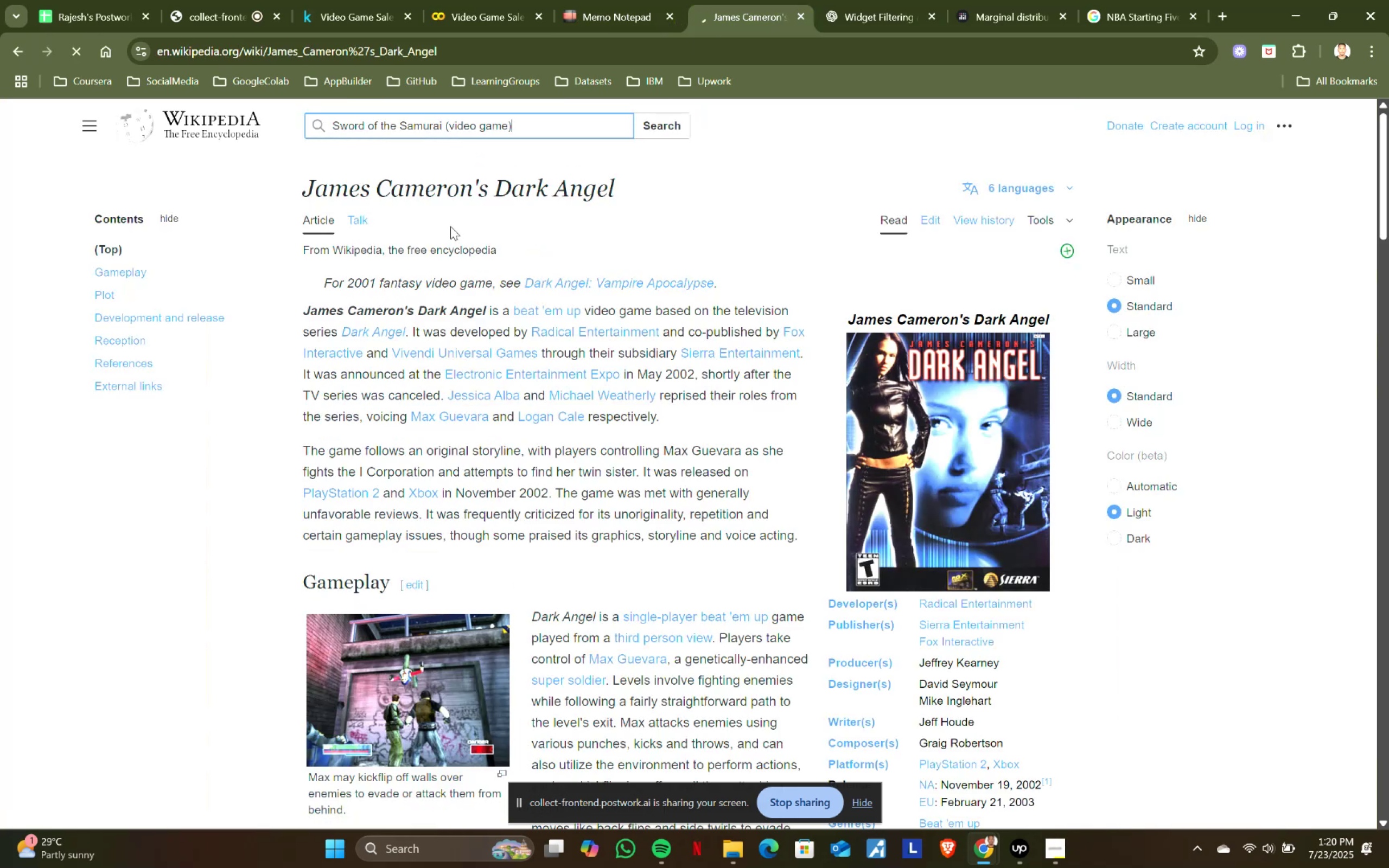 
left_click([625, 0])
 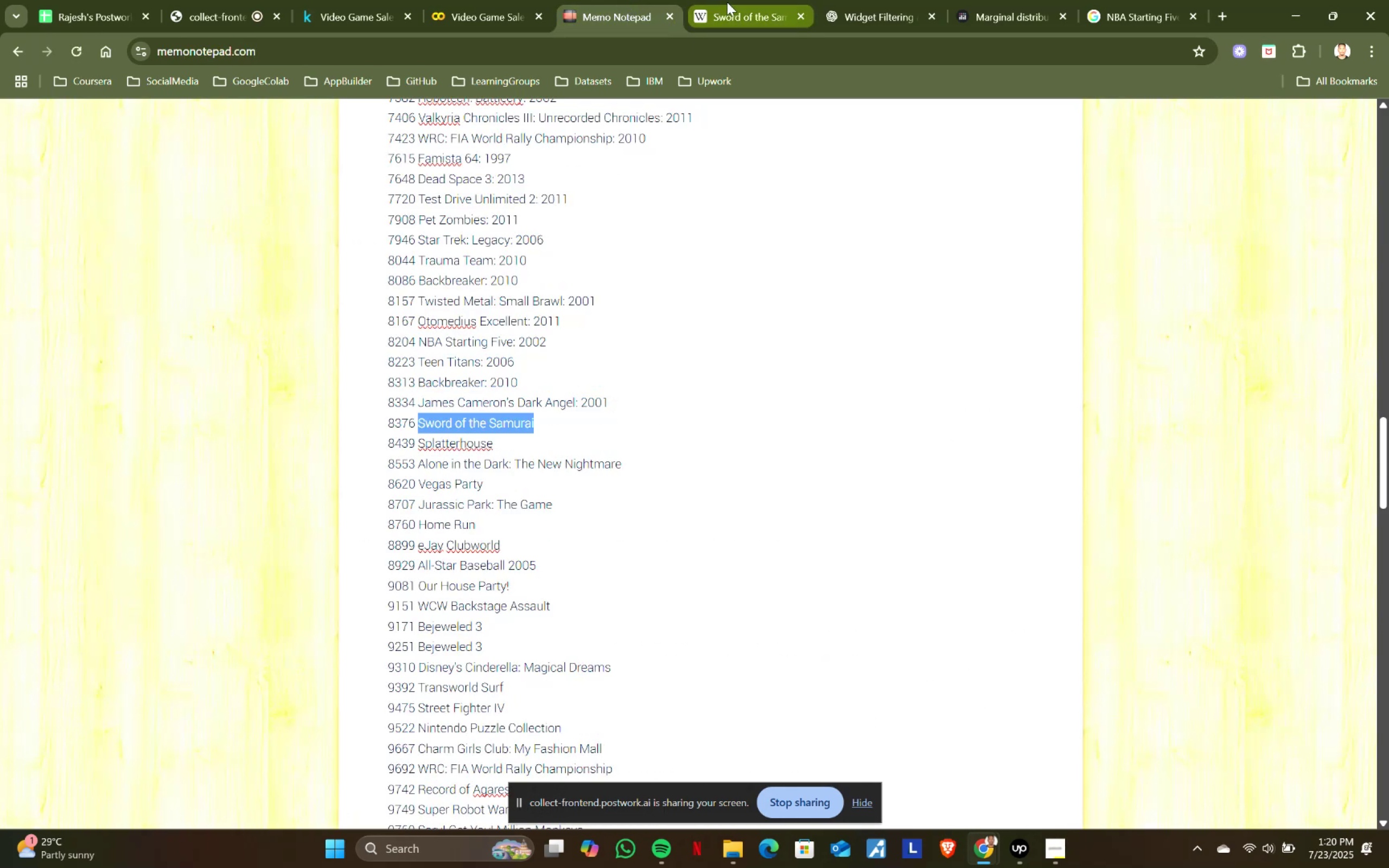 
left_click([738, 0])
 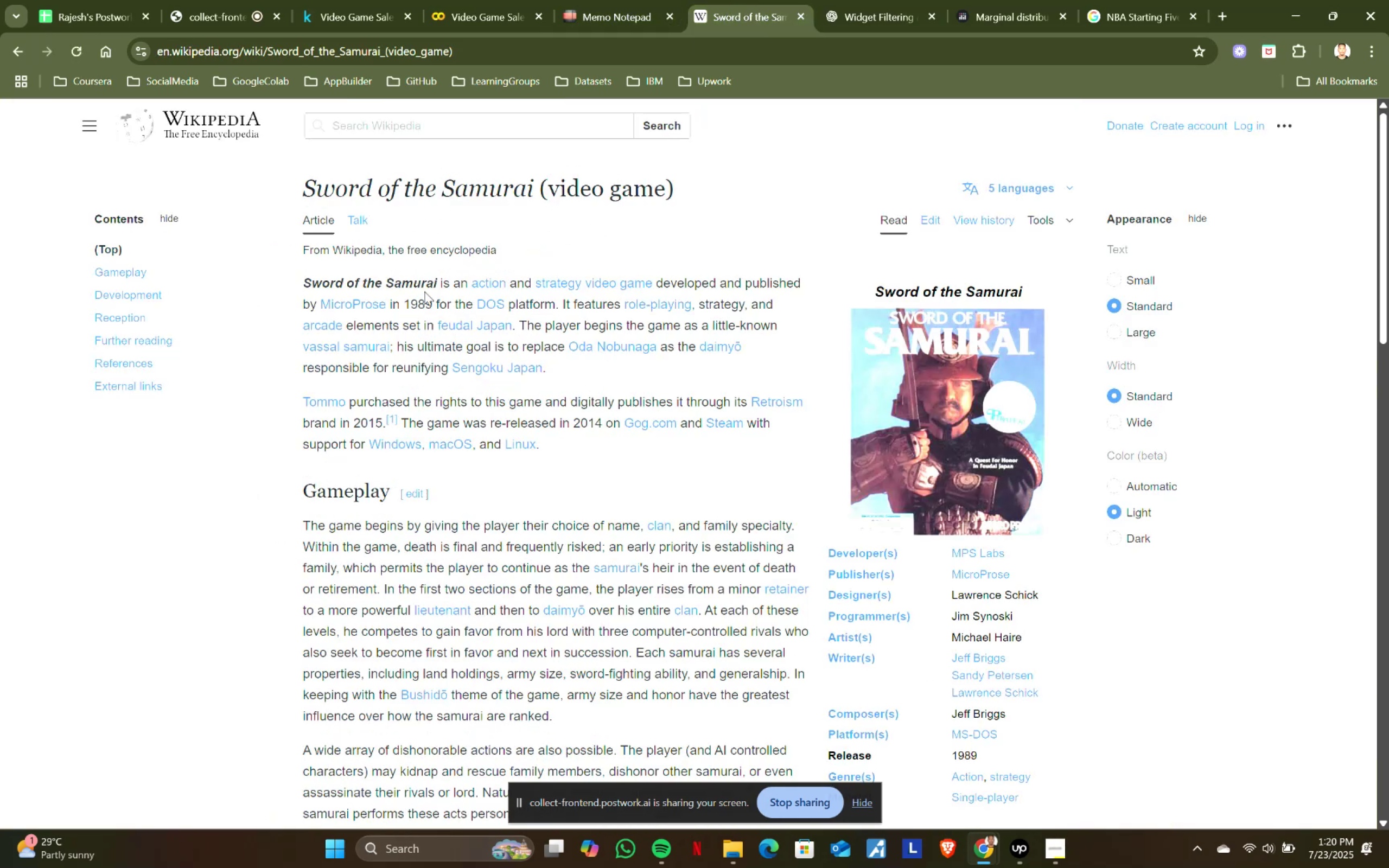 
scroll: coordinate [923, 477], scroll_direction: down, amount: 1.0
 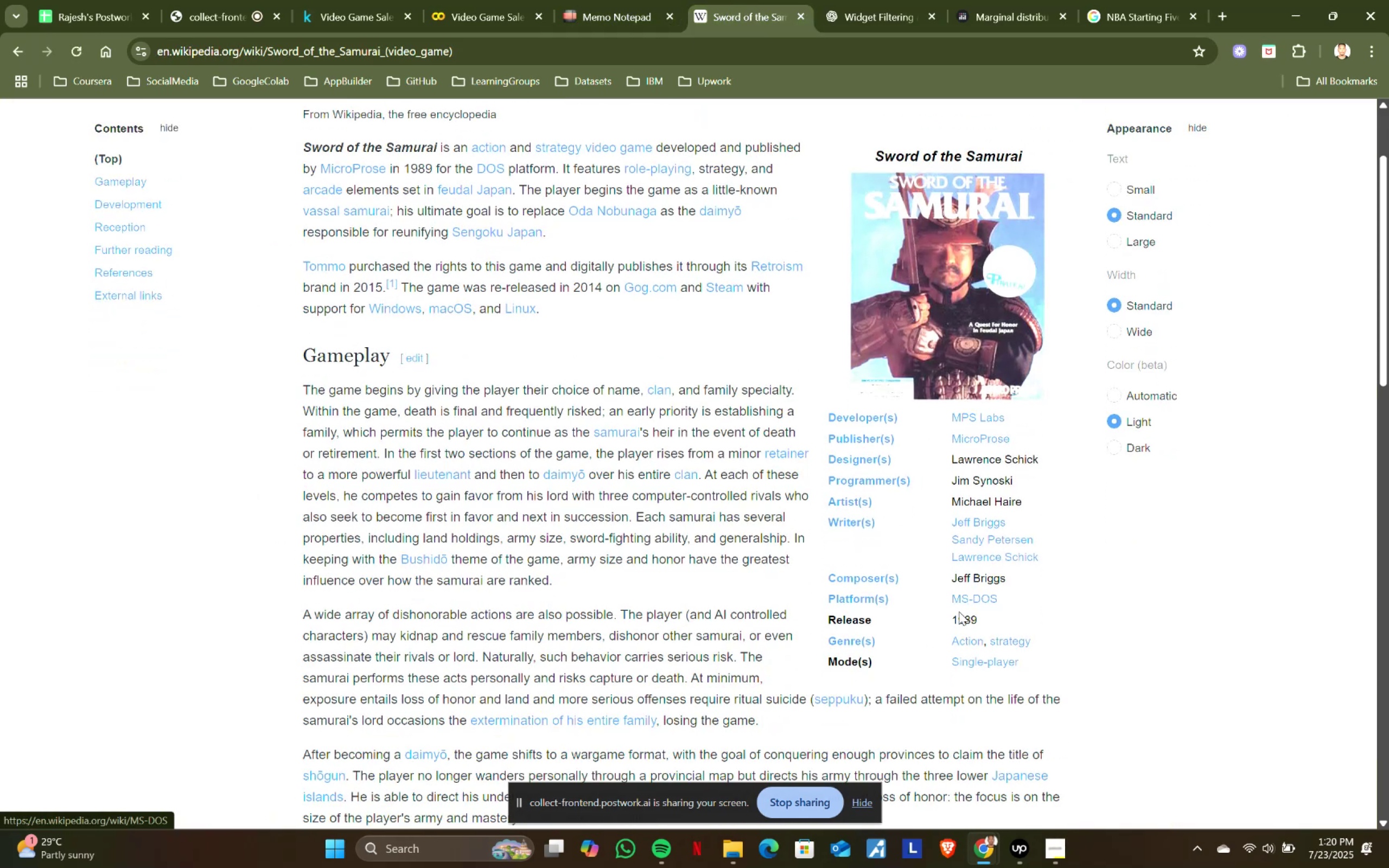 
left_click_drag(start_coordinate=[955, 614], to_coordinate=[999, 617])
 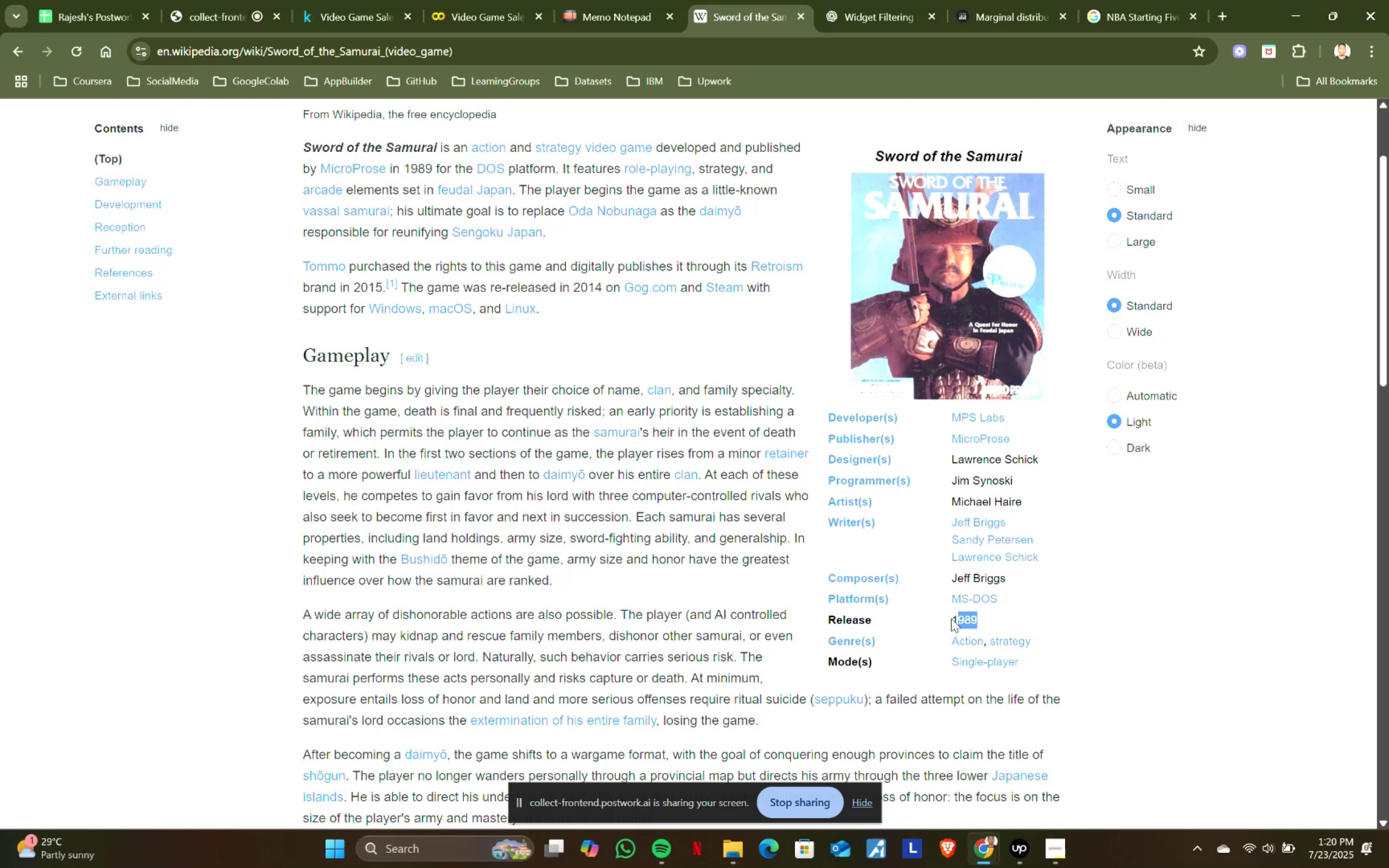 
left_click([948, 618])
 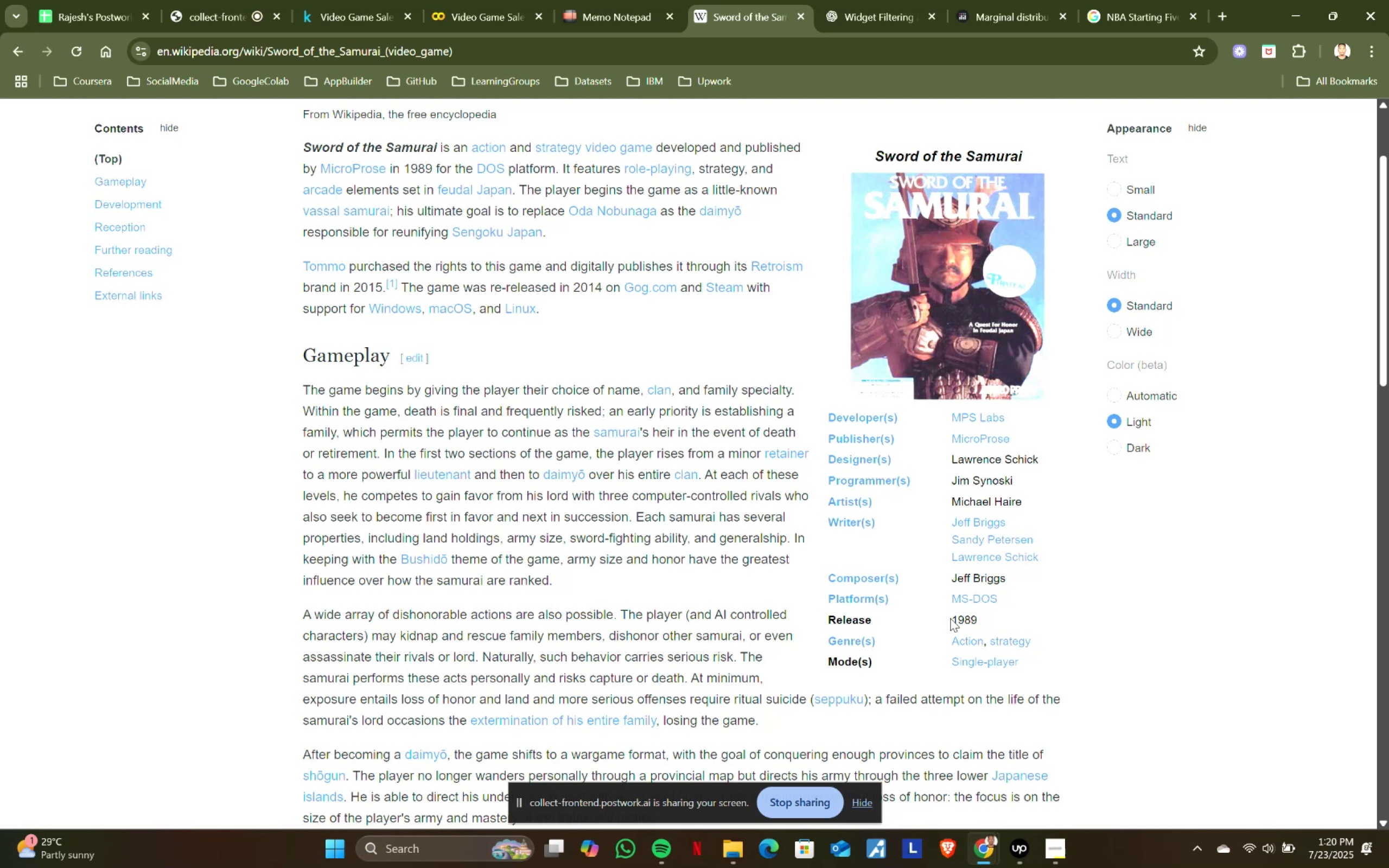 
left_click_drag(start_coordinate=[951, 617], to_coordinate=[979, 617])
 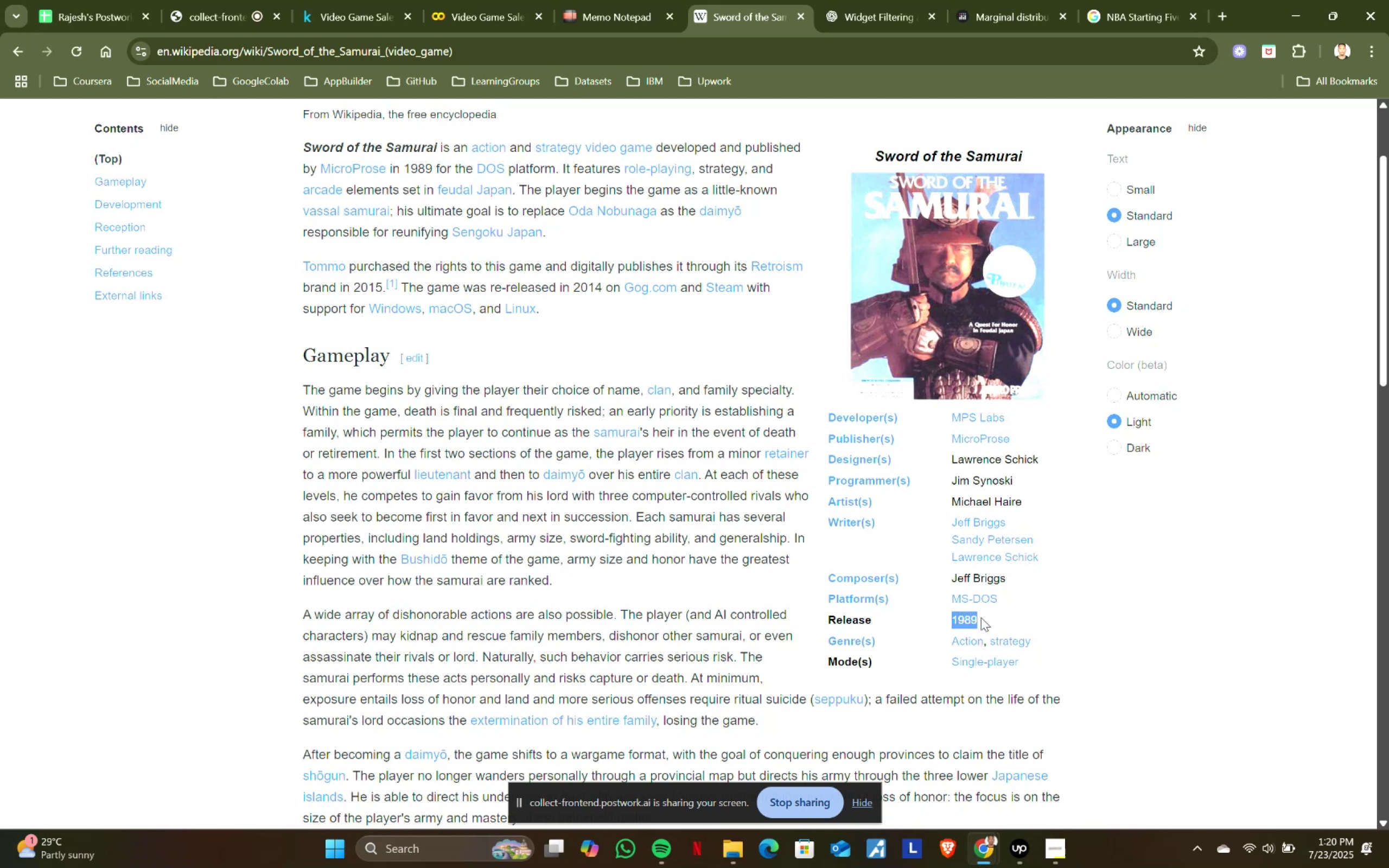 
key(Control+ControlLeft)
 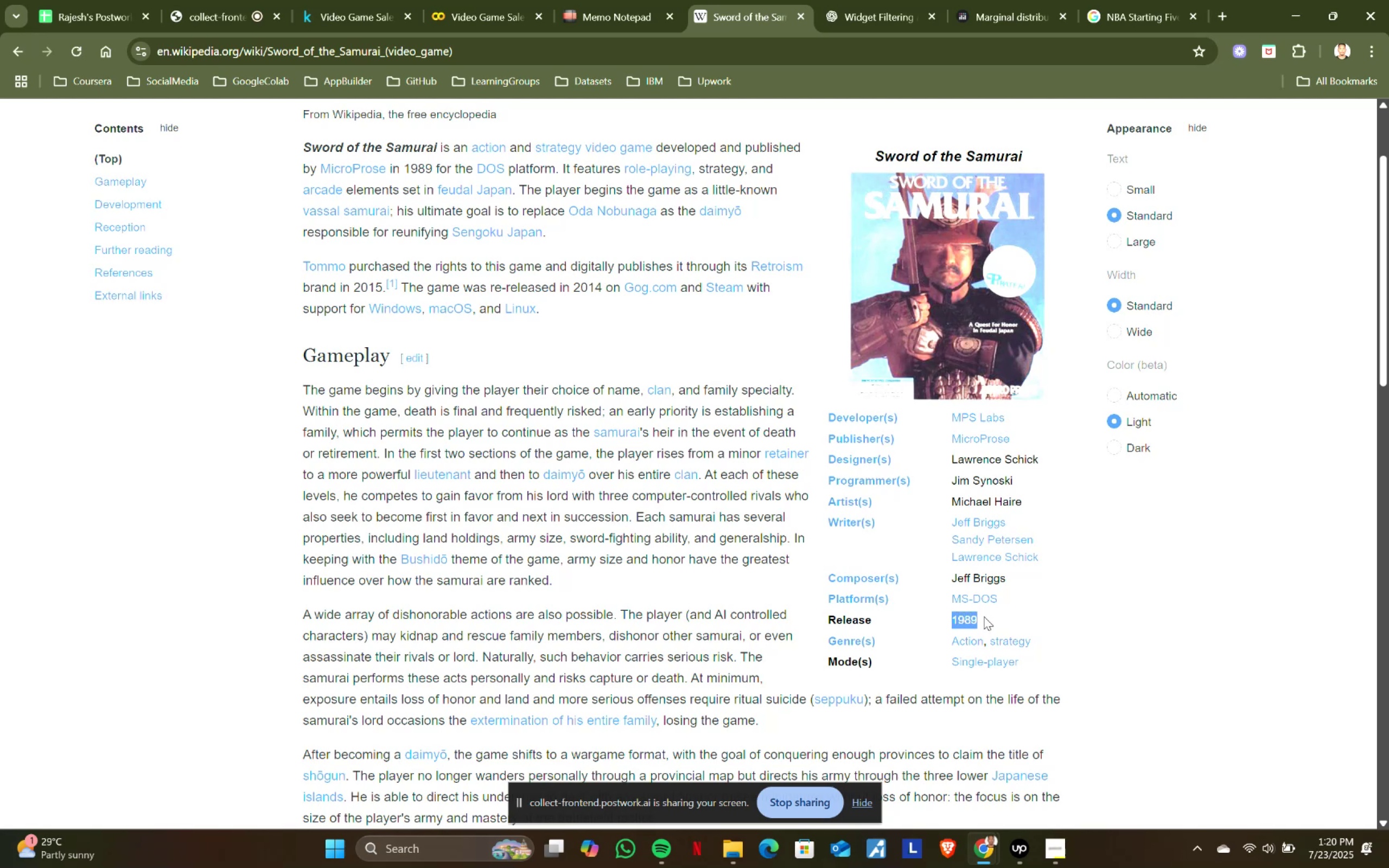 
key(Control+C)
 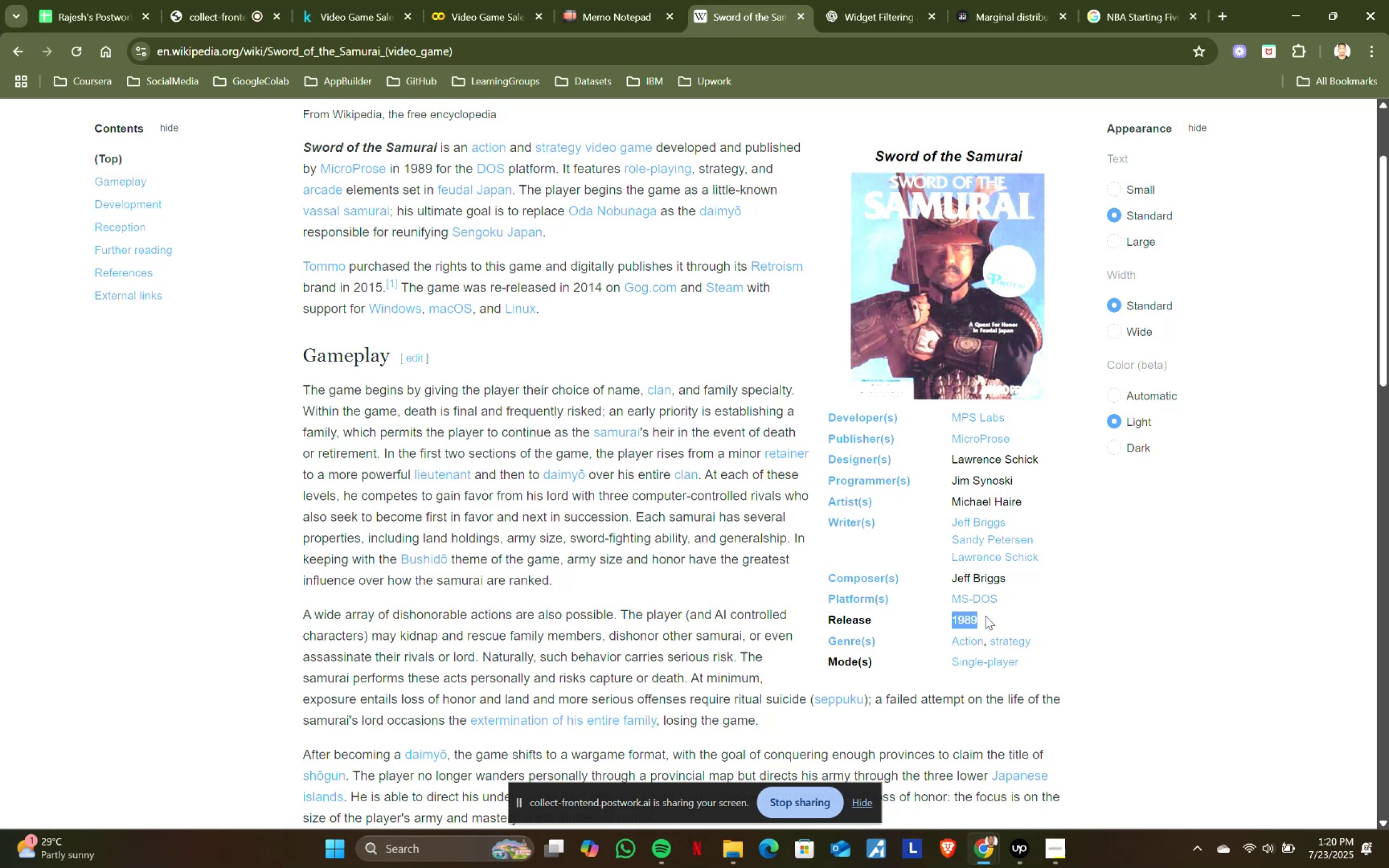 
key(Control+ControlLeft)
 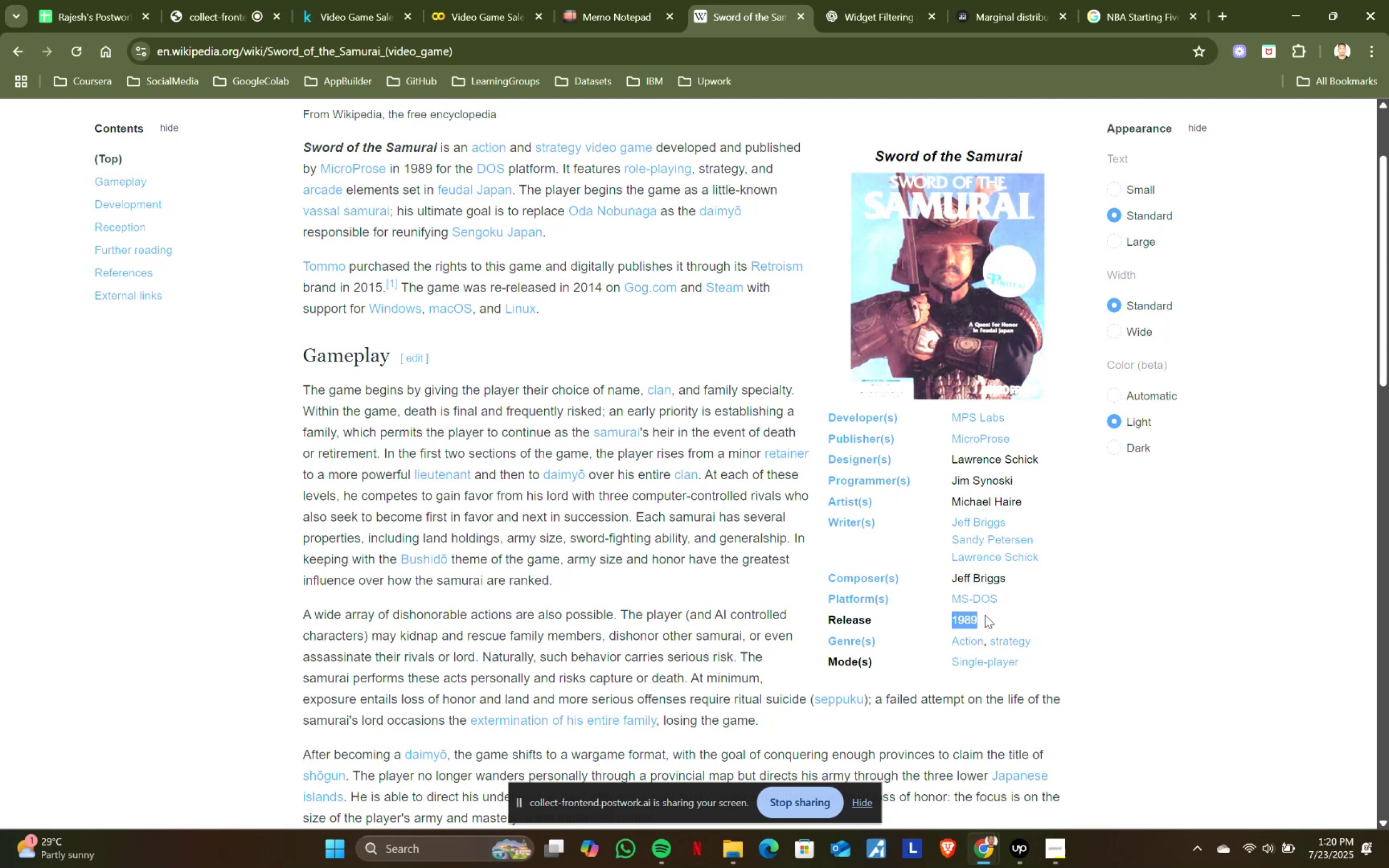 
key(Control+C)
 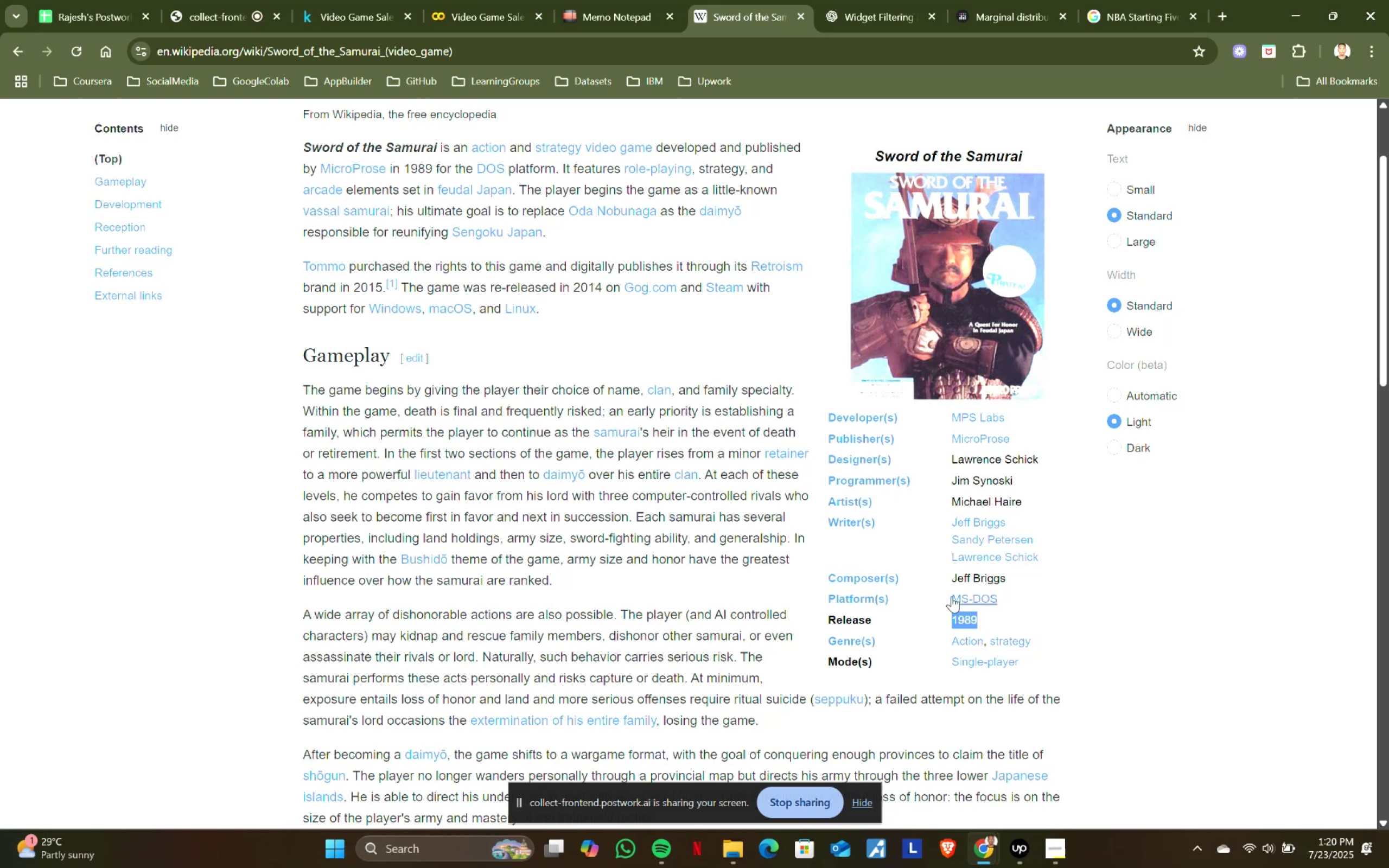 
key(Control+ControlLeft)
 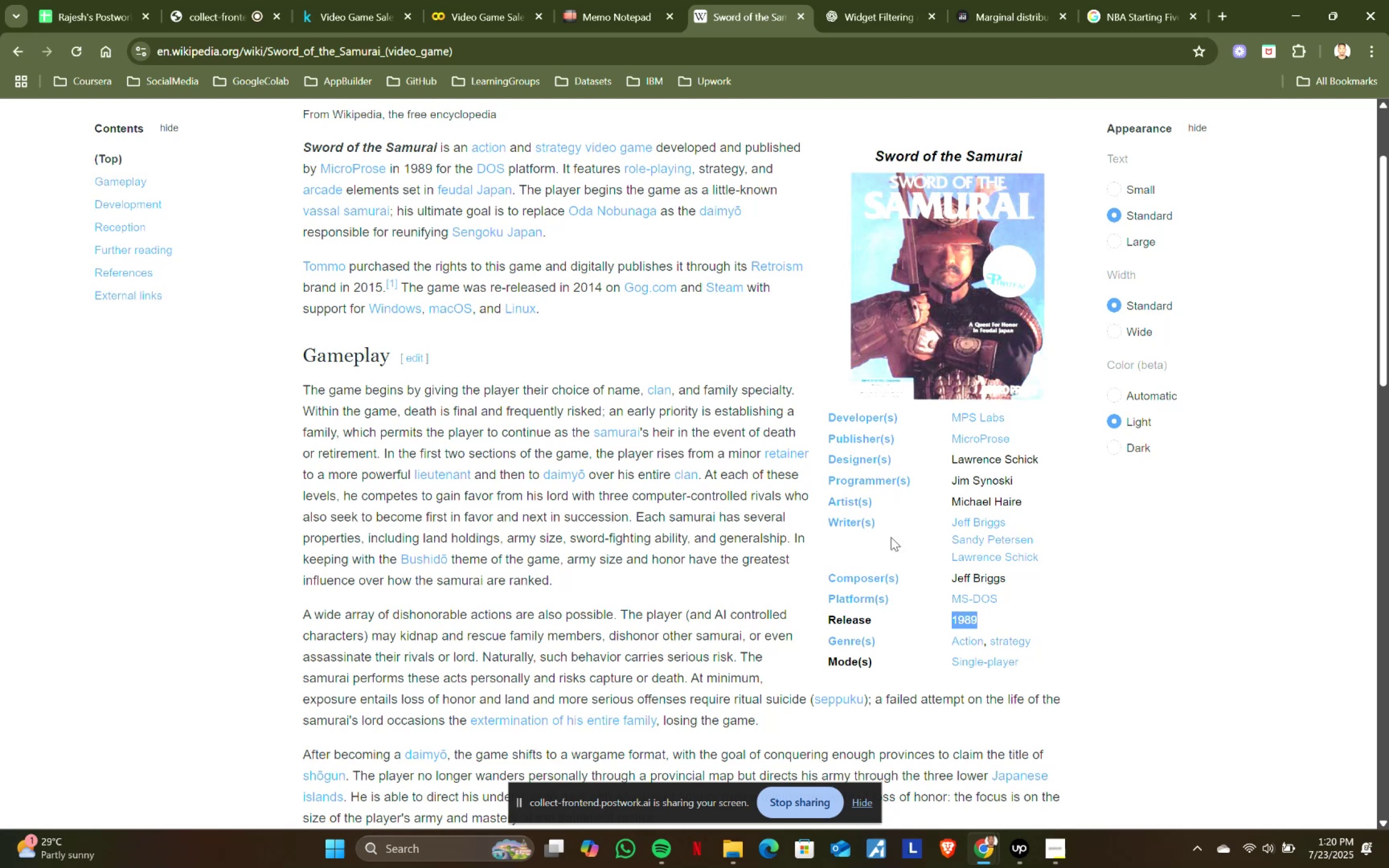 
key(Control+C)
 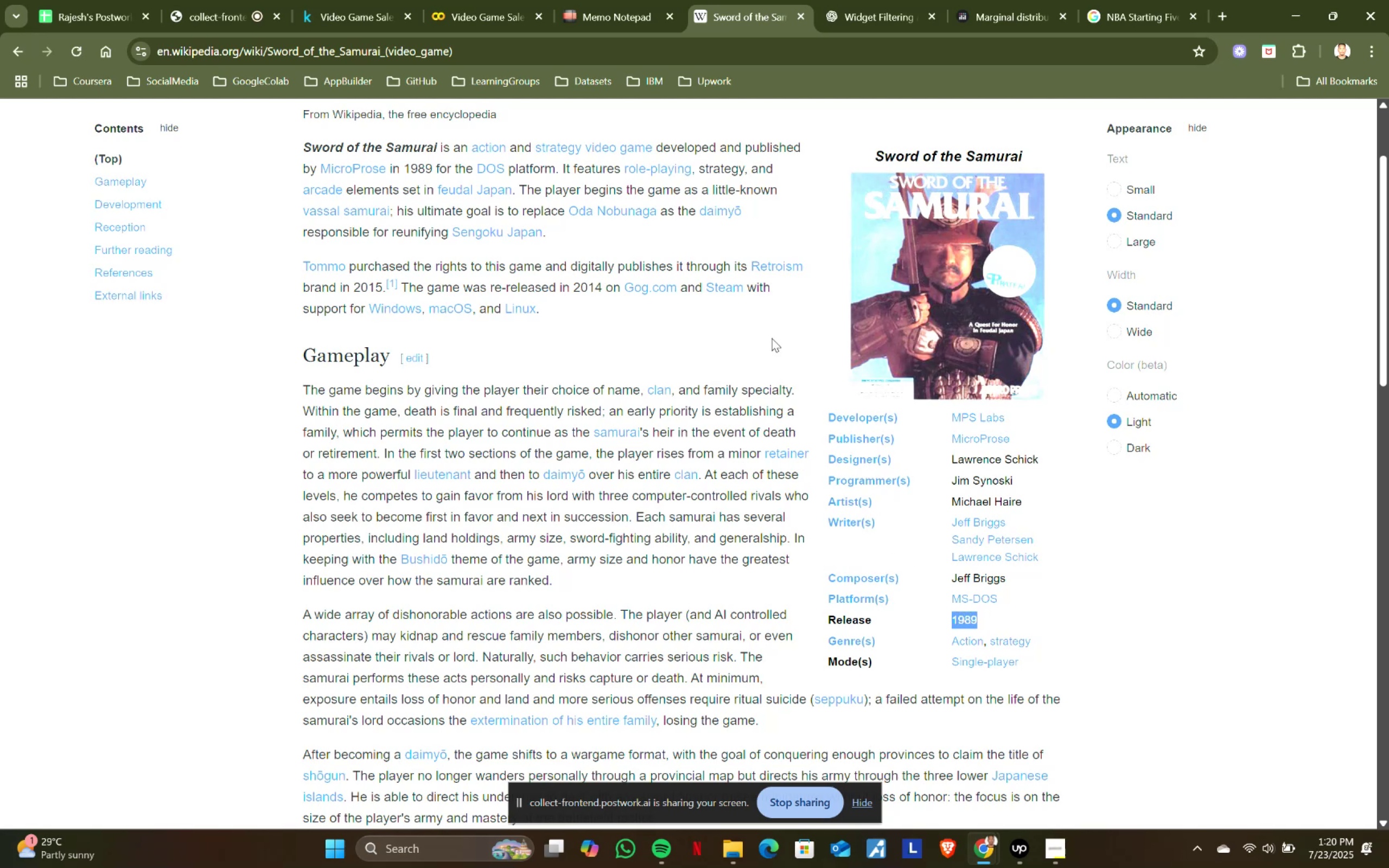 
key(Control+ControlLeft)
 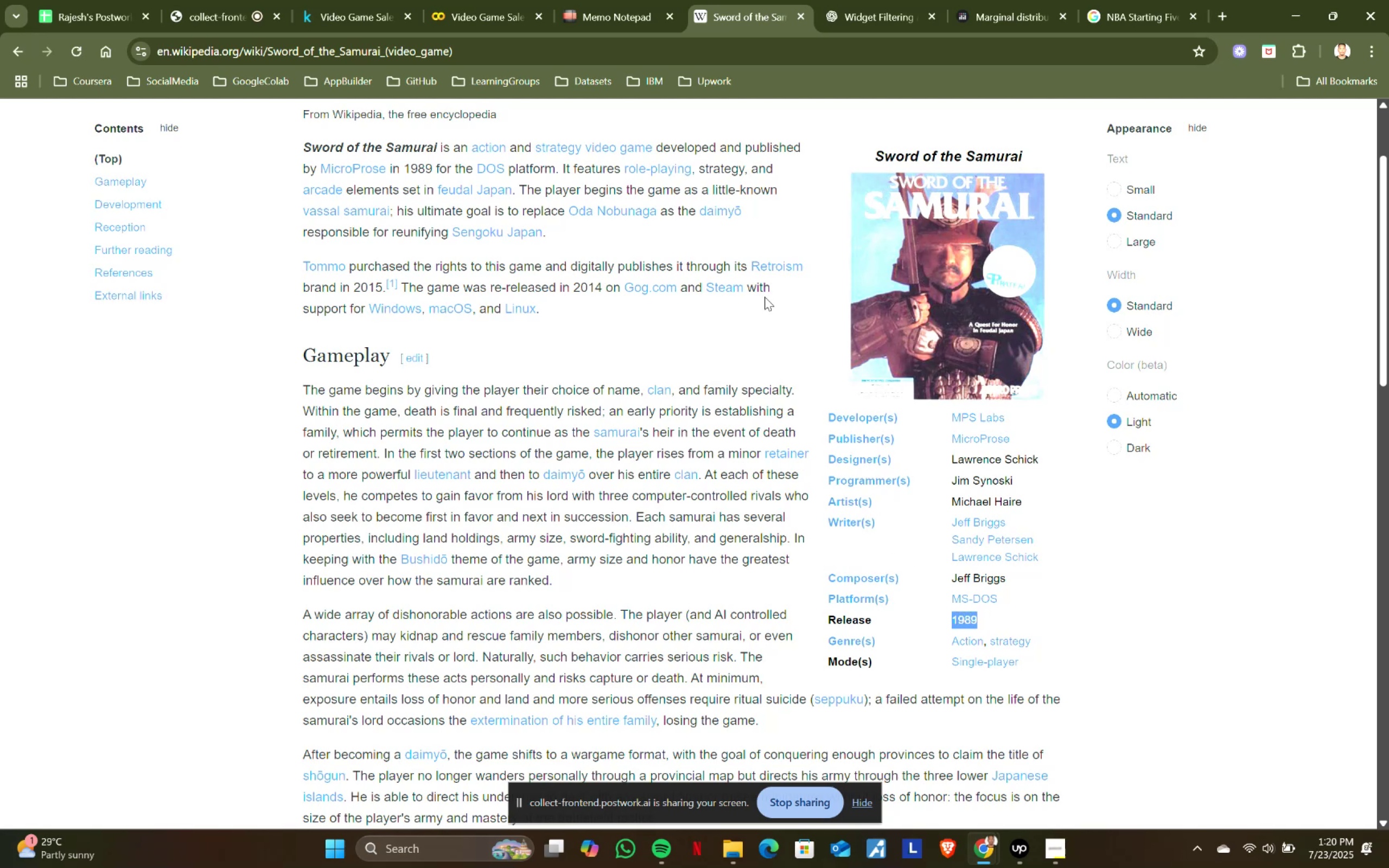 
key(Control+C)
 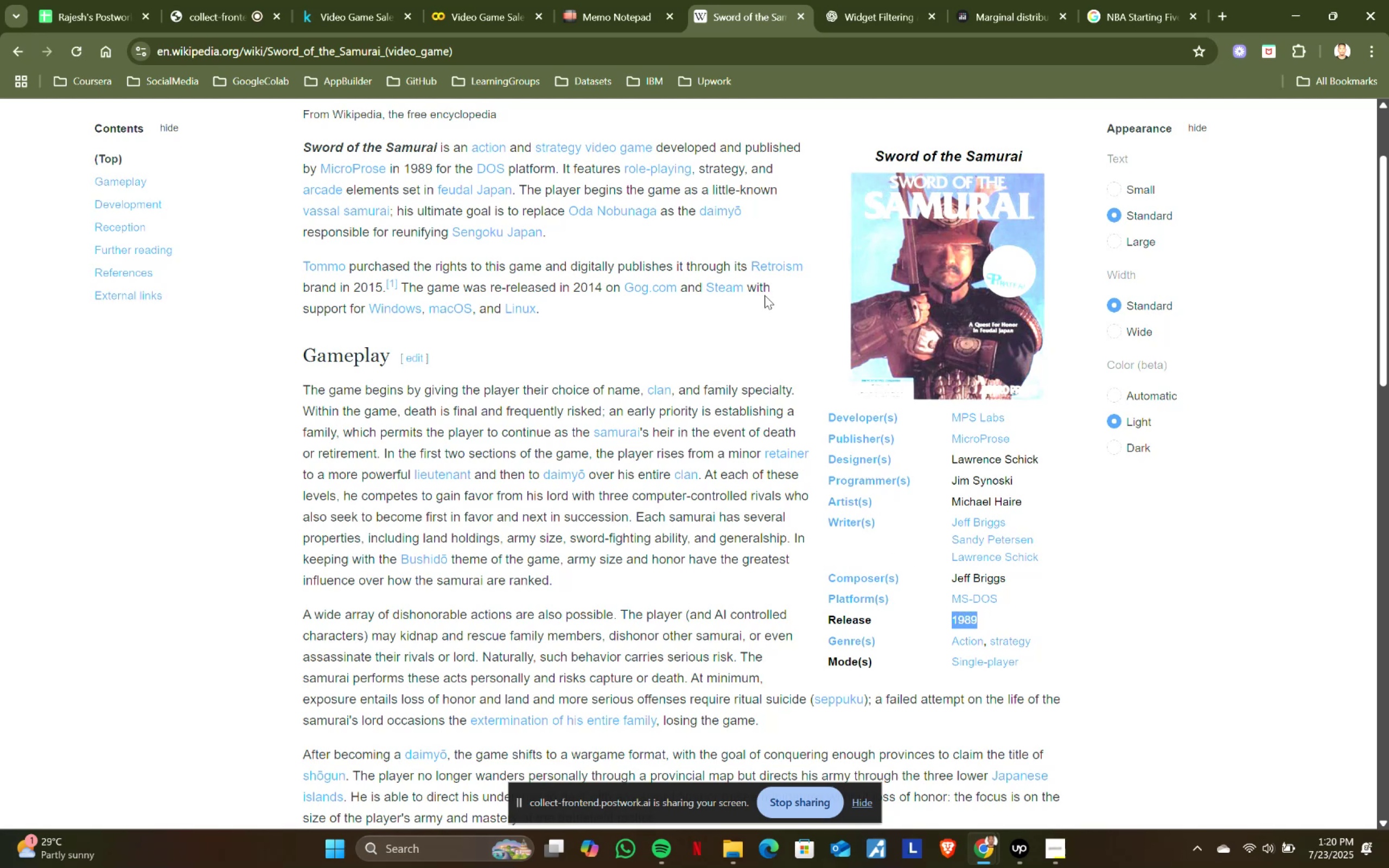 
key(Control+ControlLeft)
 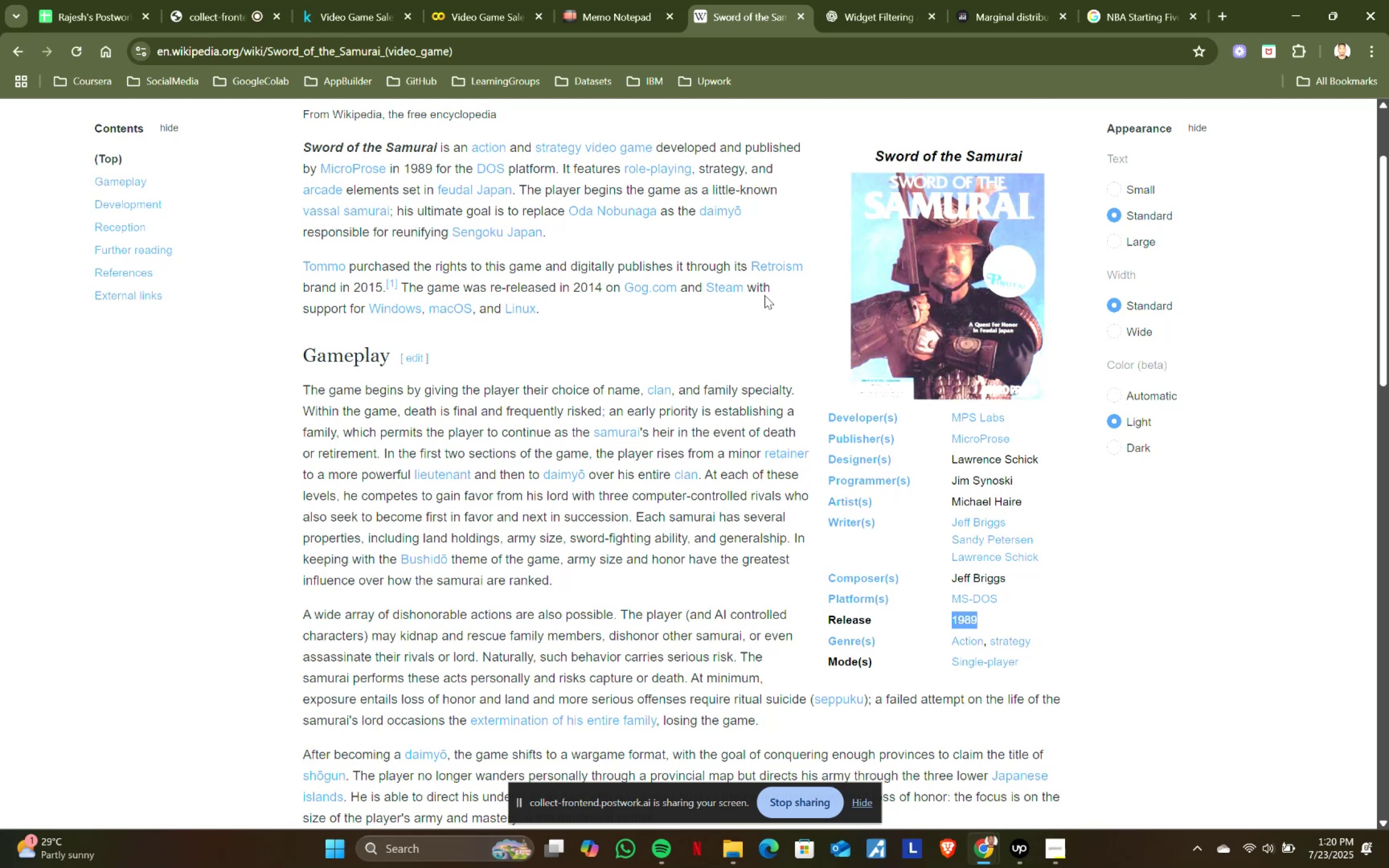 
key(Control+C)
 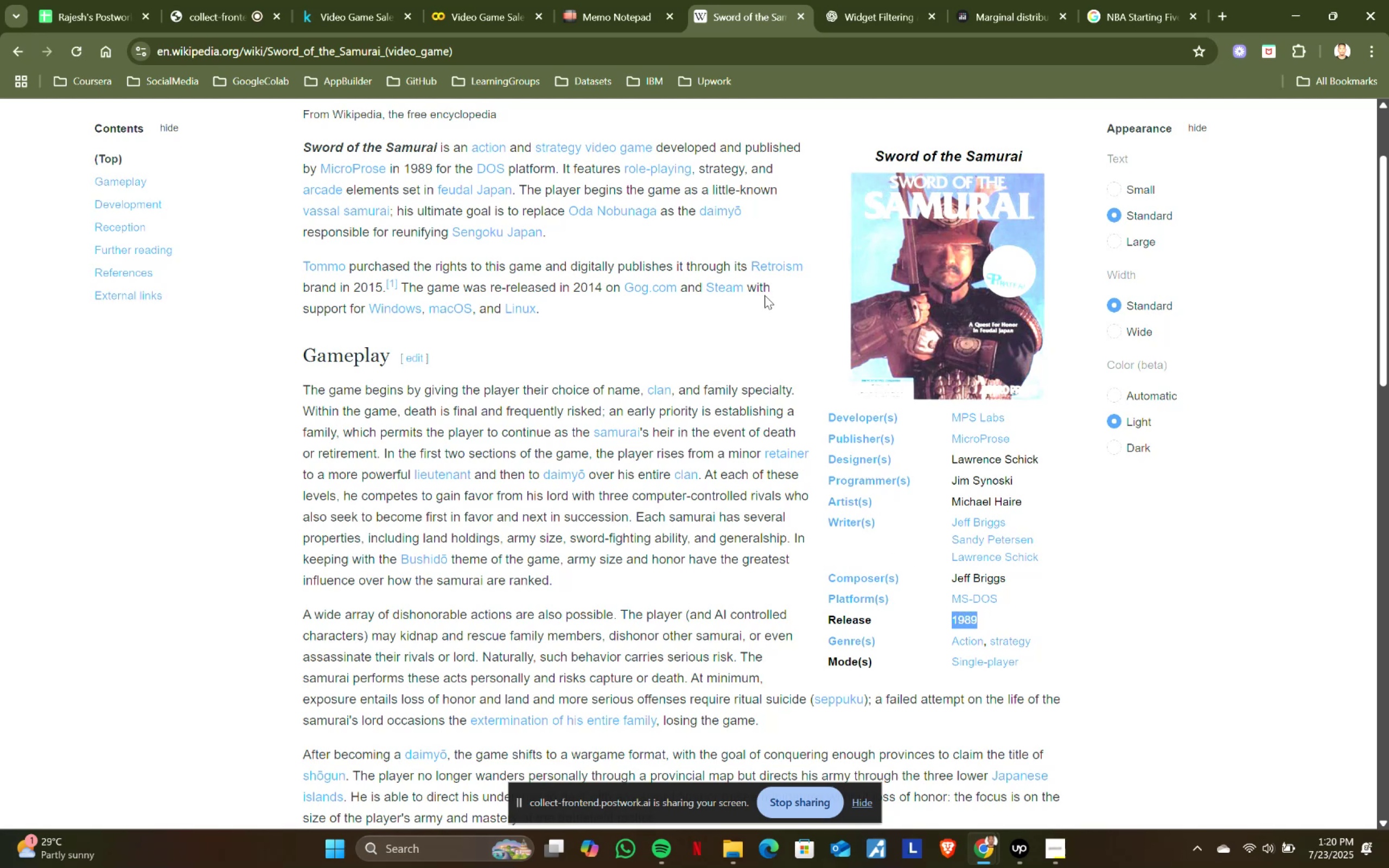 
key(Control+ControlLeft)
 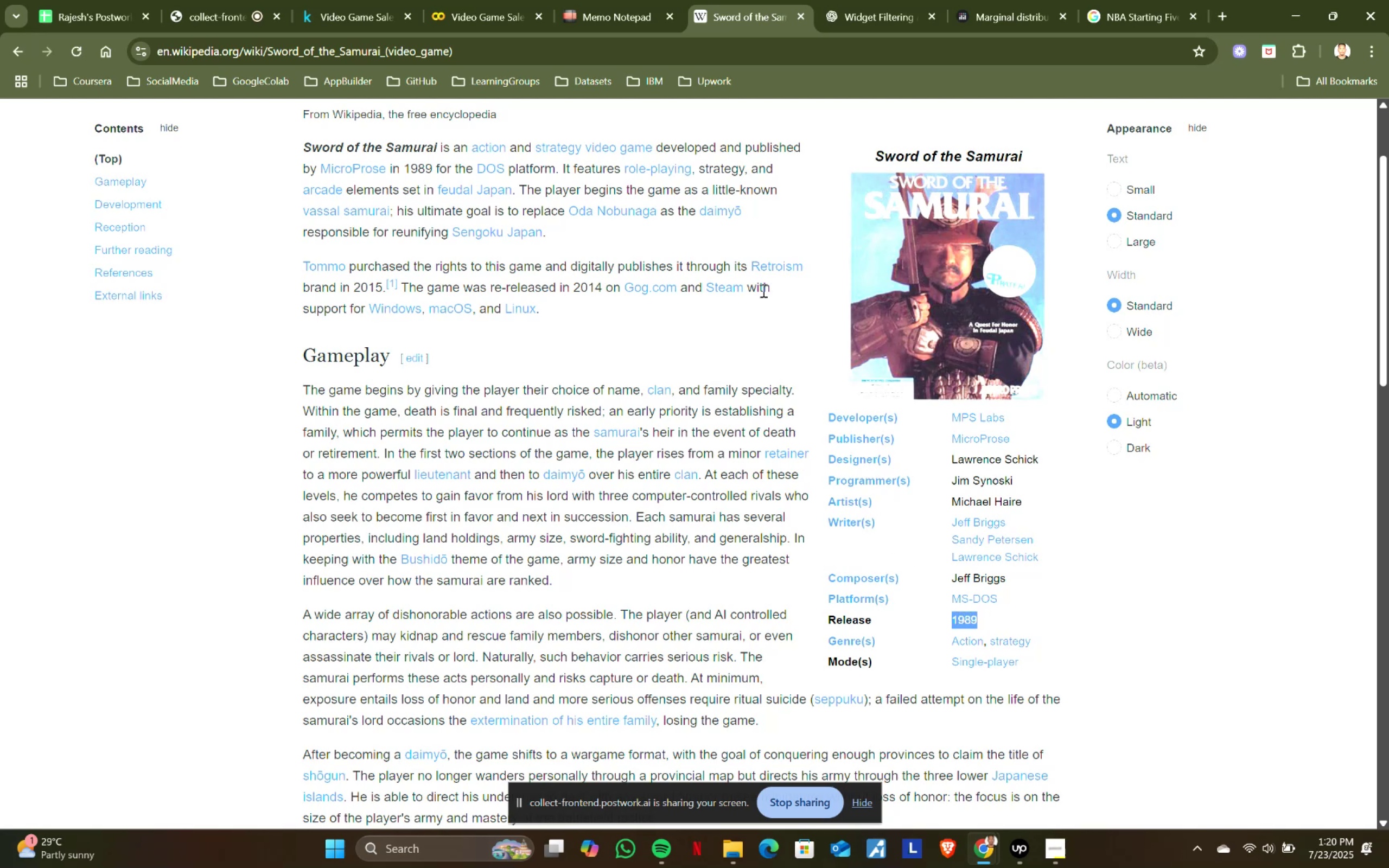 
key(Control+C)
 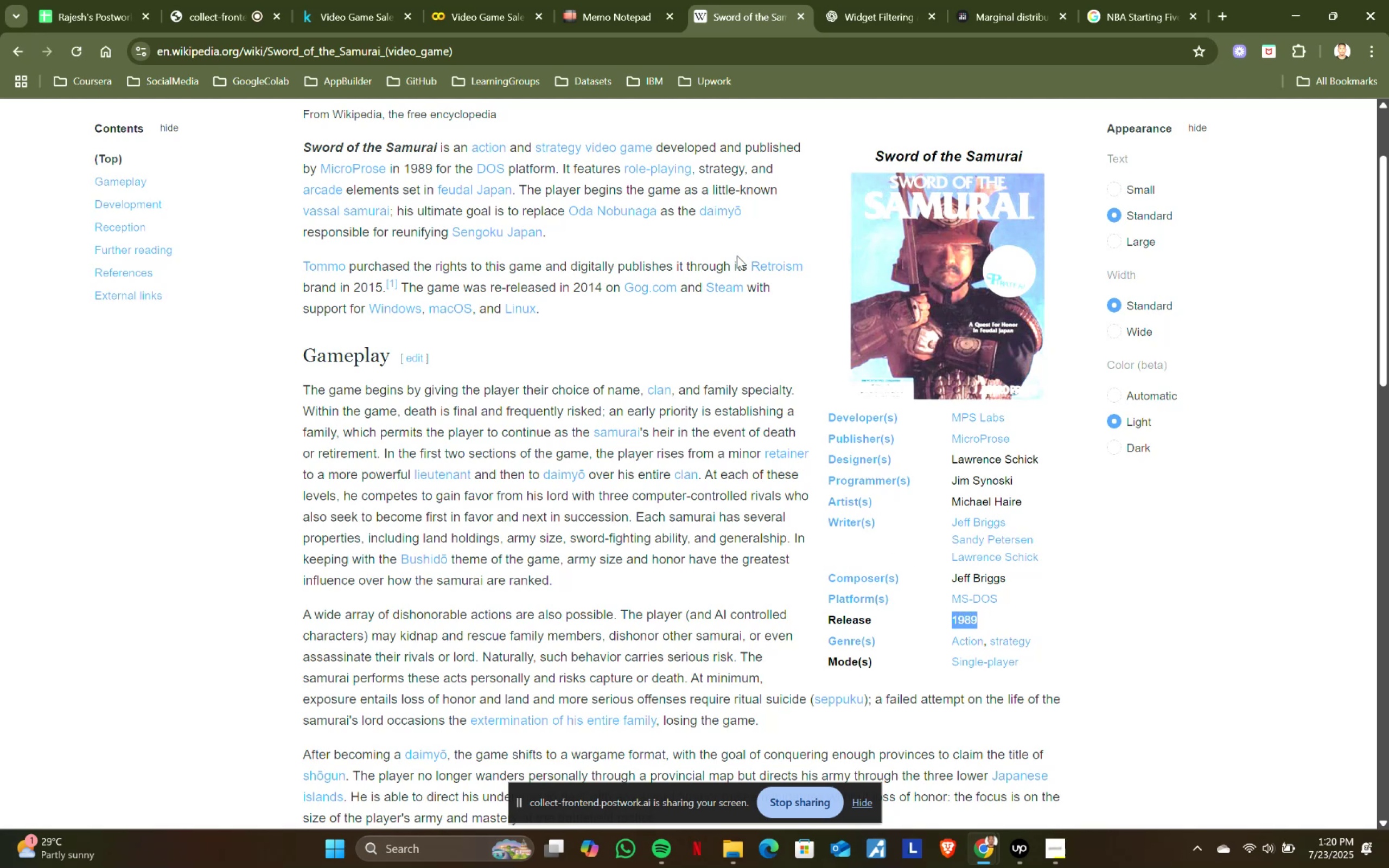 
key(Control+ControlLeft)
 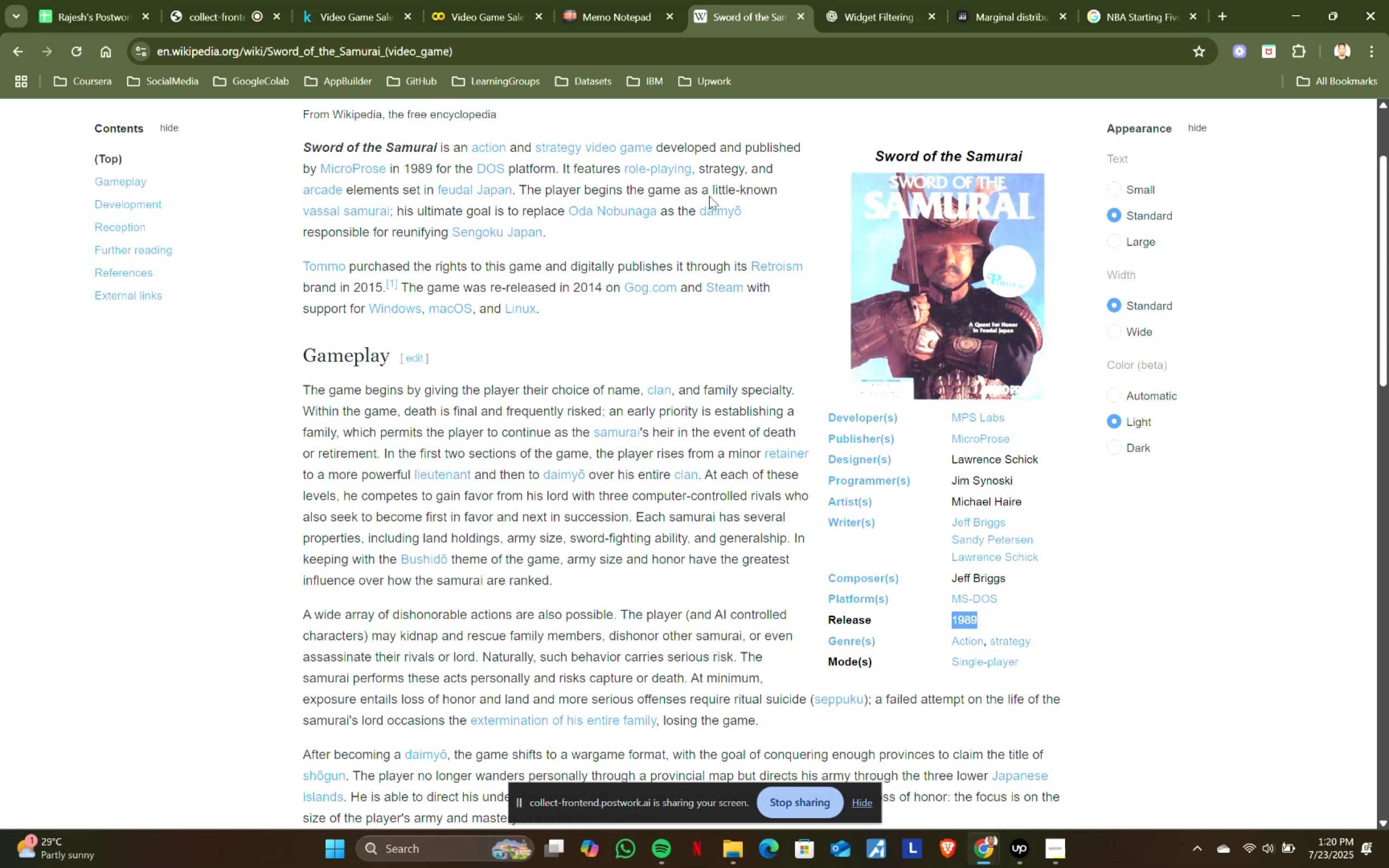 
key(Control+C)
 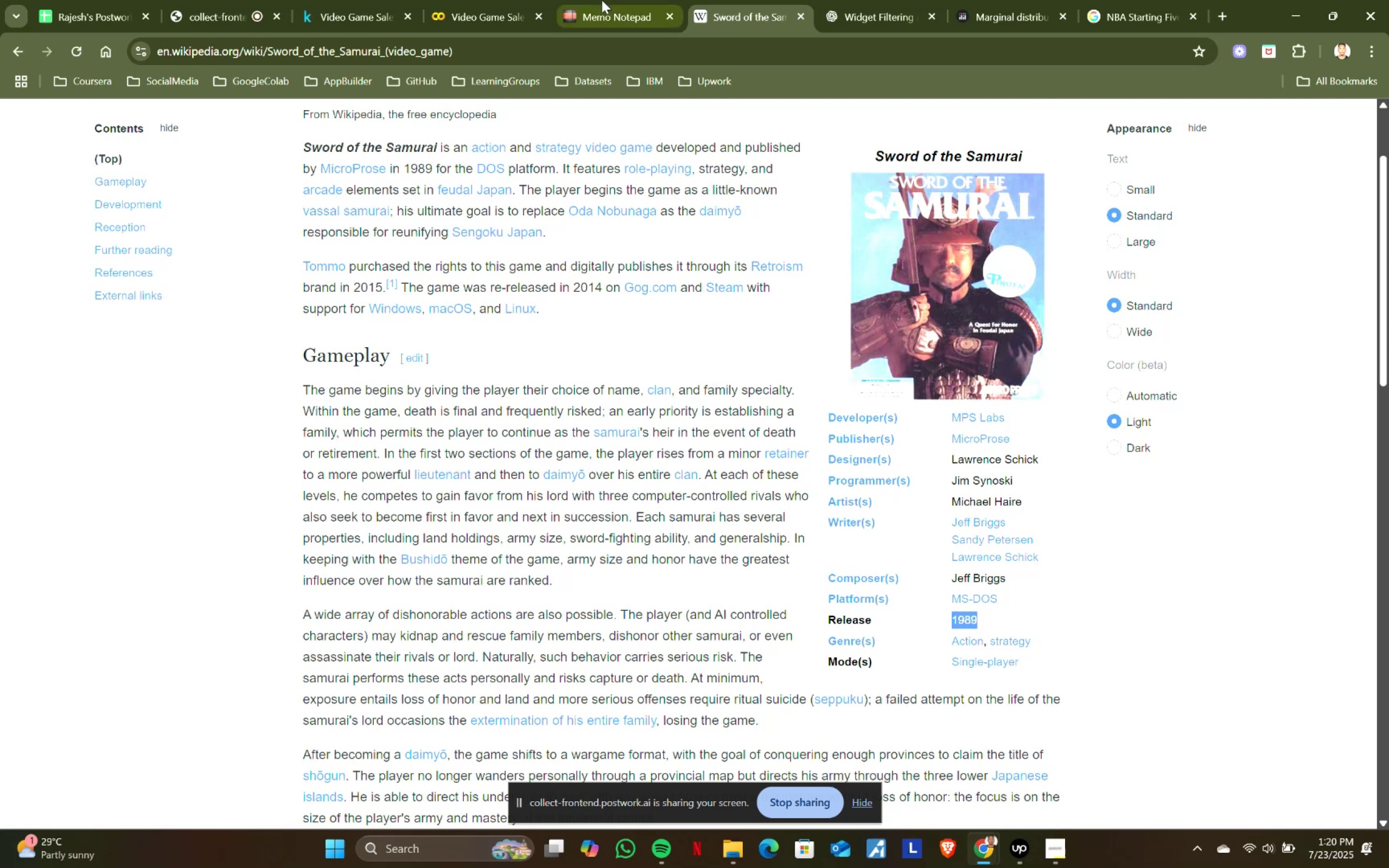 
left_click([591, 0])
 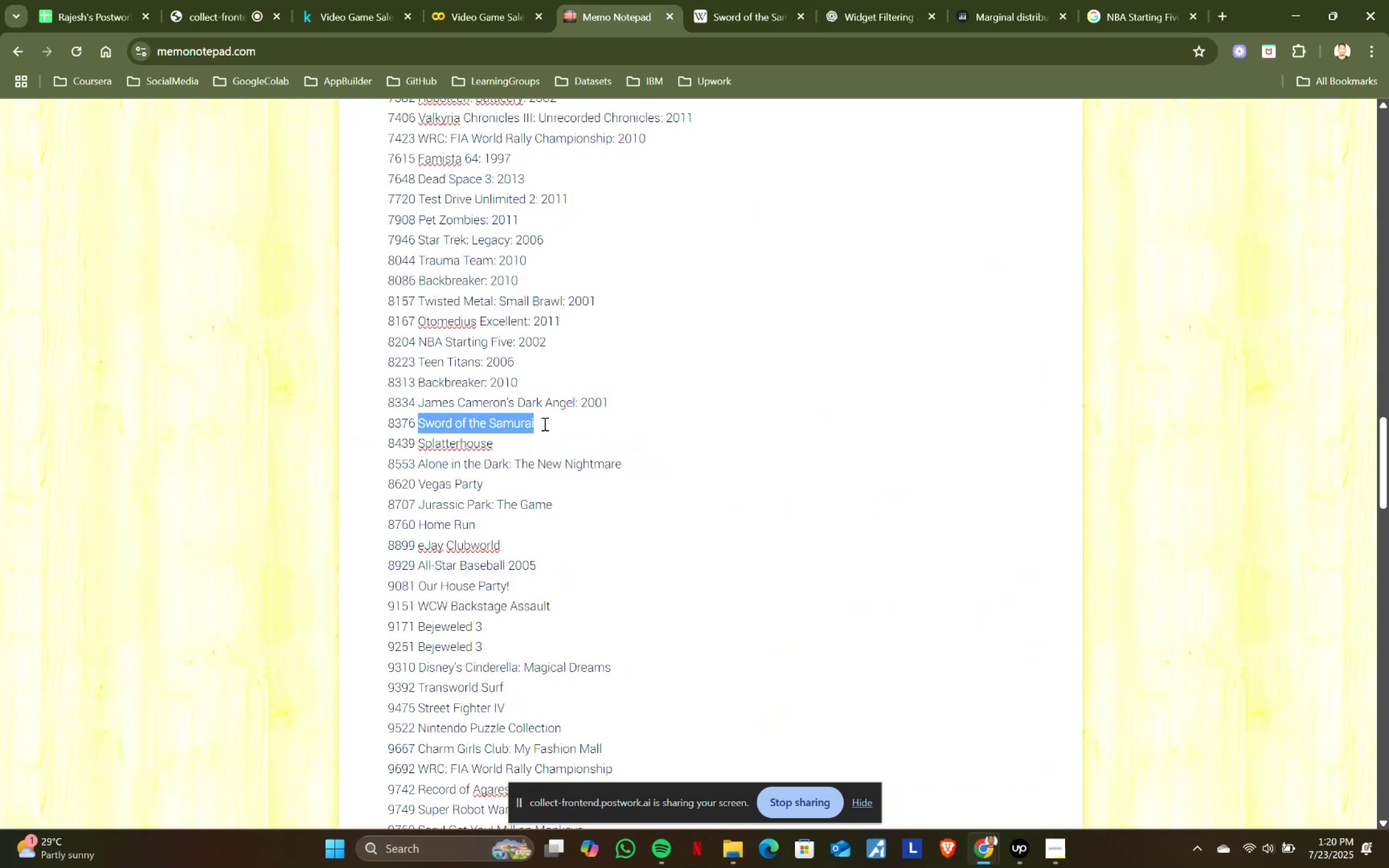 
left_click([559, 423])
 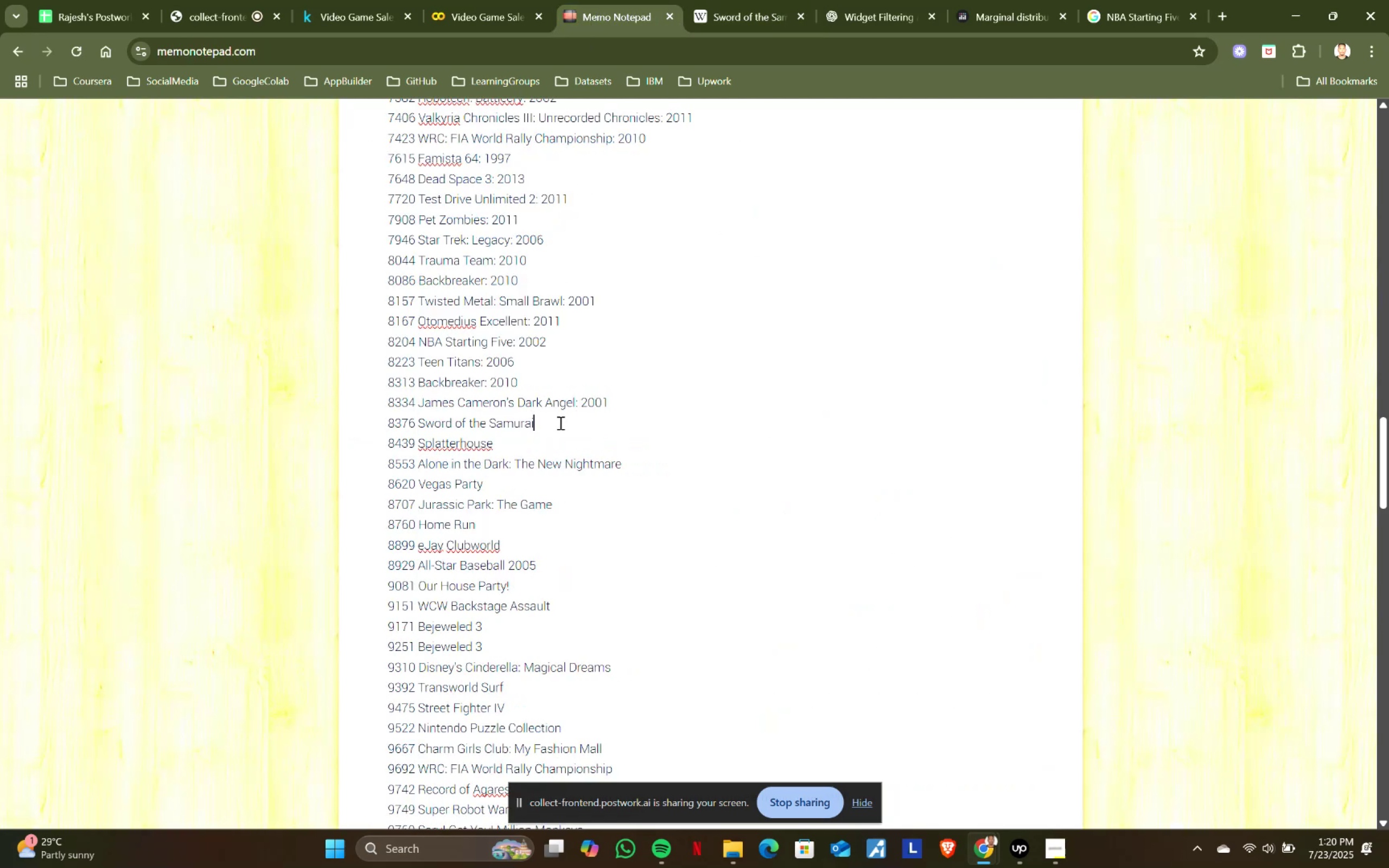 
key(Shift+ShiftRight)
 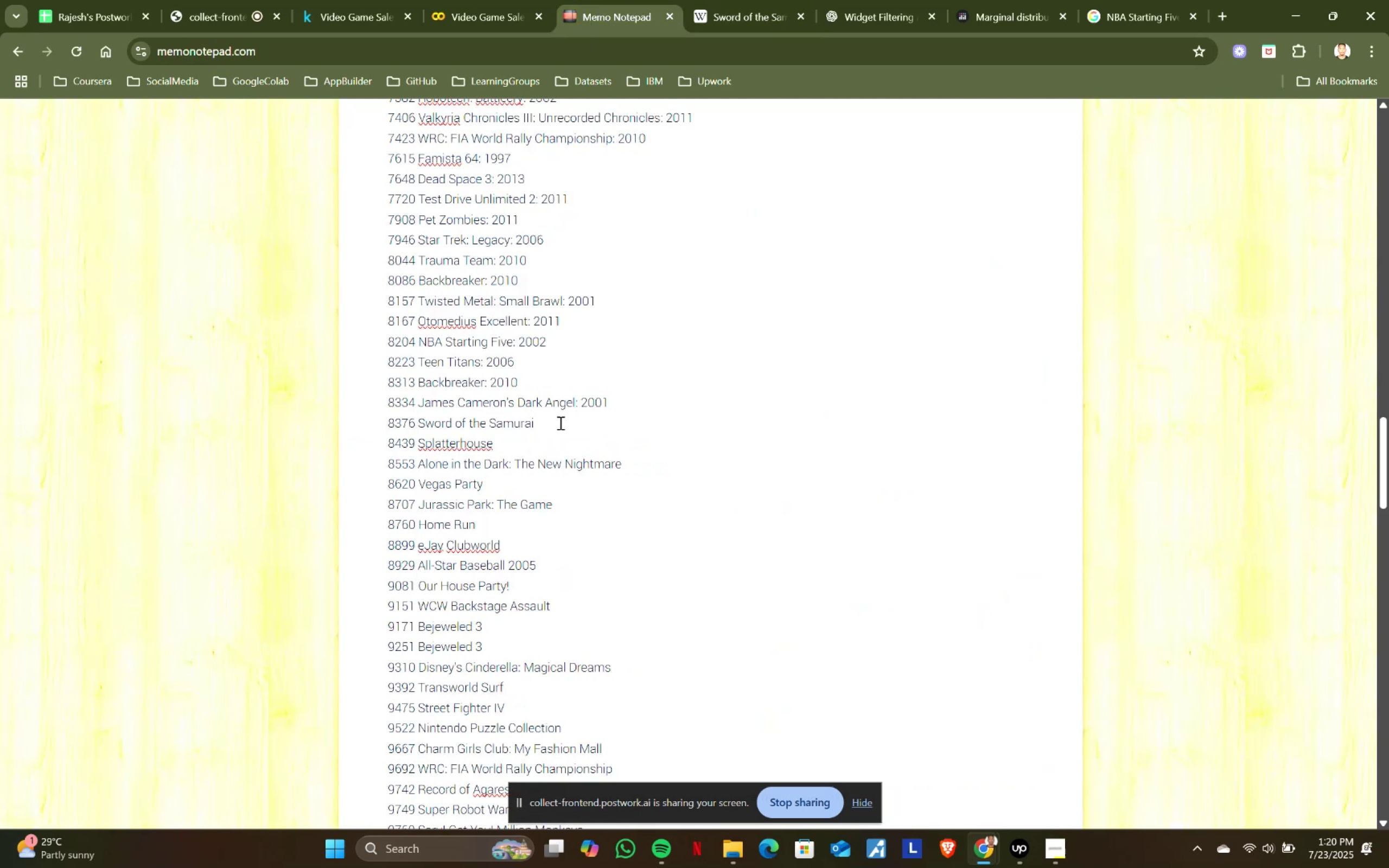 
key(Shift+Semicolon)
 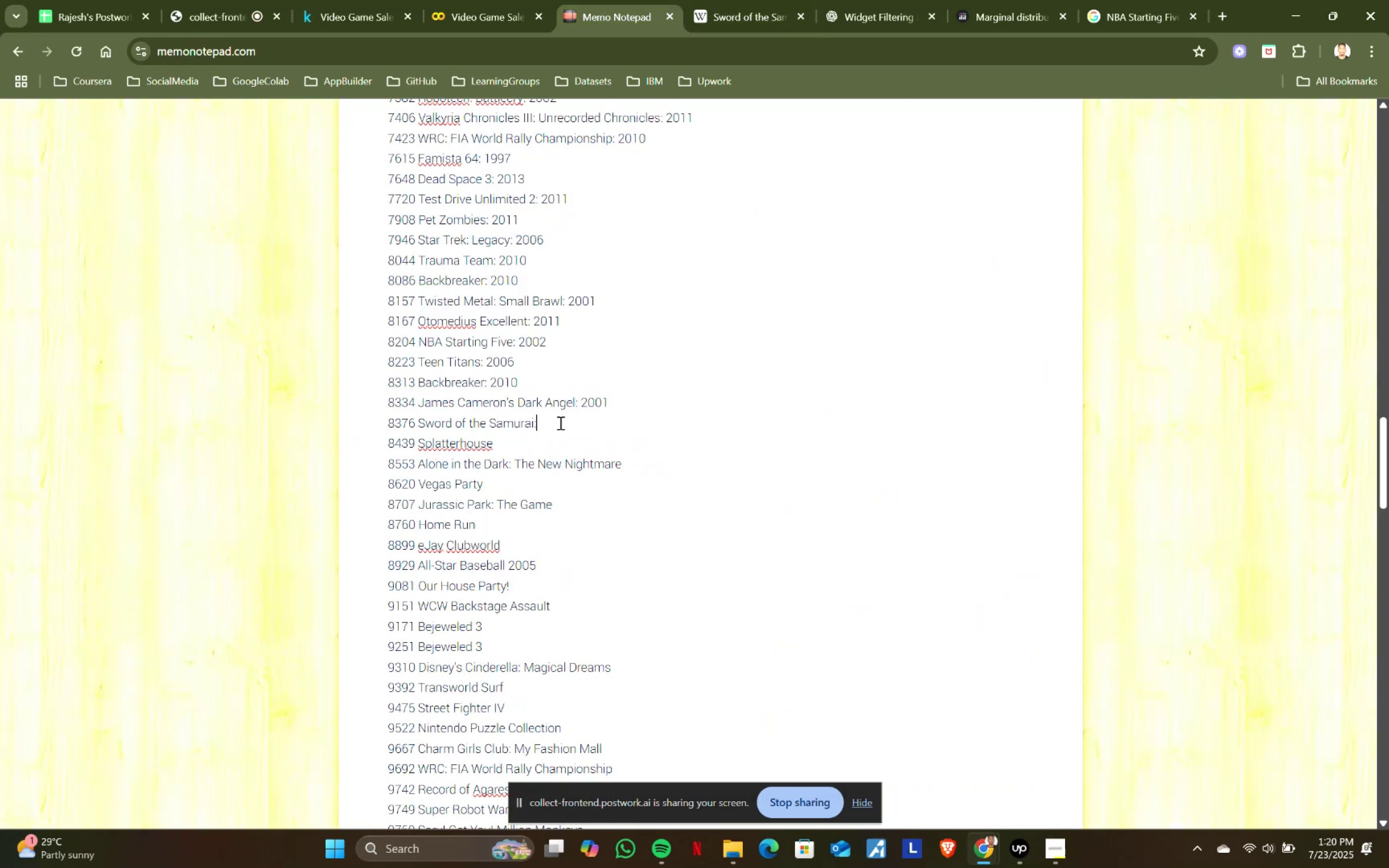 
key(Space)
 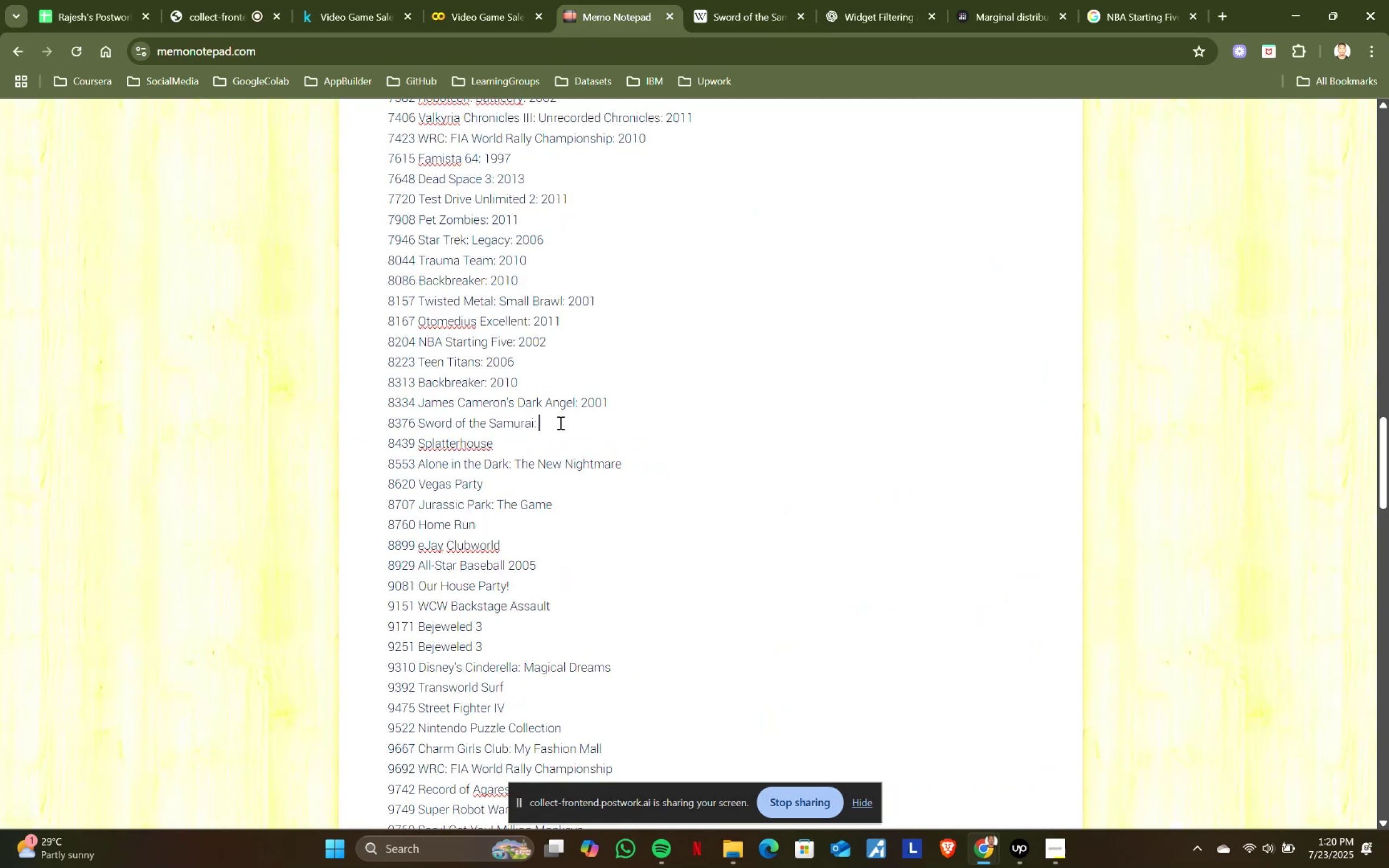 
key(Control+ControlLeft)
 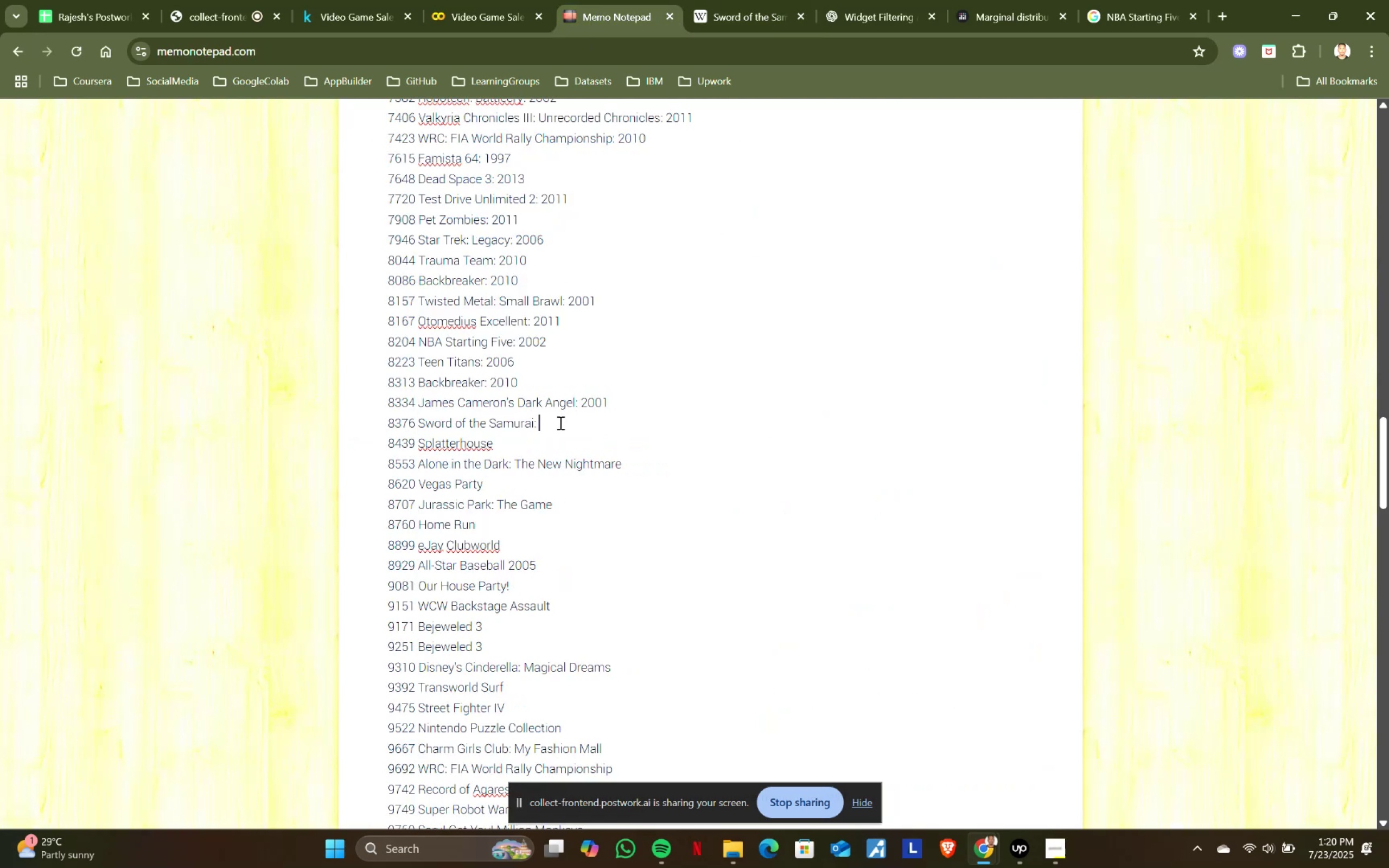 
key(Control+V)
 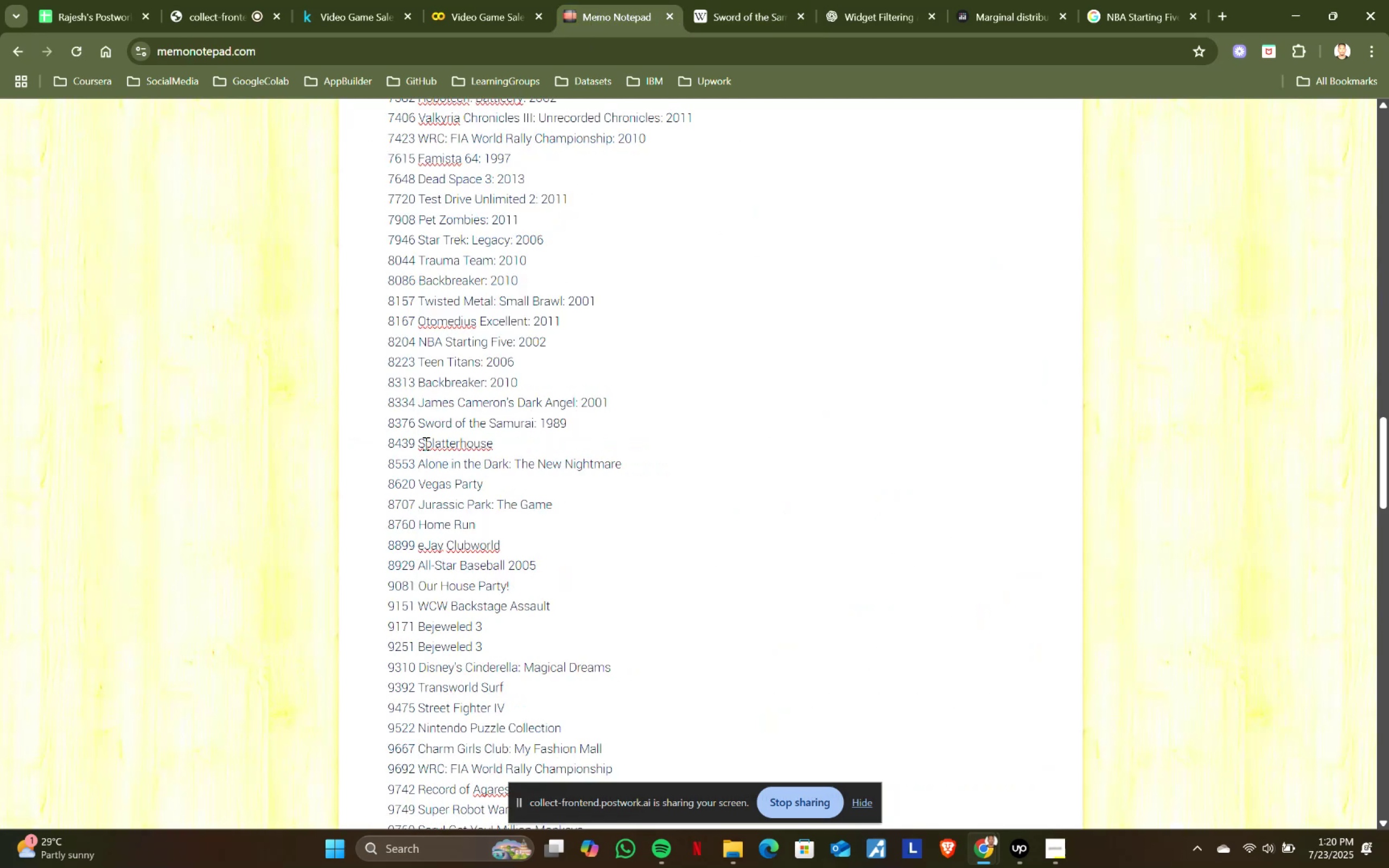 
left_click_drag(start_coordinate=[417, 441], to_coordinate=[517, 441])
 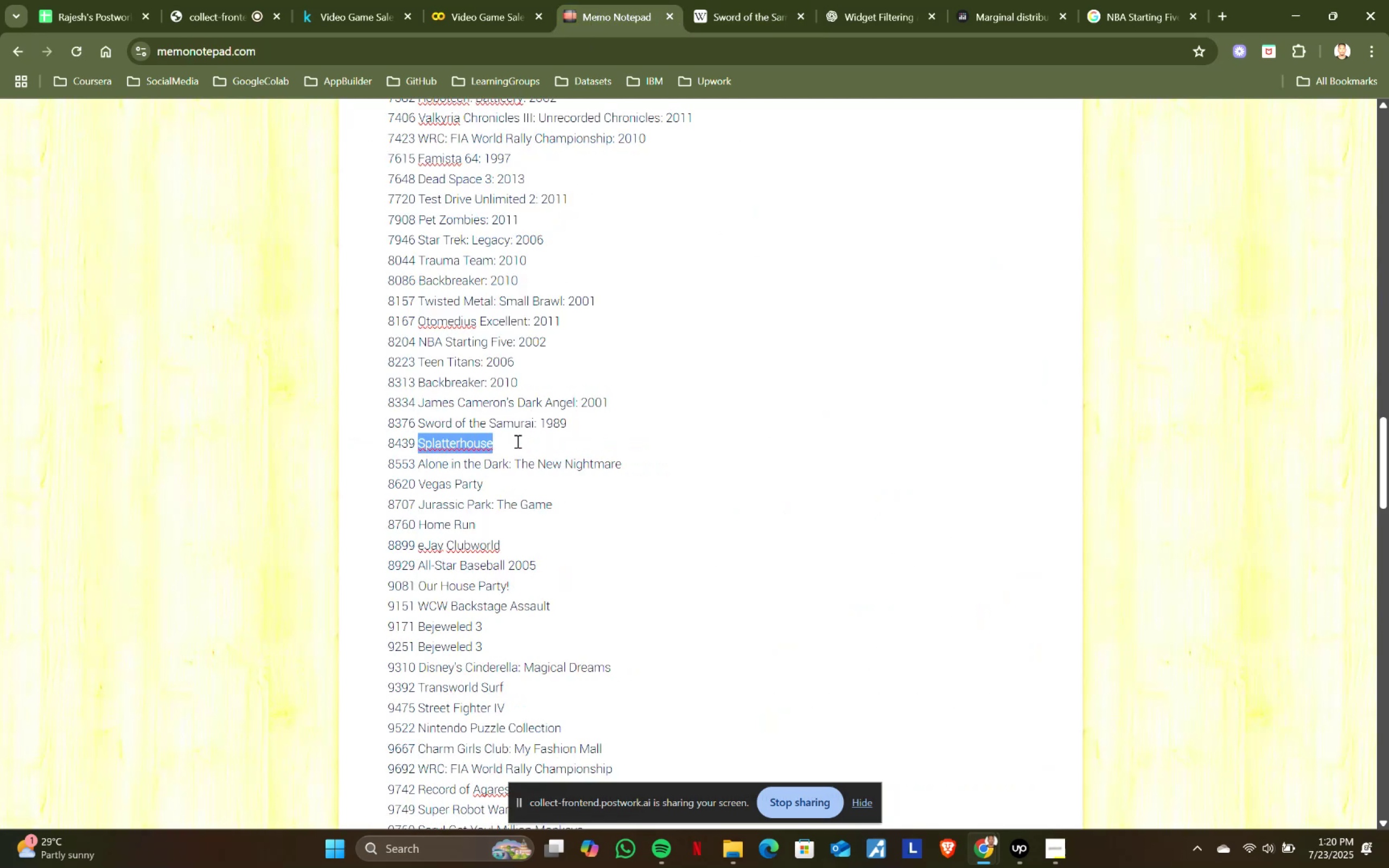 
left_click([517, 441])
 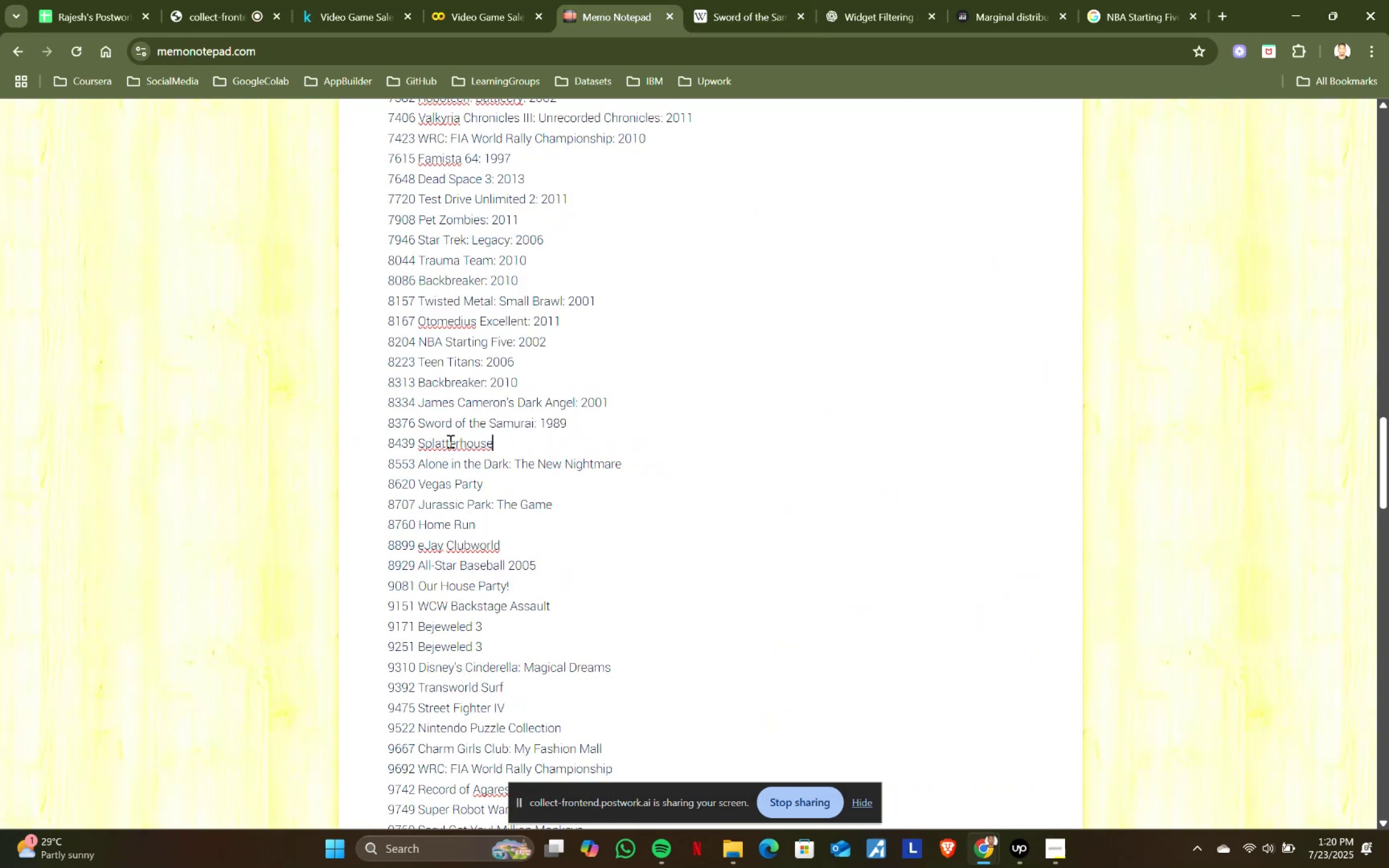 
hold_key(key=ShiftLeft, duration=0.76)
left_click([419, 441])
 